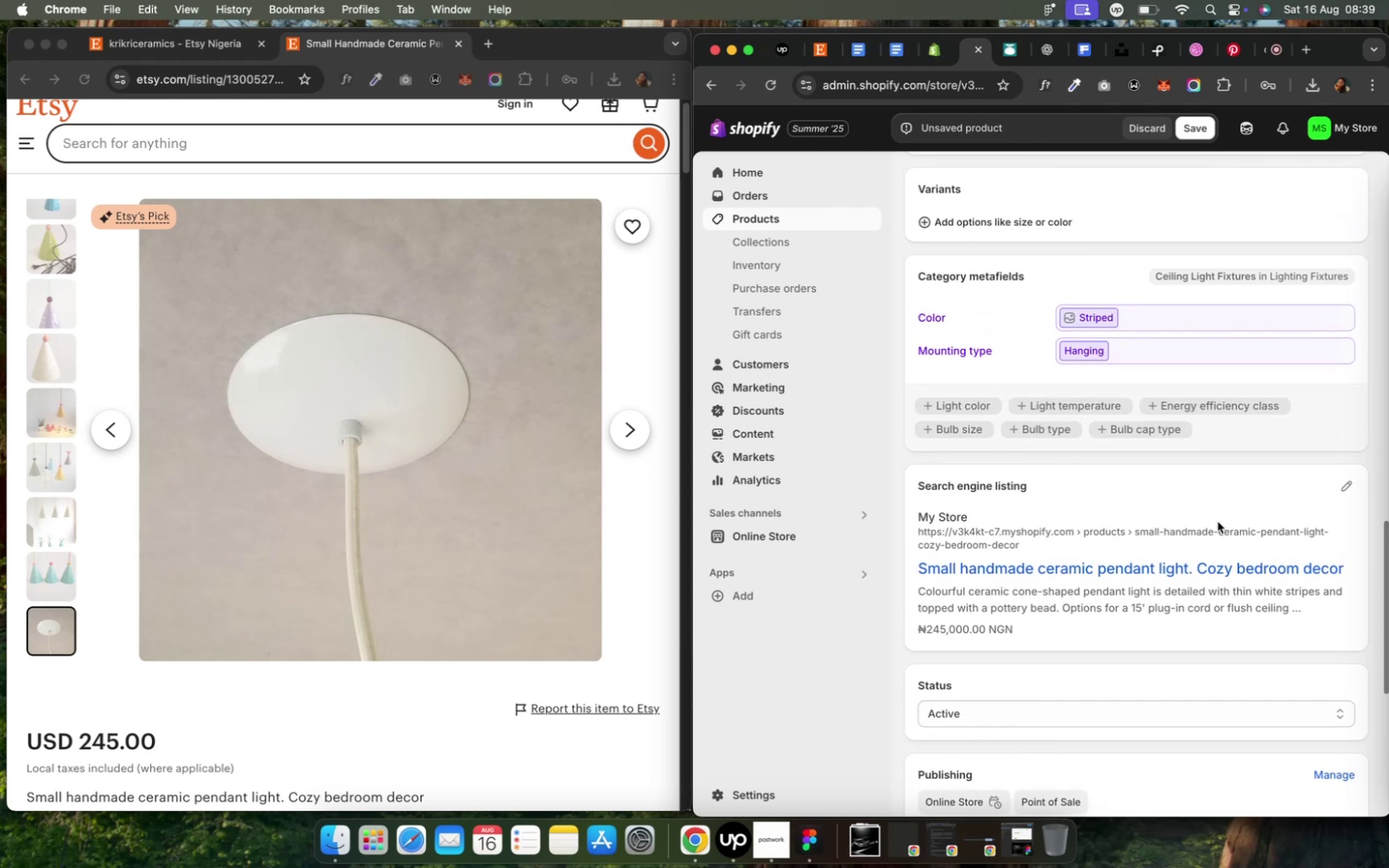 
wait(5.74)
 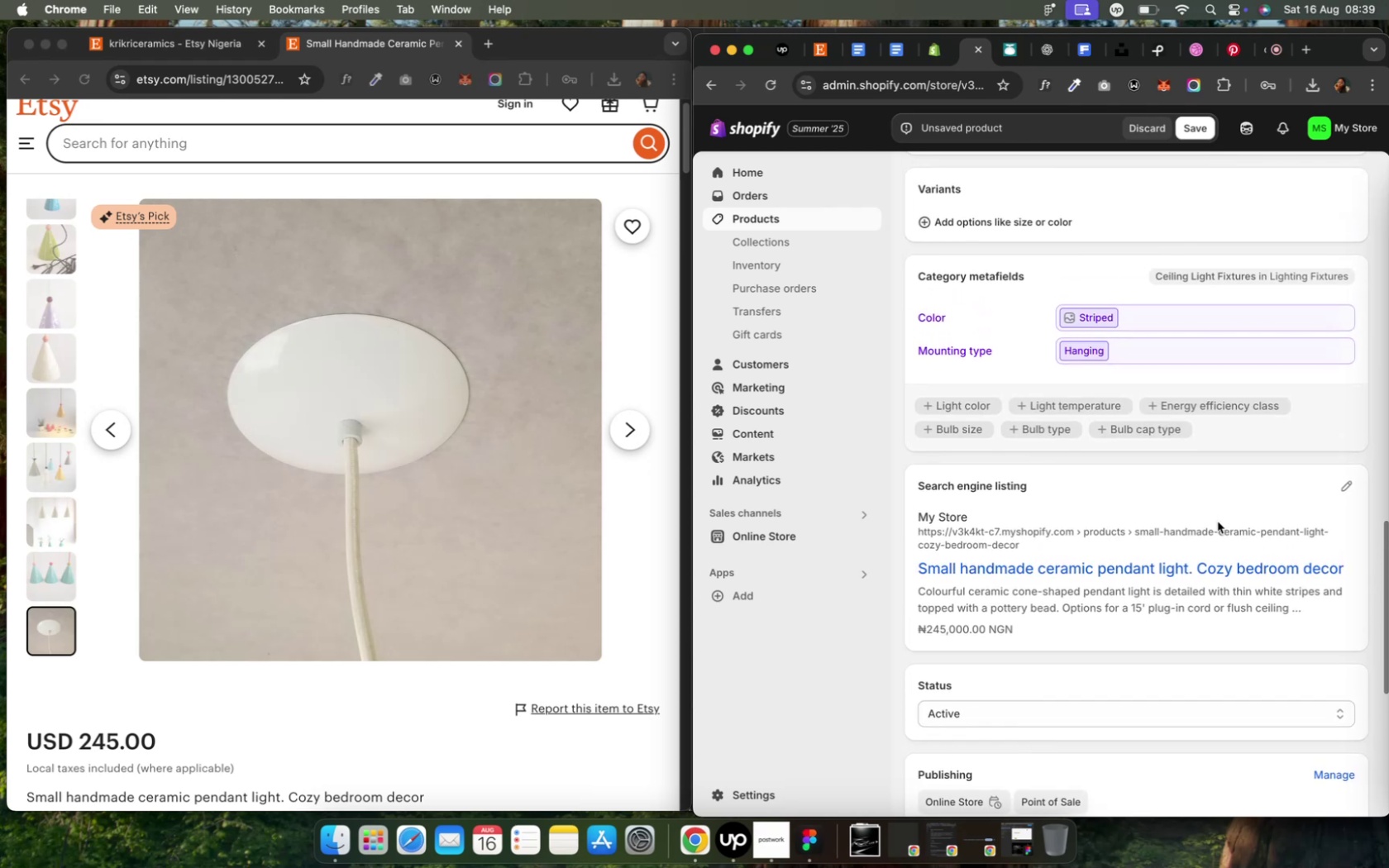 
scroll: coordinate [527, 630], scroll_direction: down, amount: 10.0
 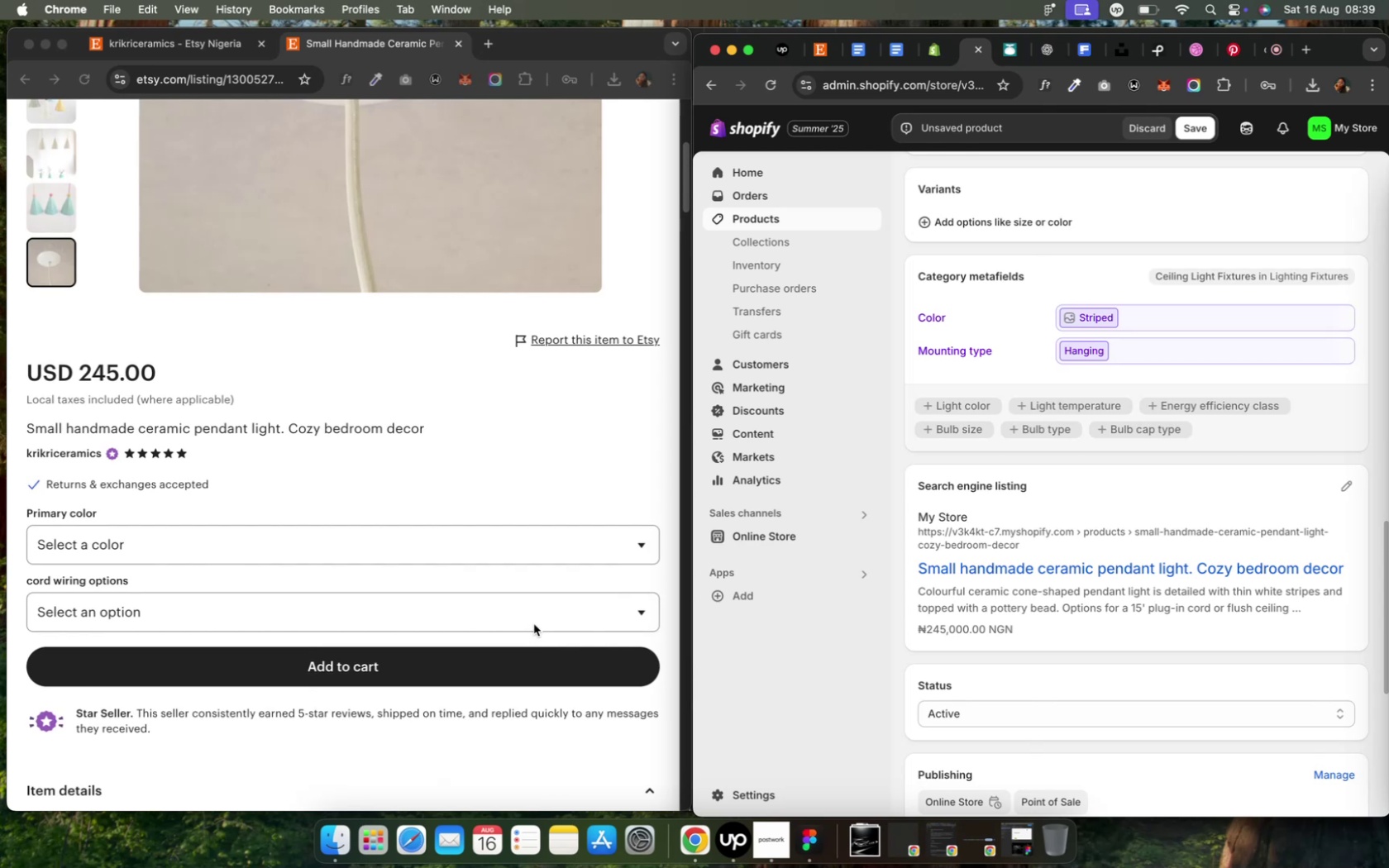 
wait(6.01)
 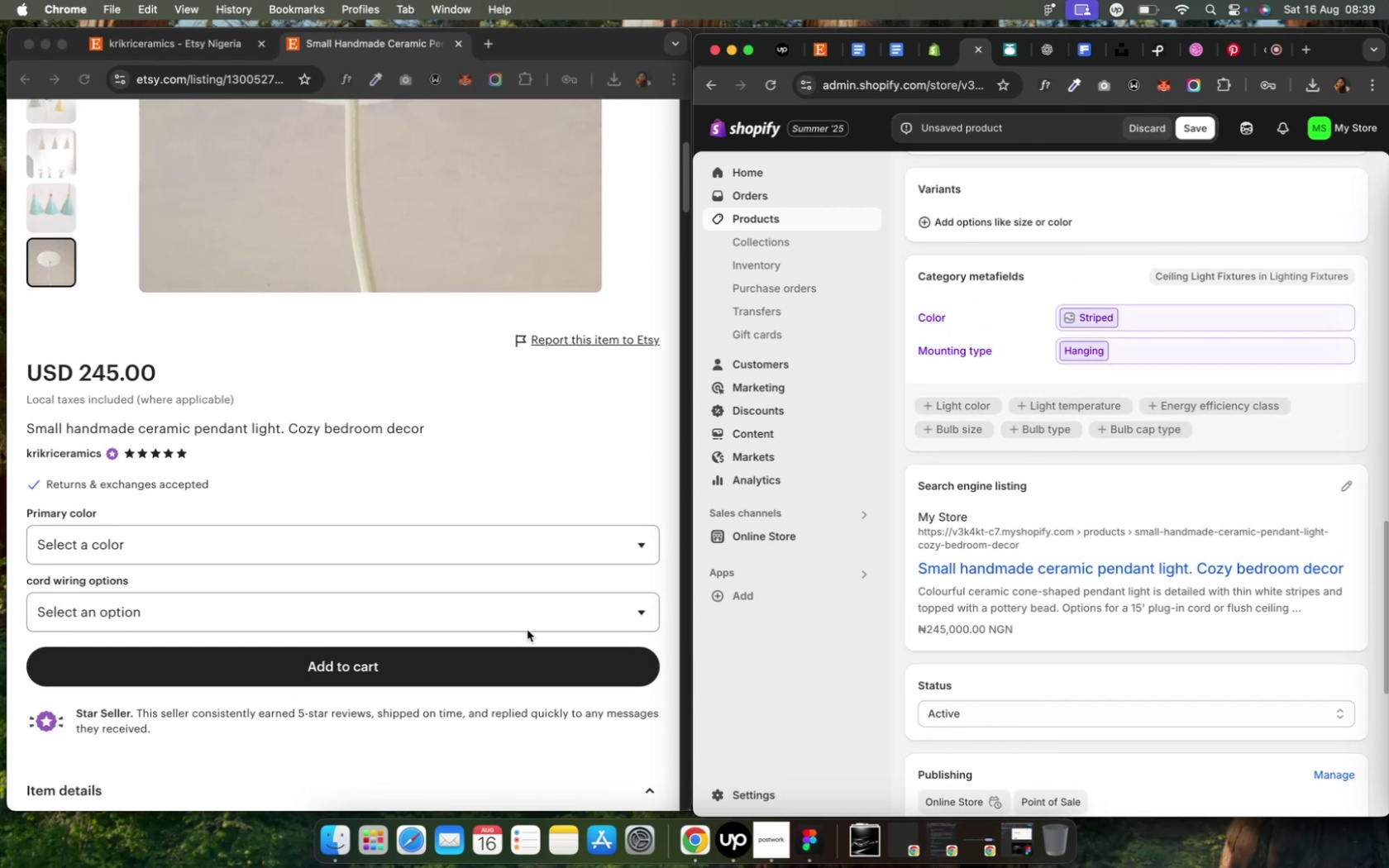 
left_click([547, 616])
 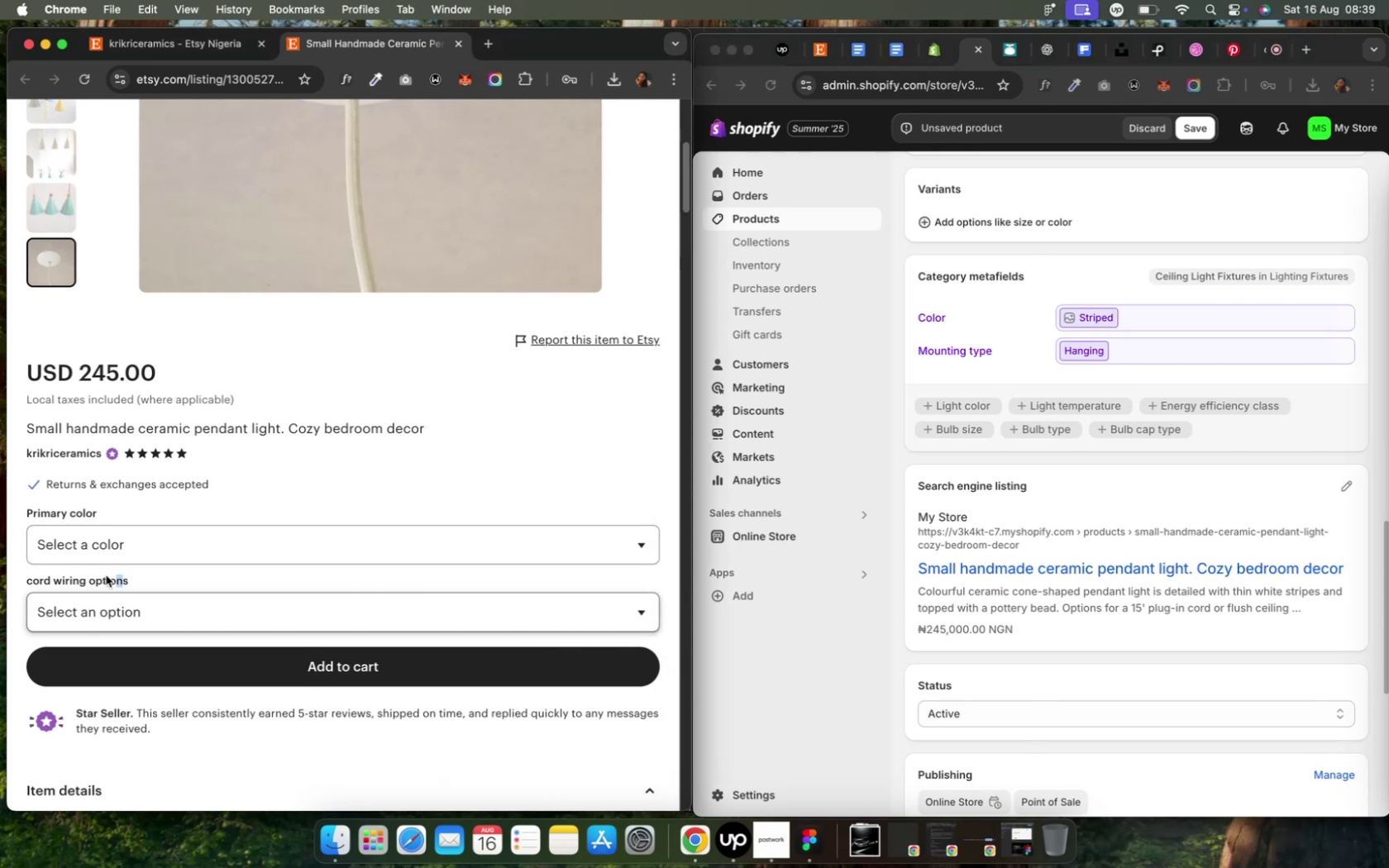 
wait(5.57)
 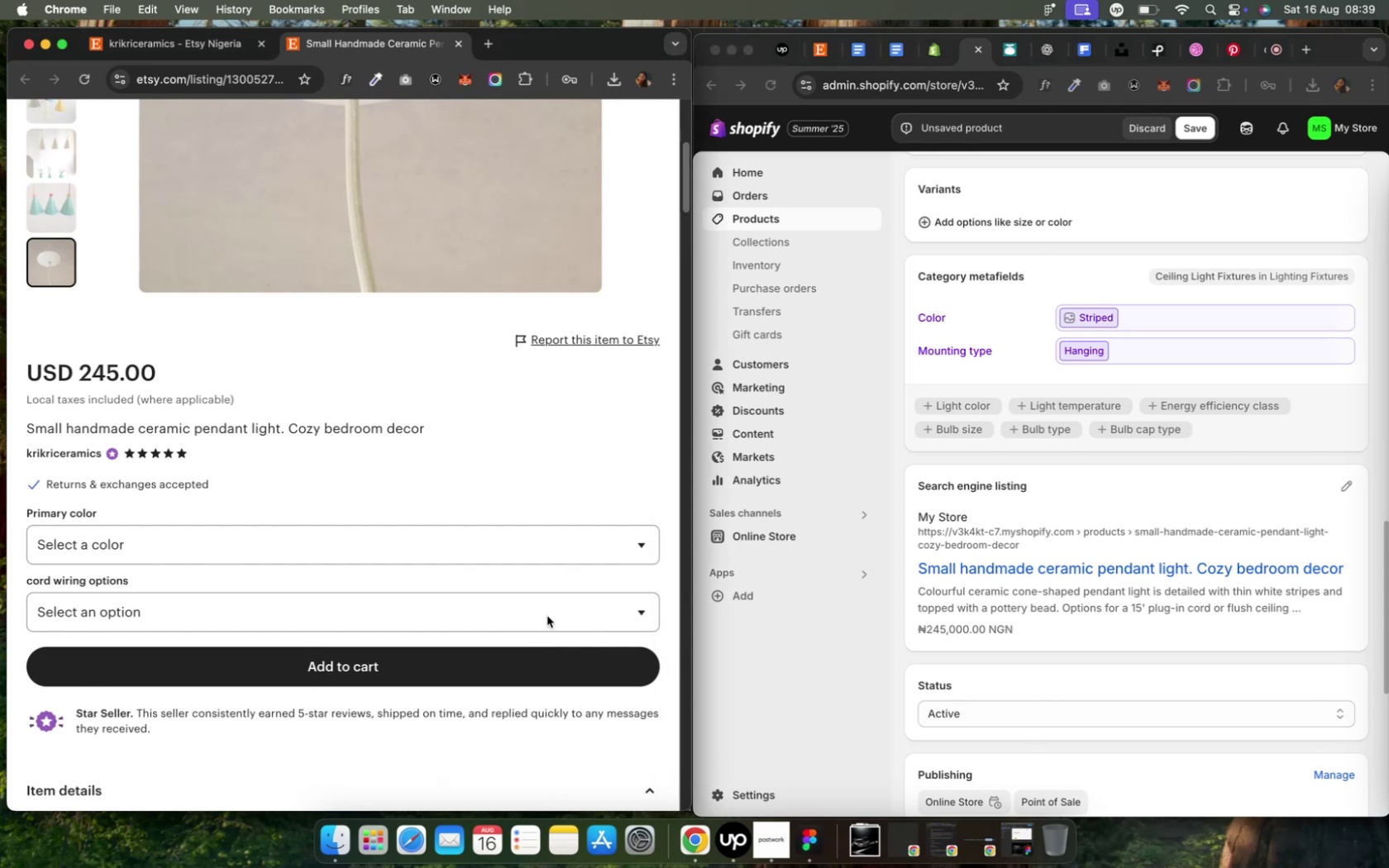 
left_click([136, 585])
 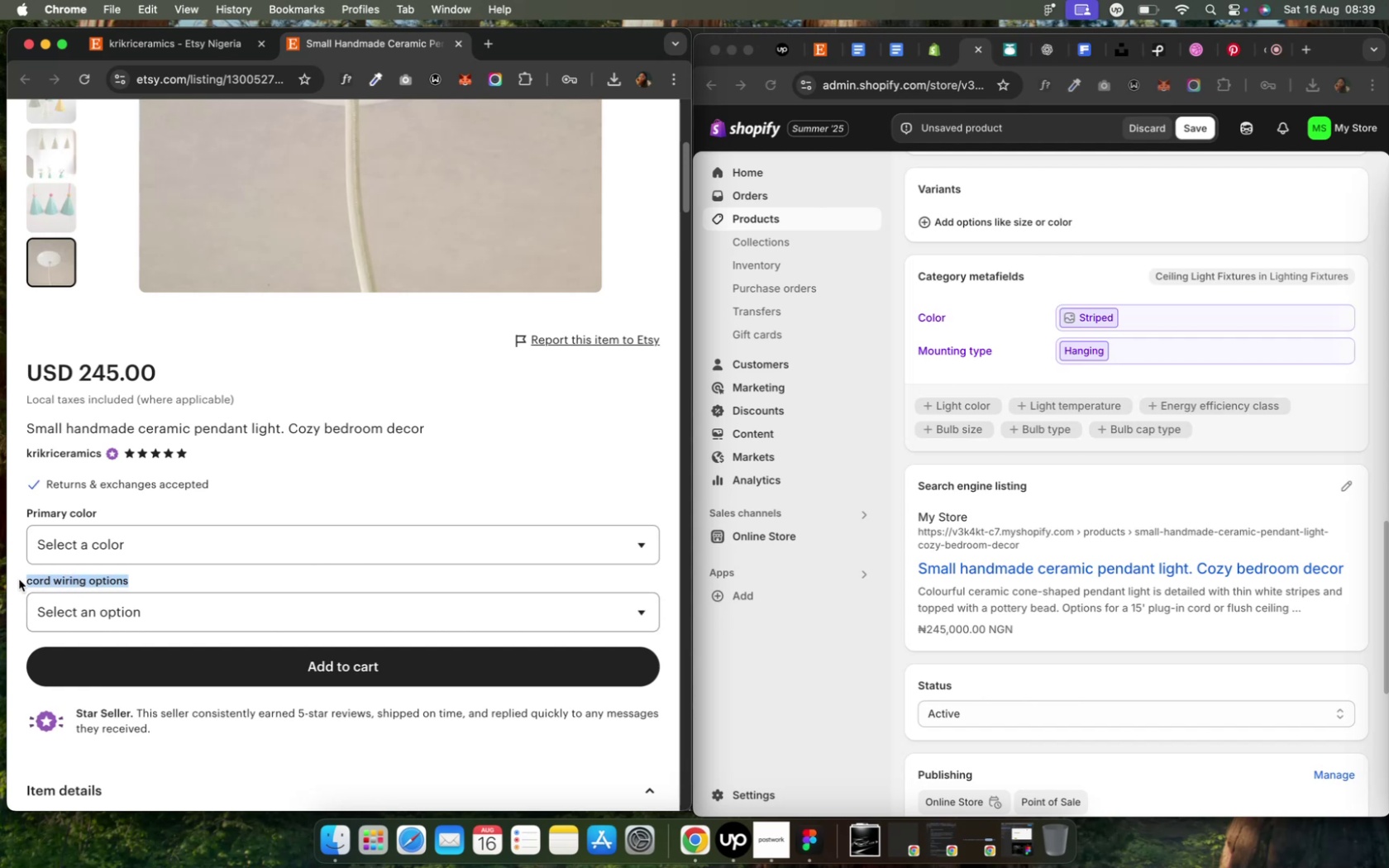 
key(Meta+CommandLeft)
 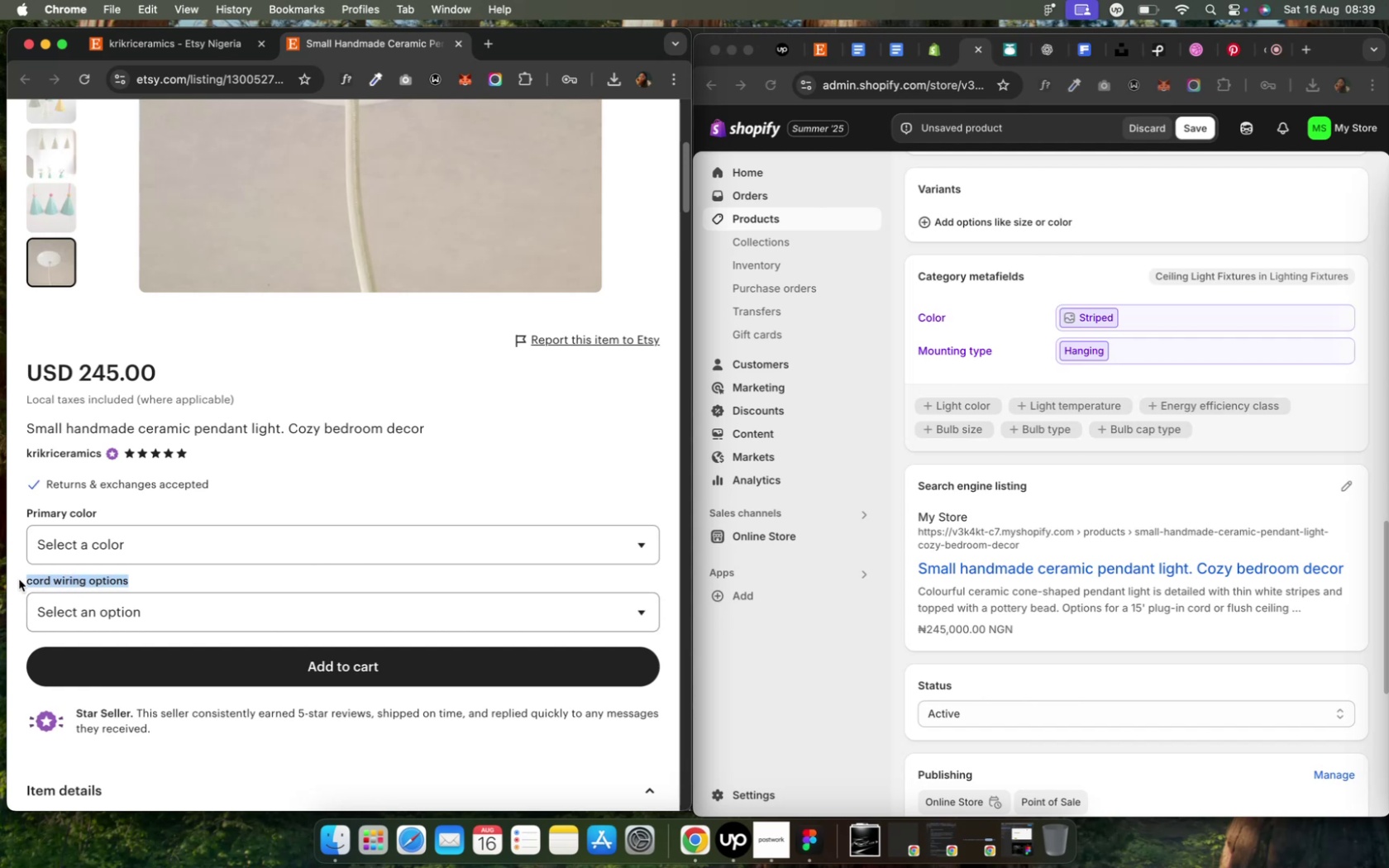 
key(Meta+C)
 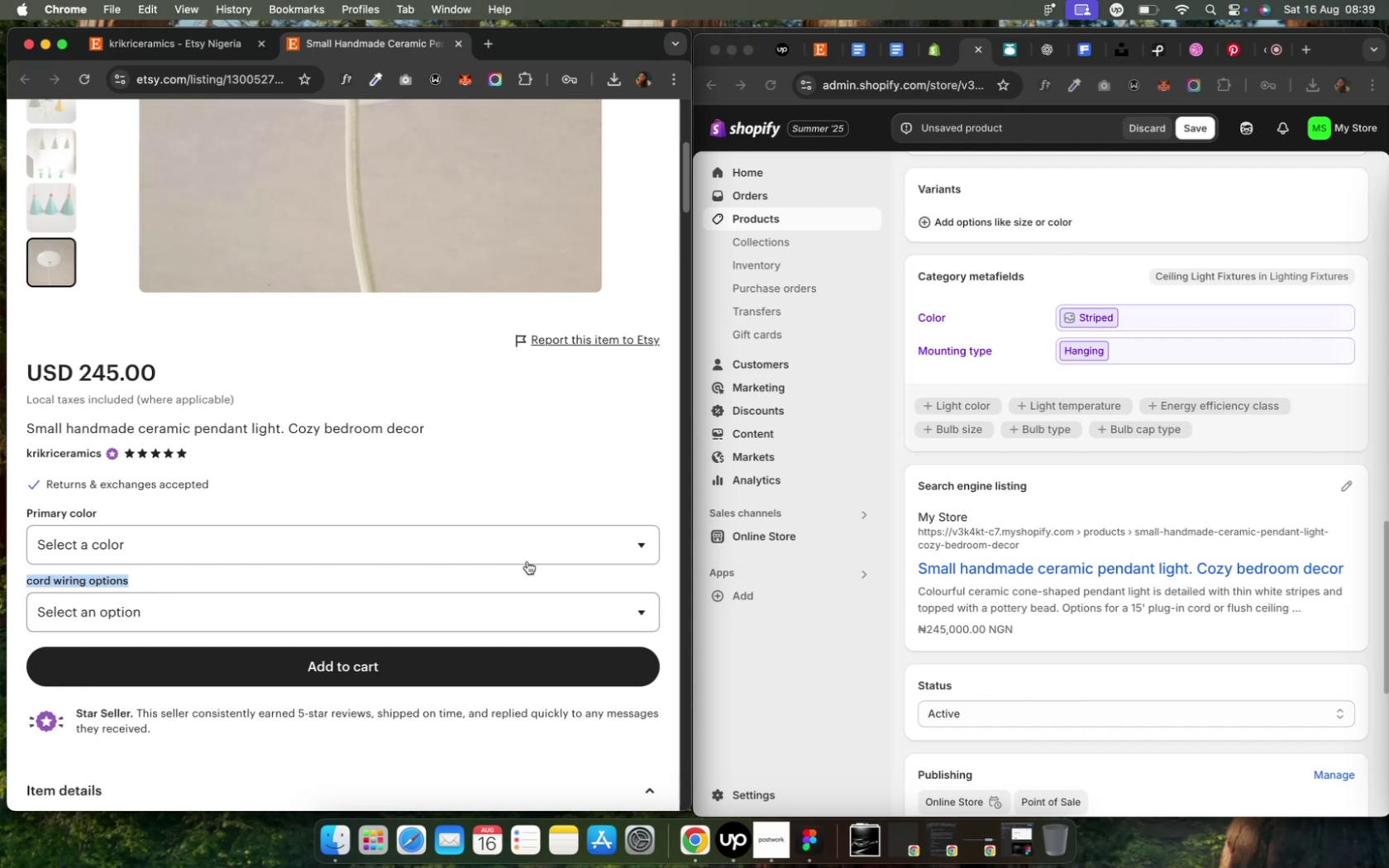 
scroll: coordinate [970, 465], scroll_direction: up, amount: 4.0
 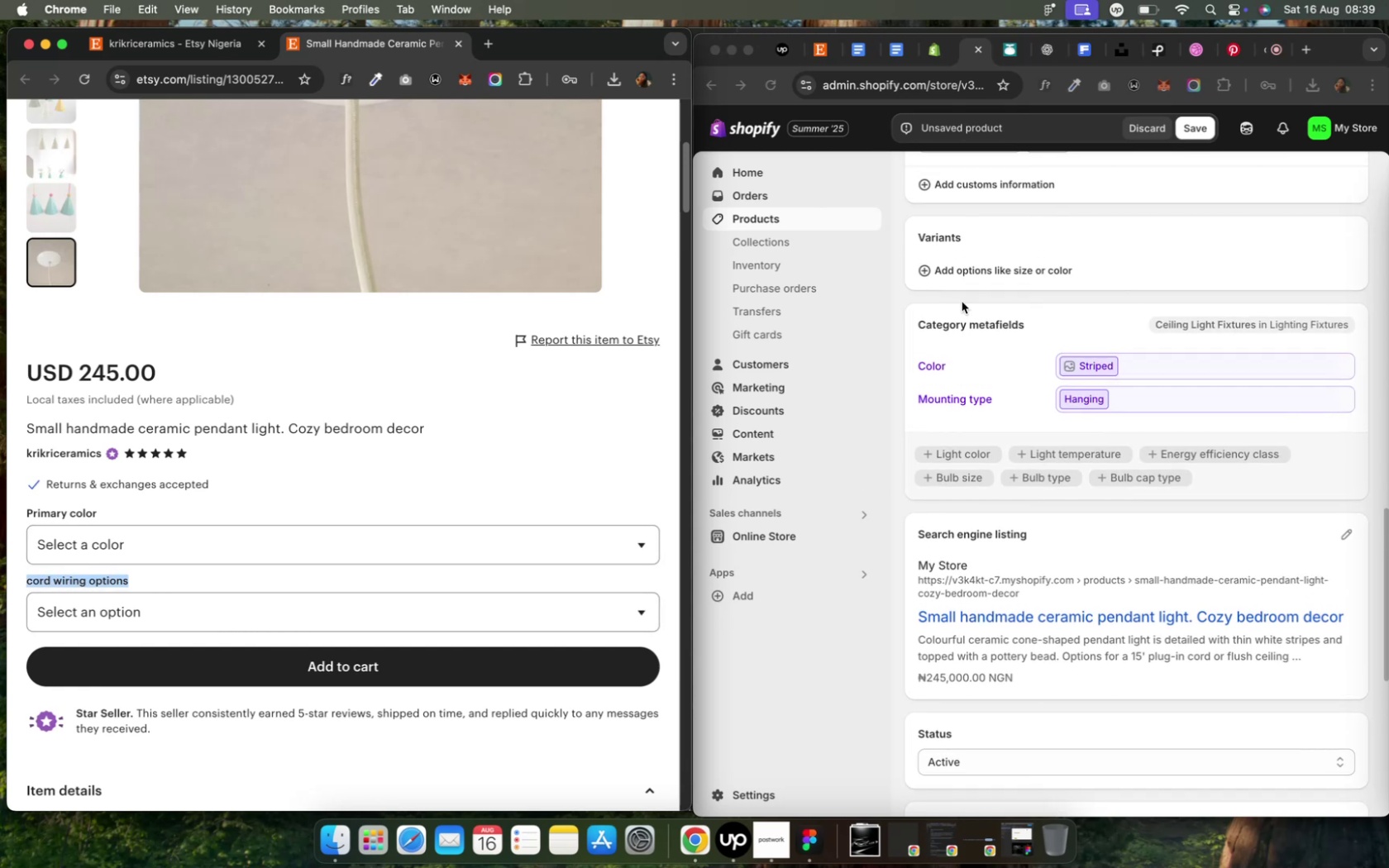 
left_click([955, 275])
 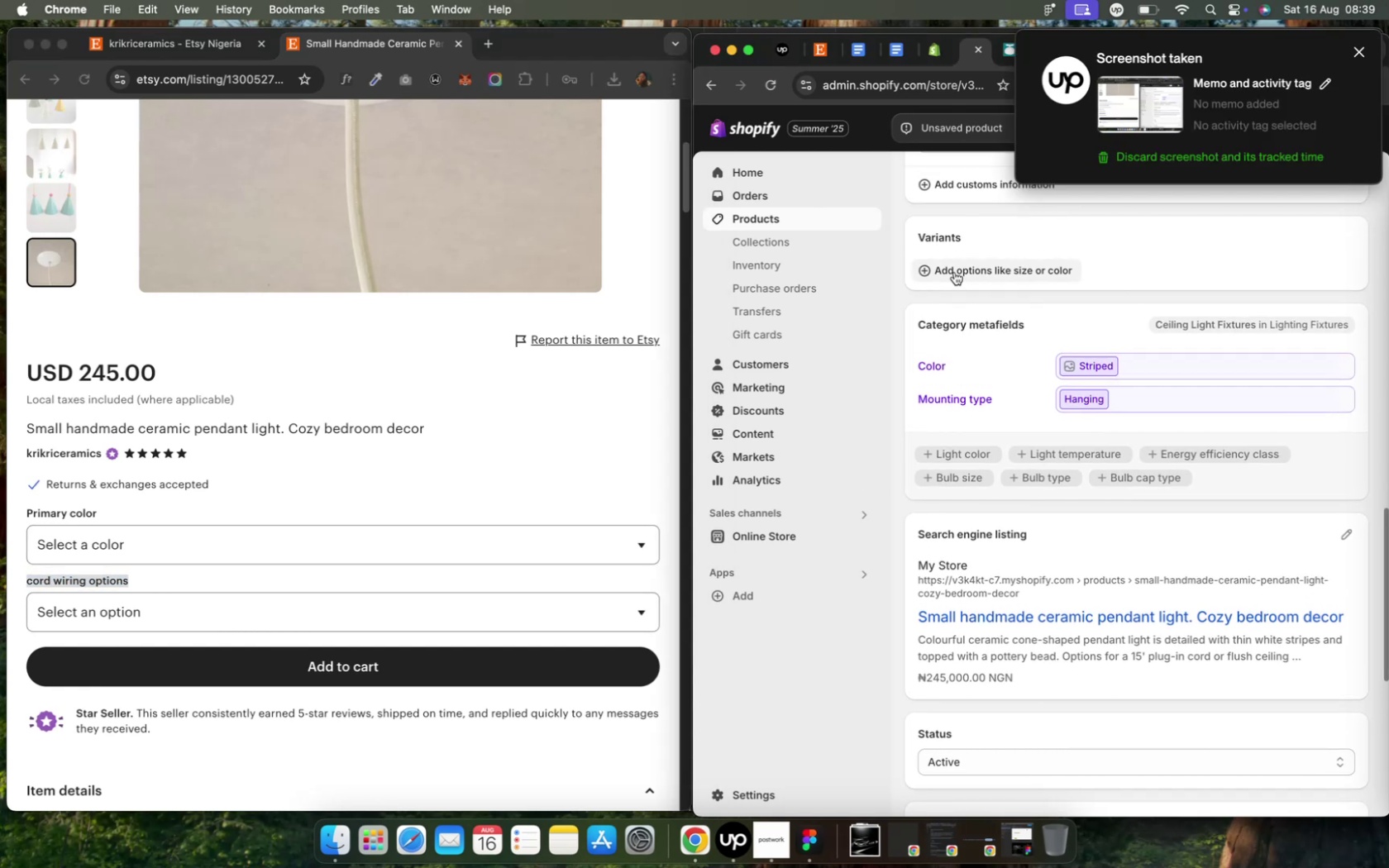 
left_click([952, 271])
 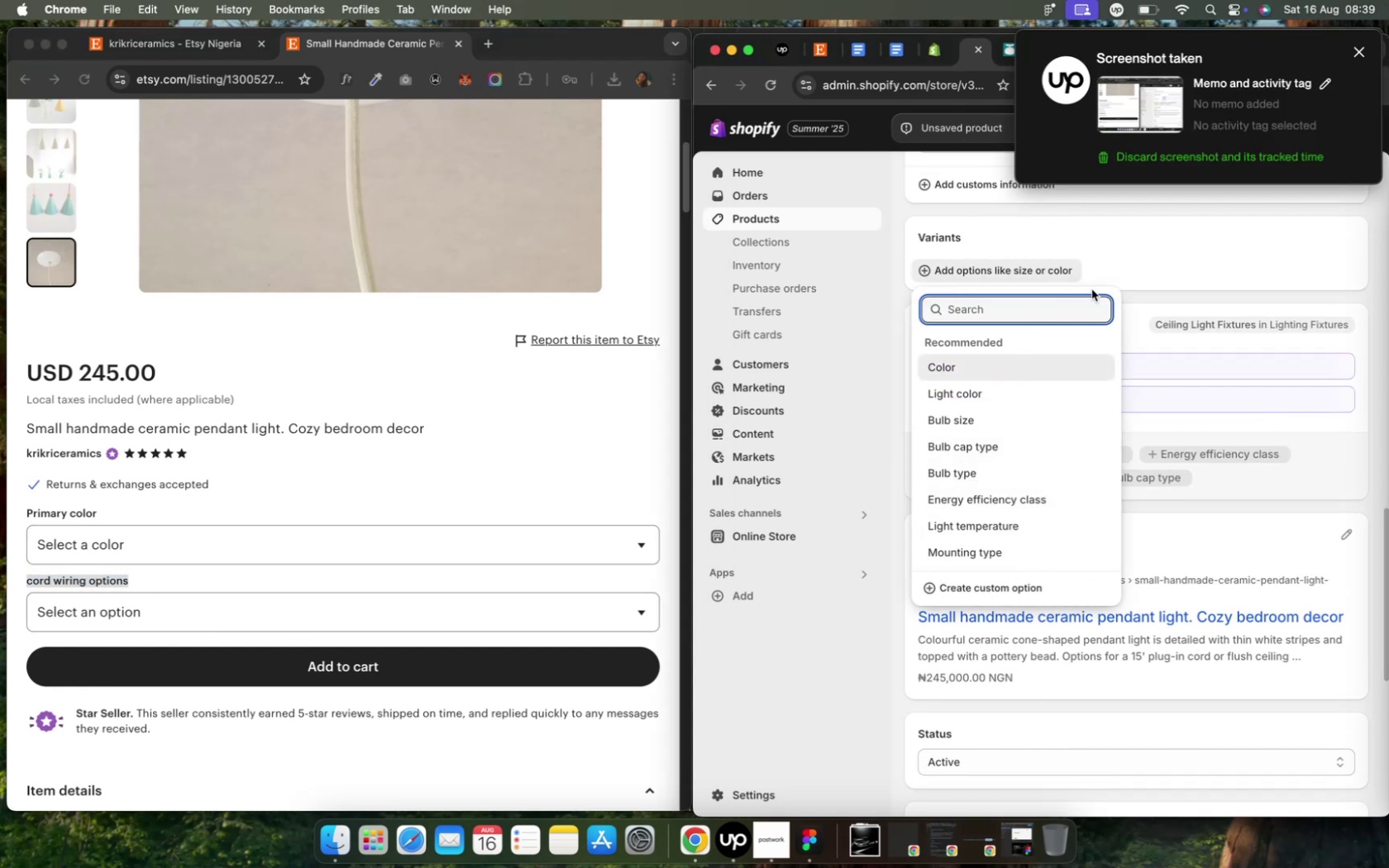 
left_click([1005, 585])
 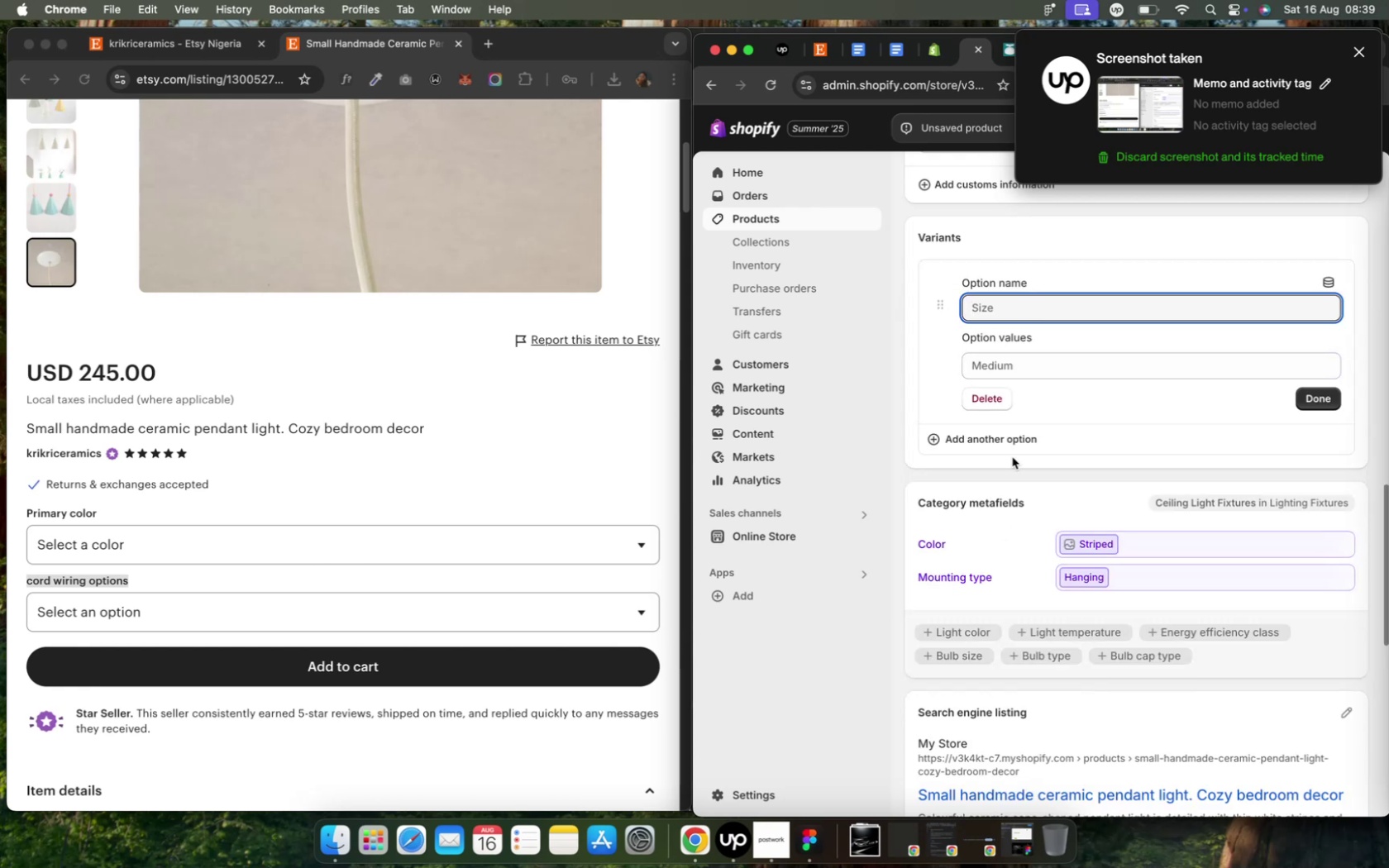 
key(Meta+V)
 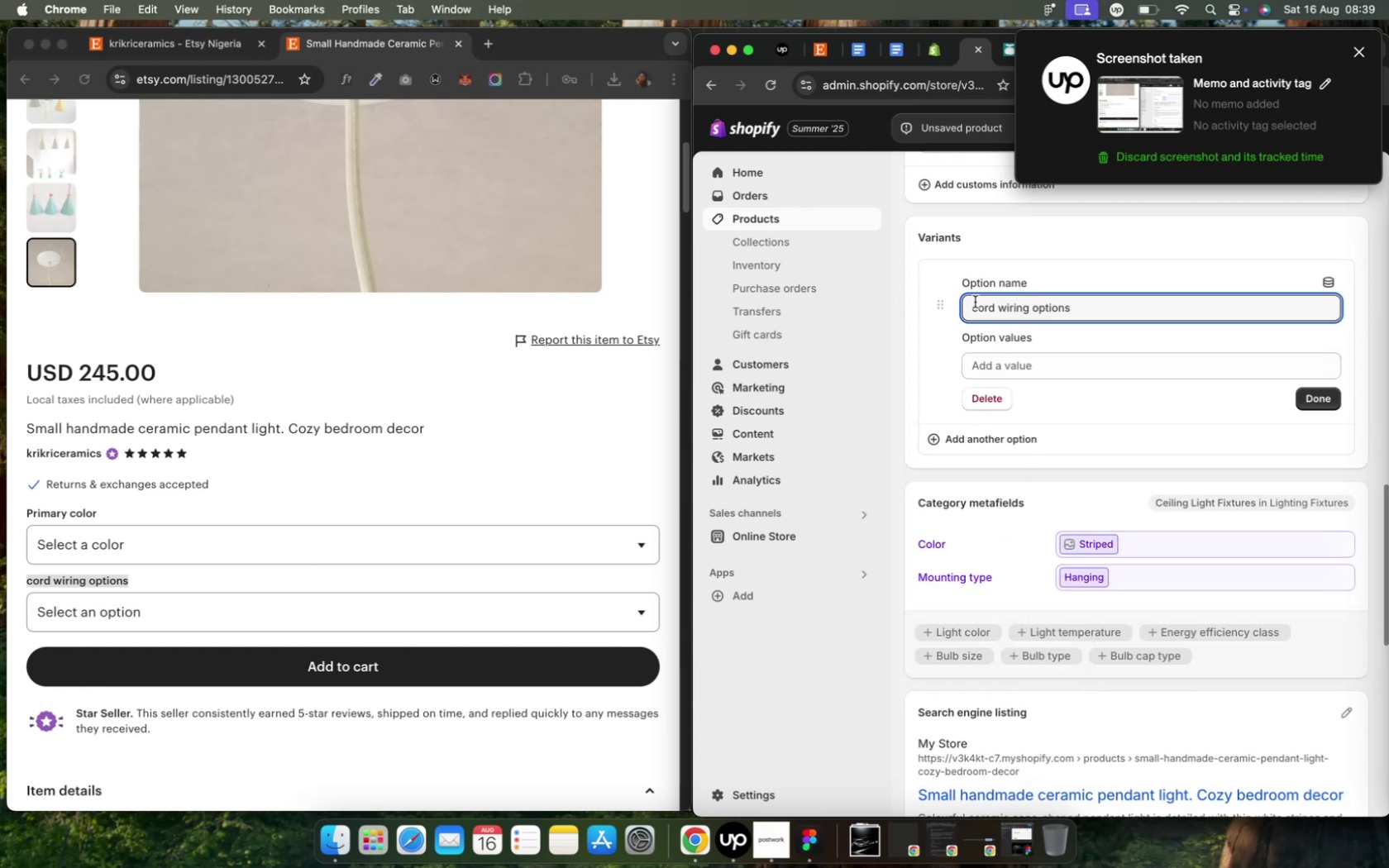 
left_click([976, 308])
 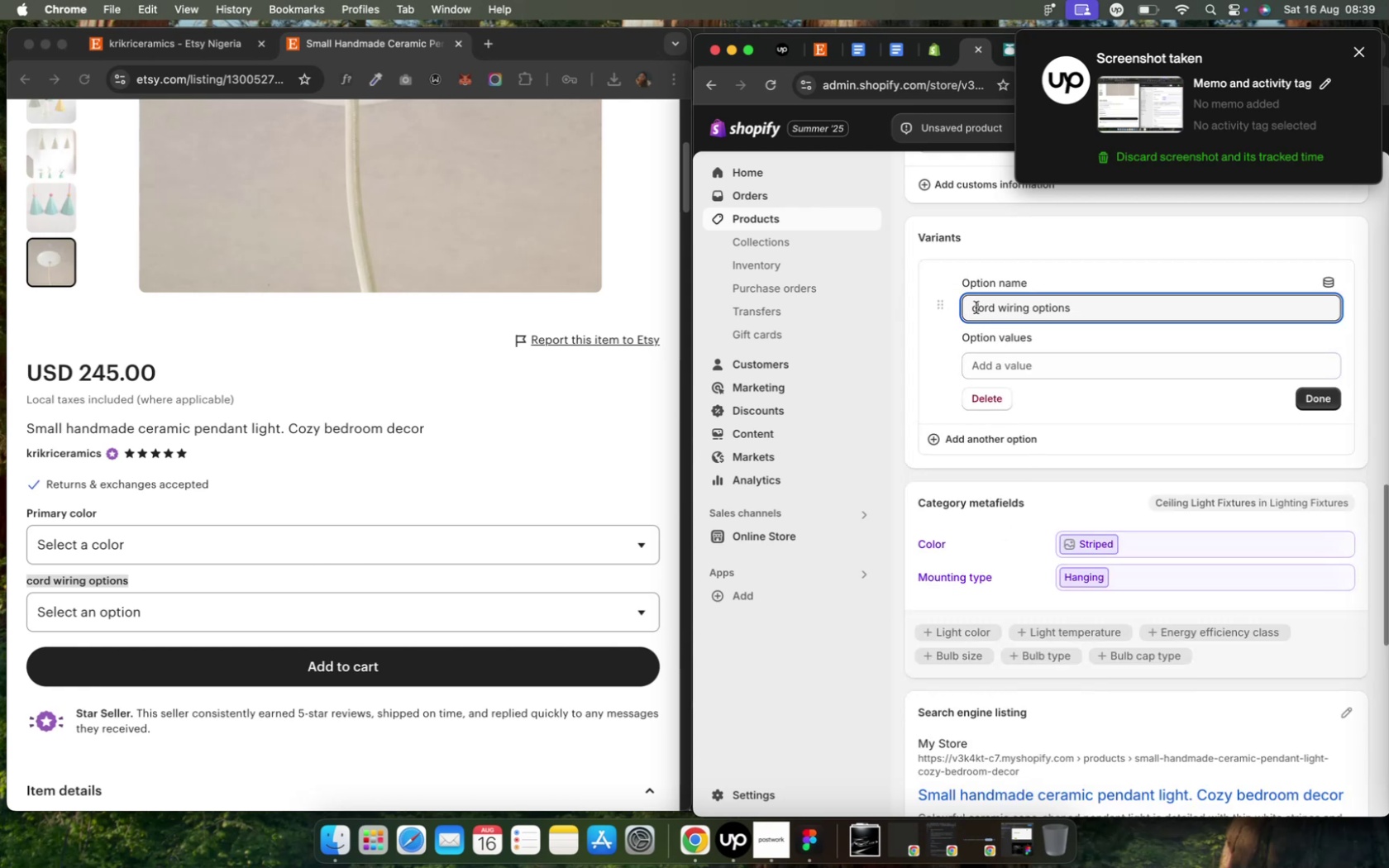 
key(Backspace)
 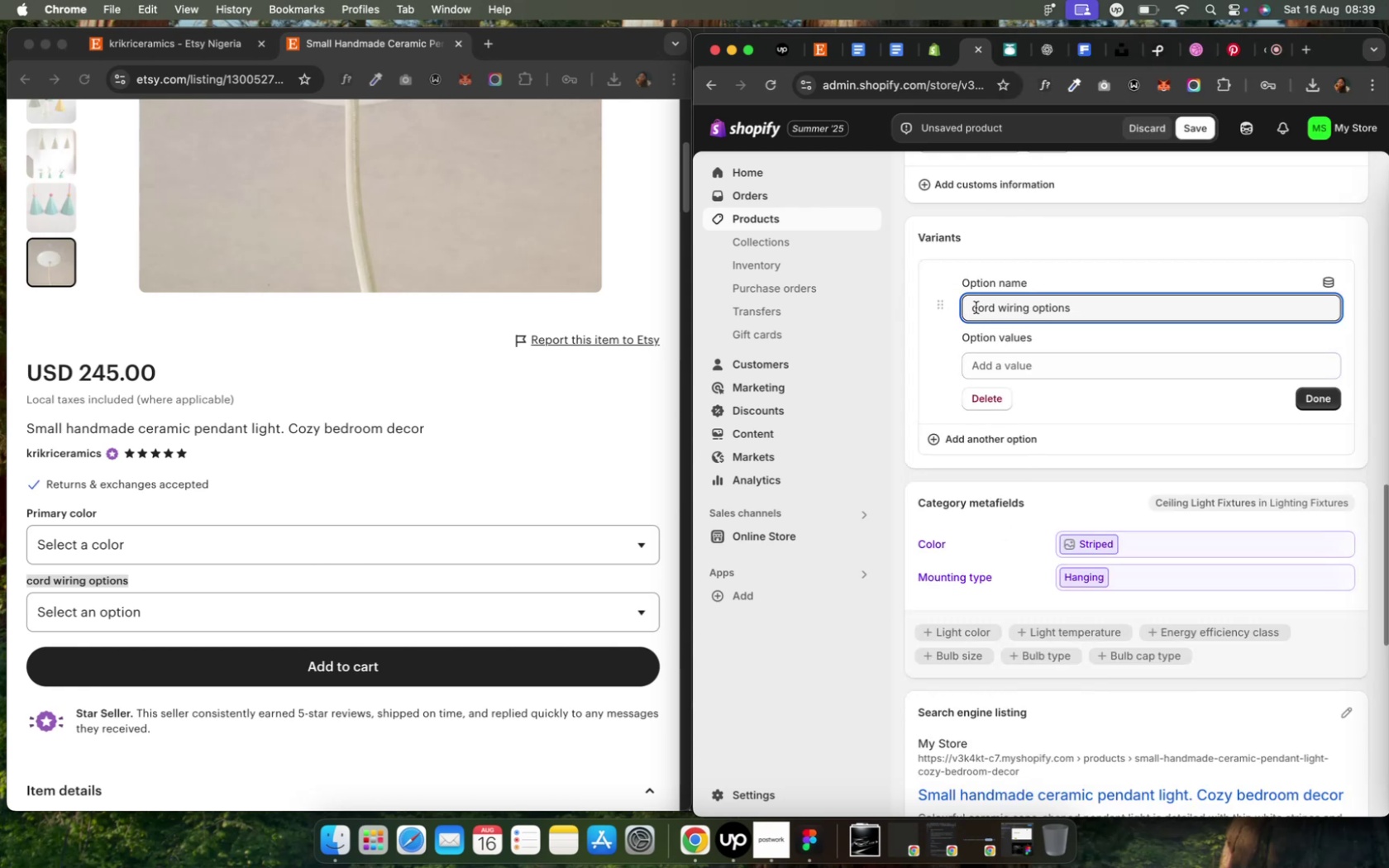 
key(Shift+C)
 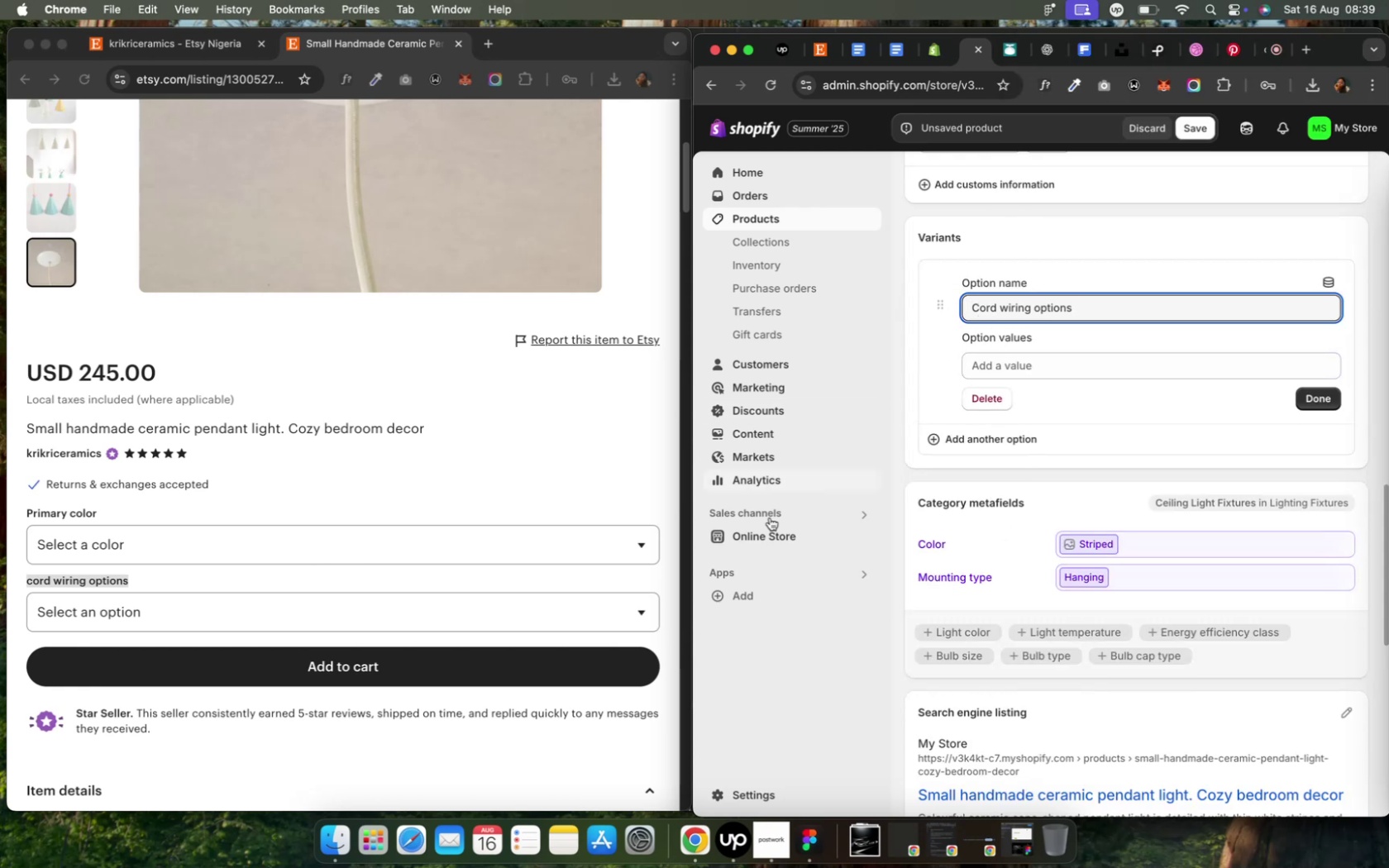 
left_click([647, 608])
 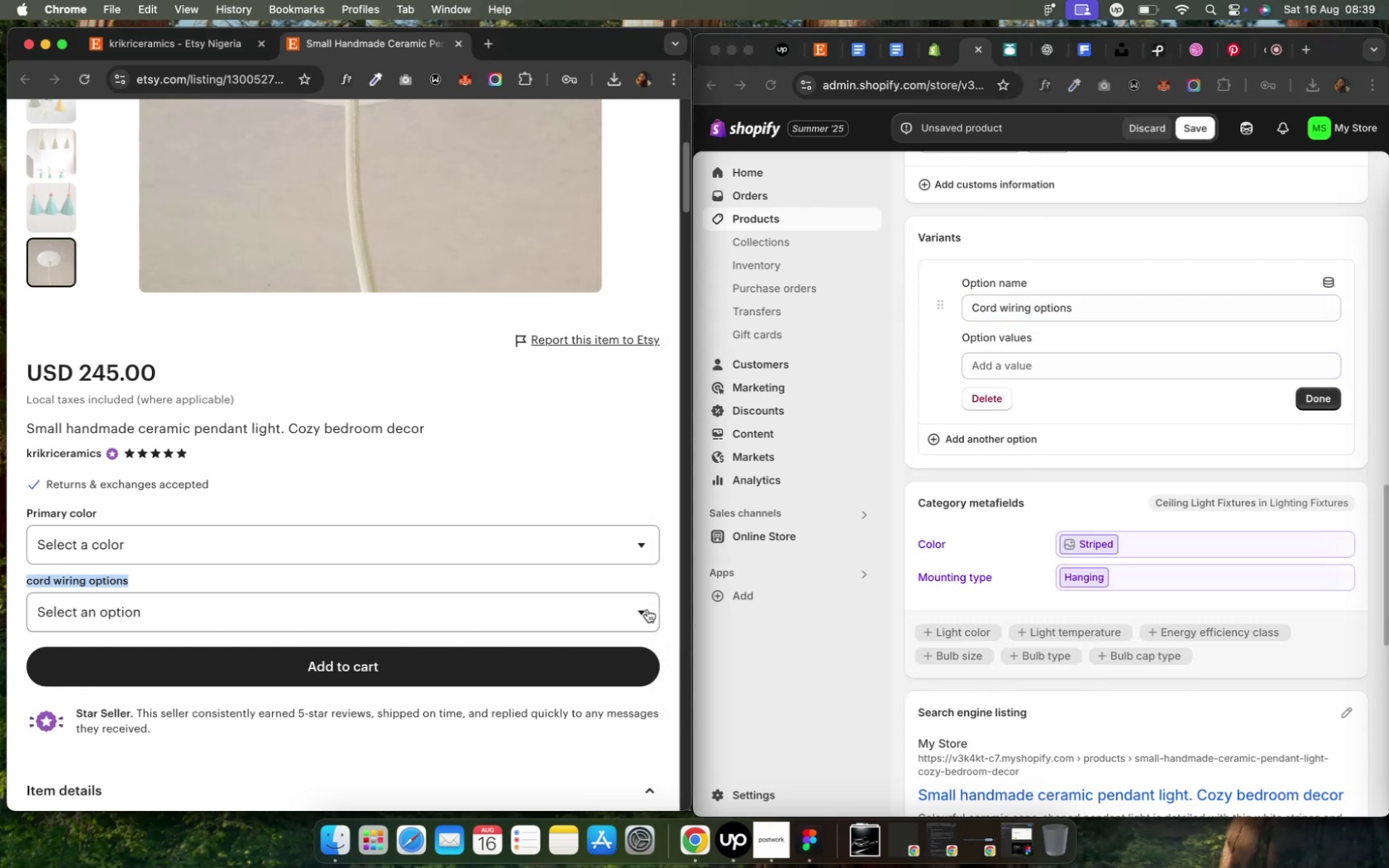 
left_click([643, 610])
 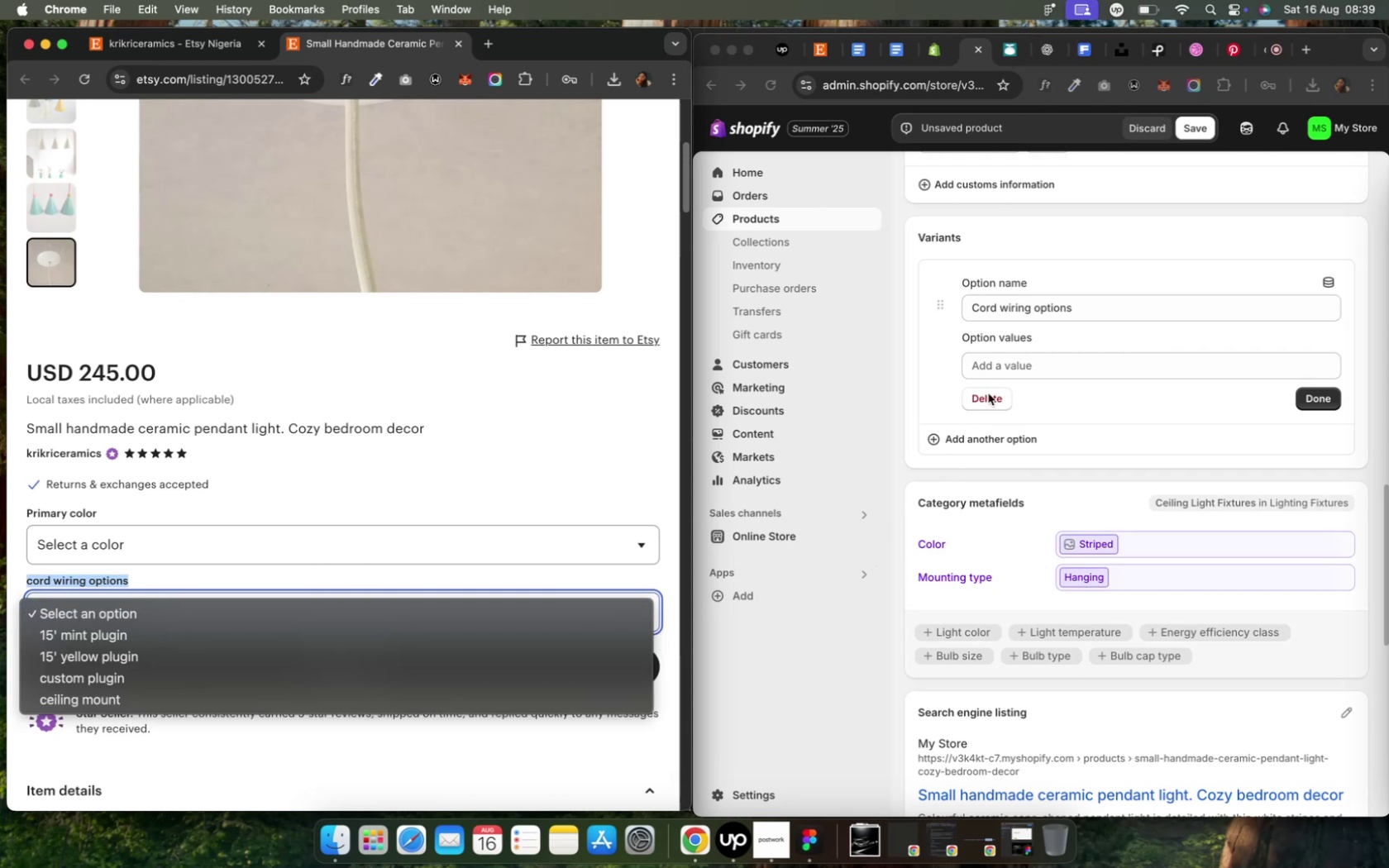 
left_click([1036, 369])
 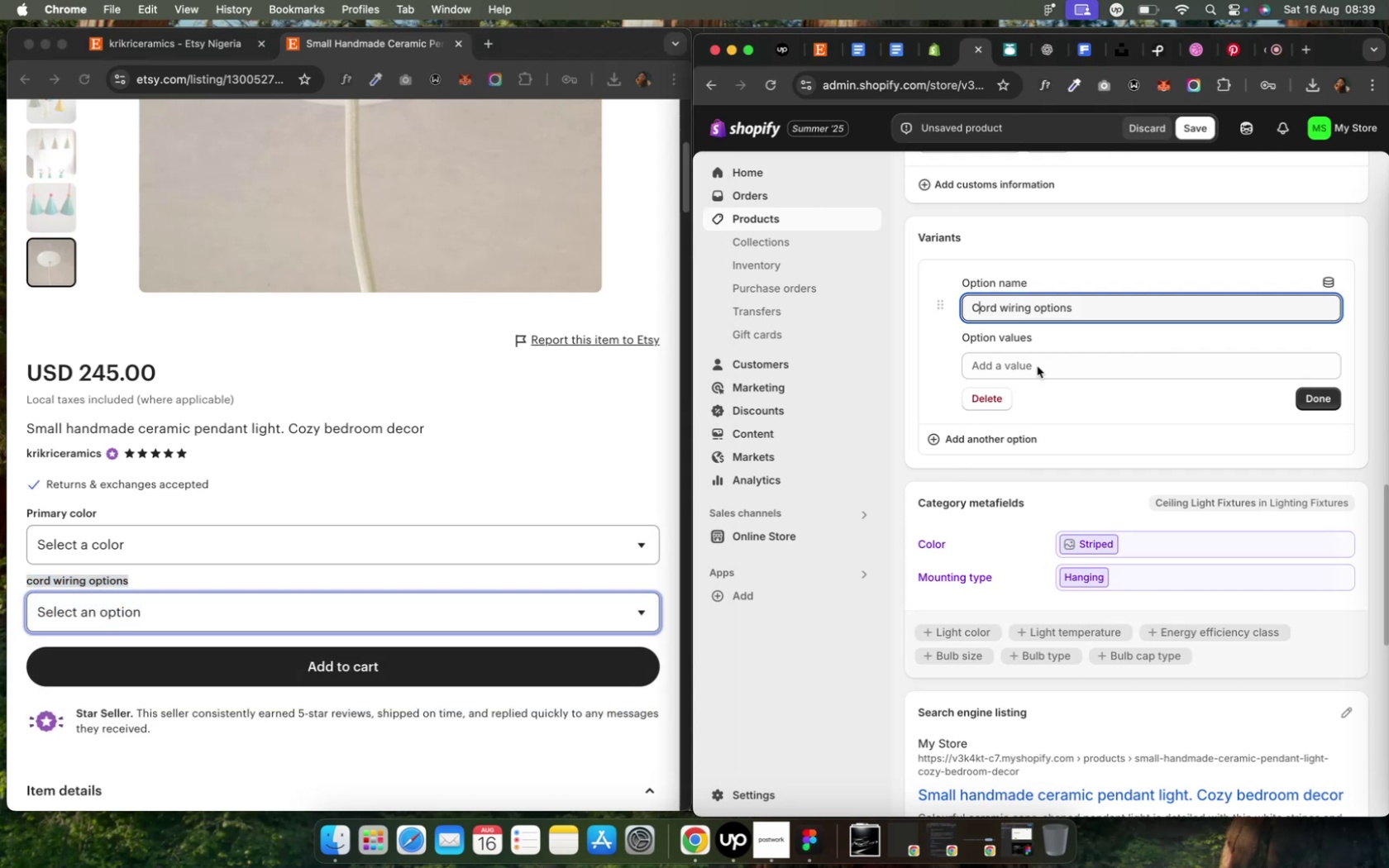 
left_click([1036, 366])
 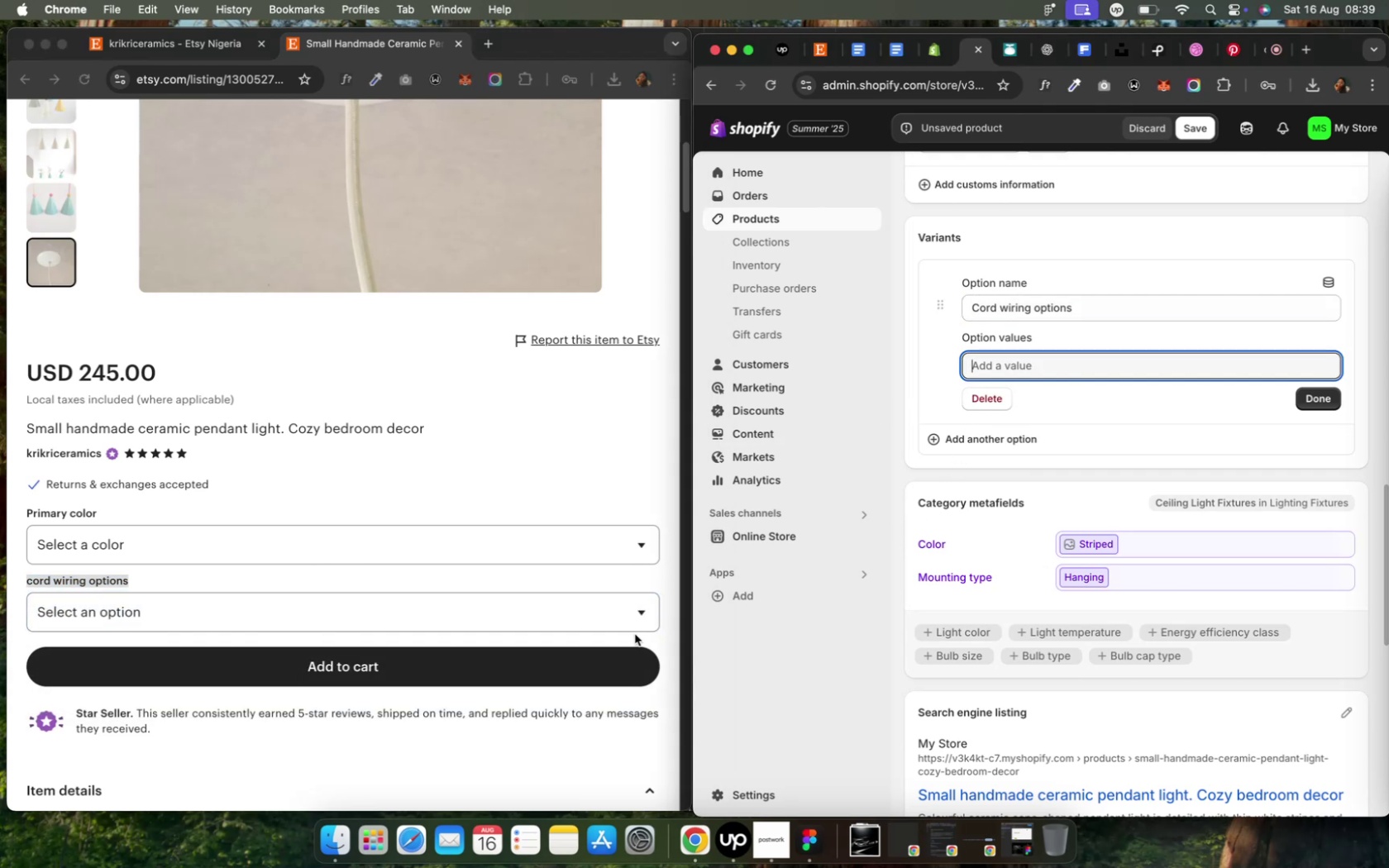 
left_click([639, 615])
 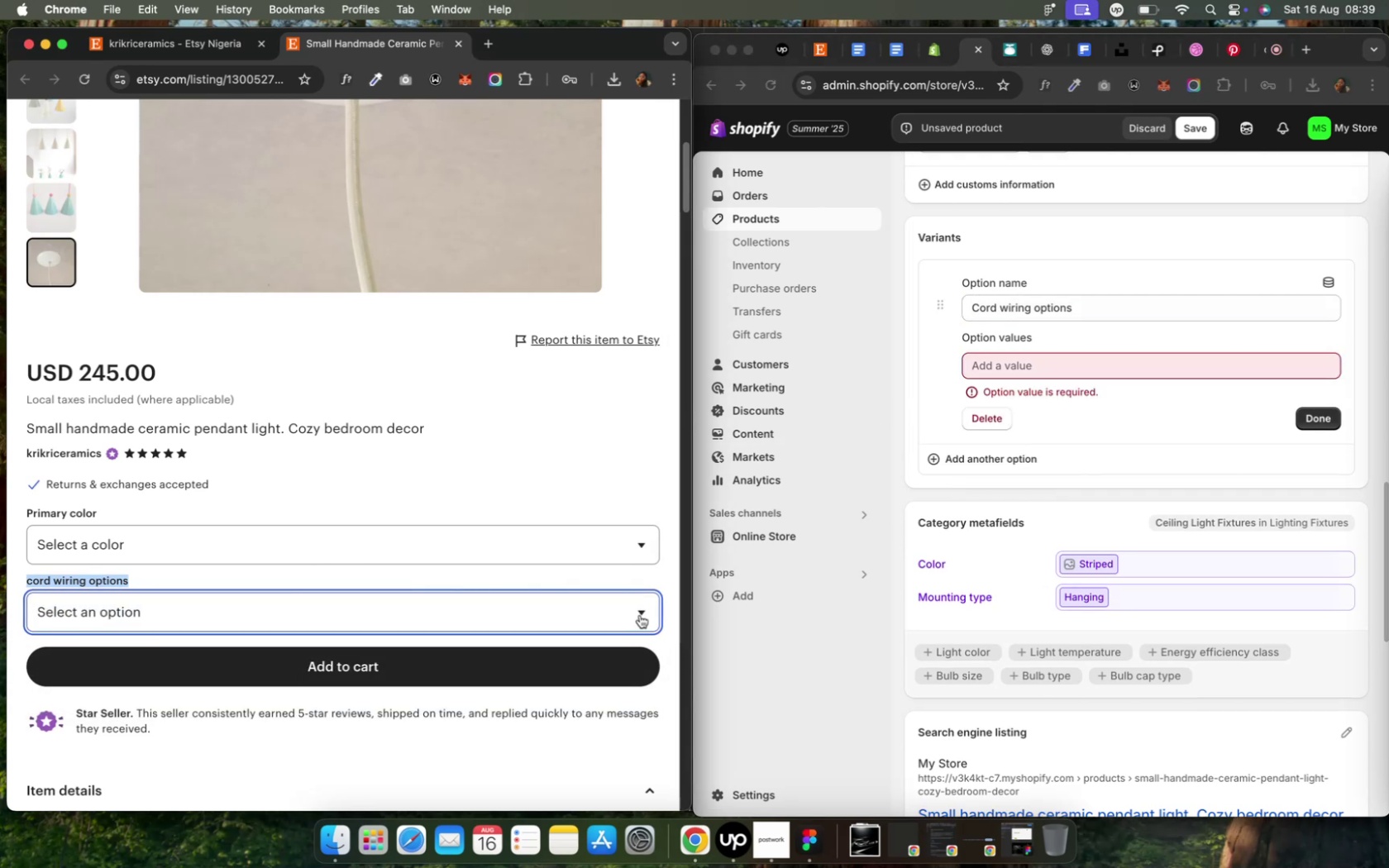 
left_click([639, 615])
 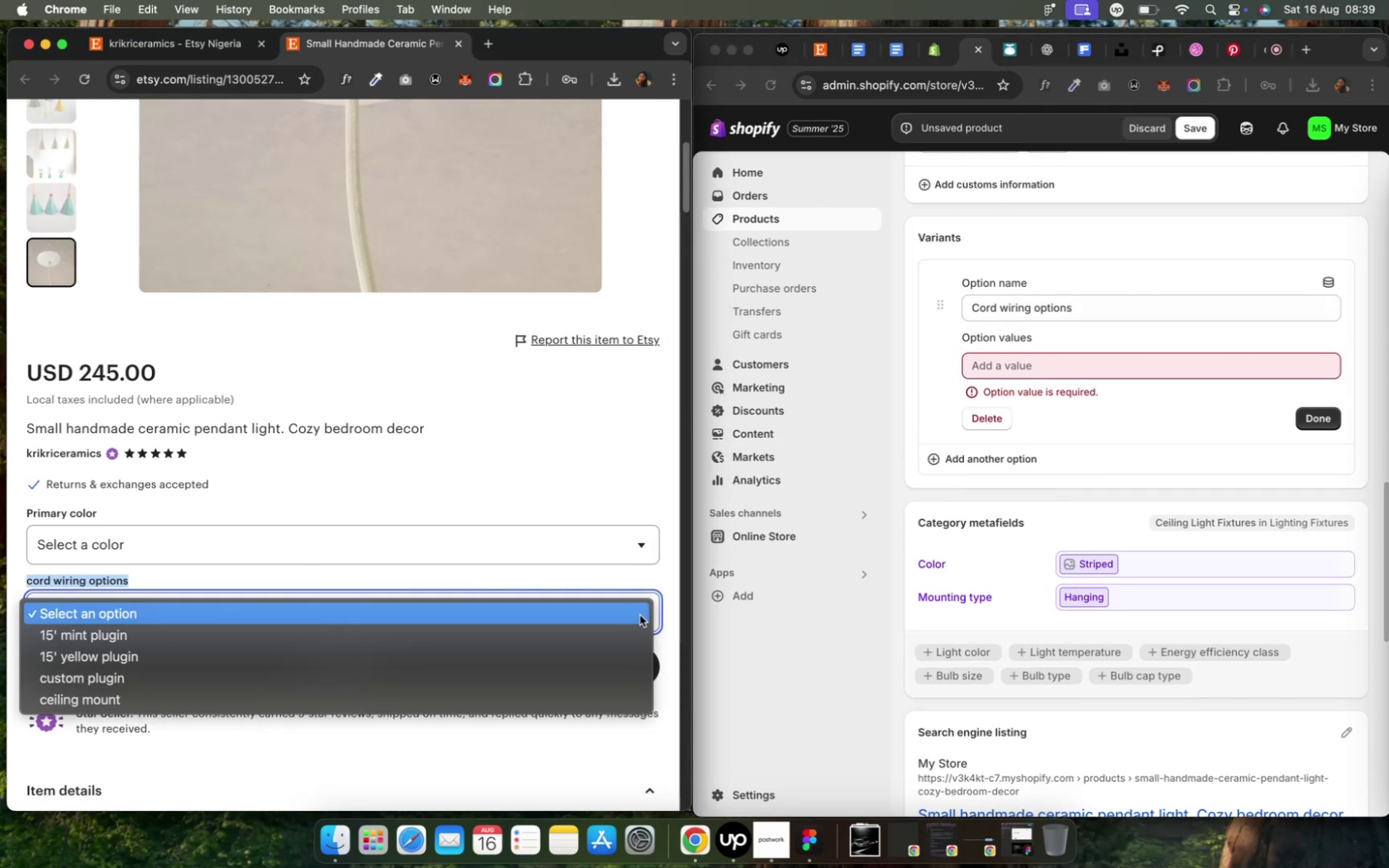 
scroll: coordinate [639, 610], scroll_direction: down, amount: 4.0
 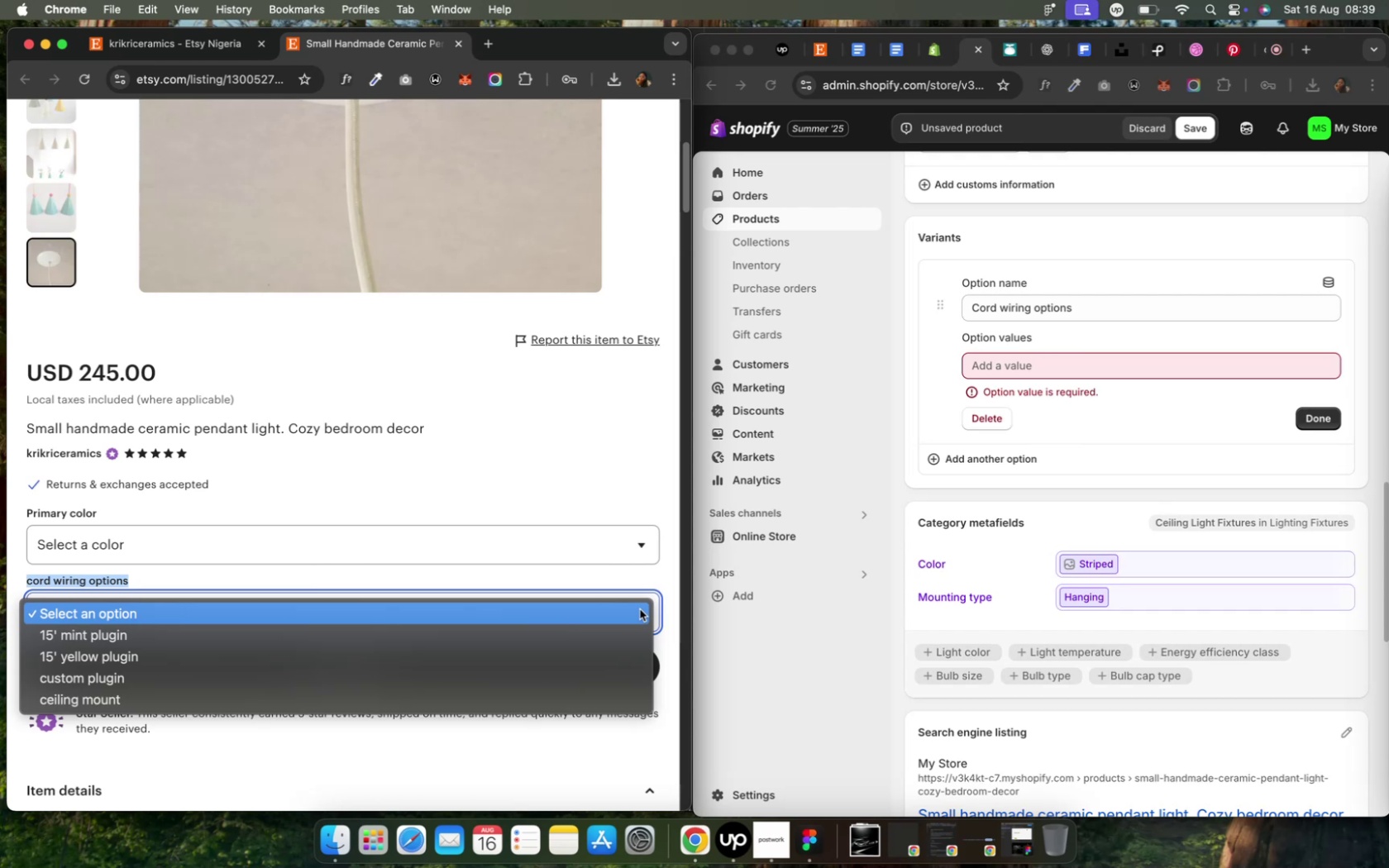 
left_click([538, 632])
 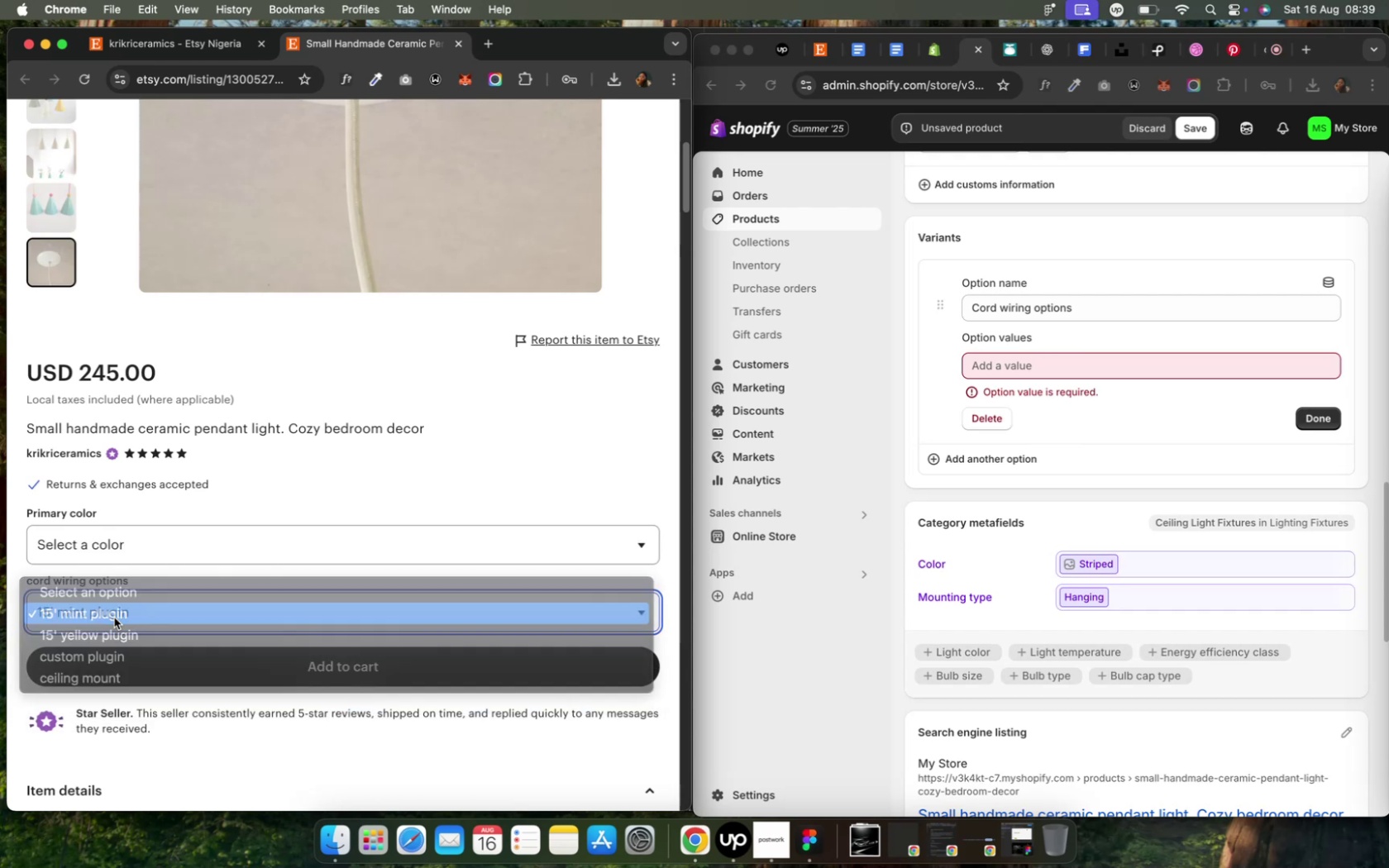 
wait(6.82)
 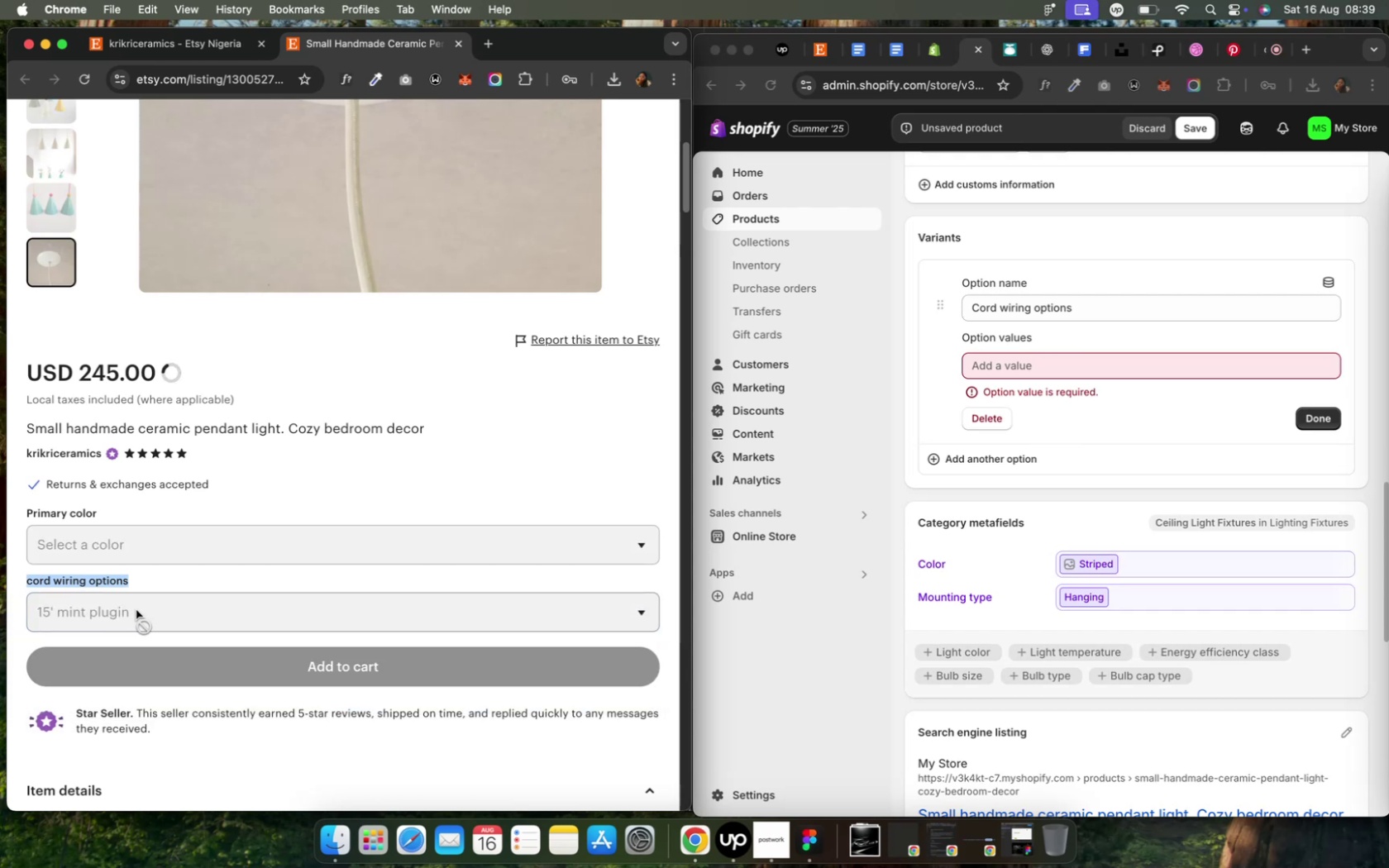 
left_click([1008, 361])
 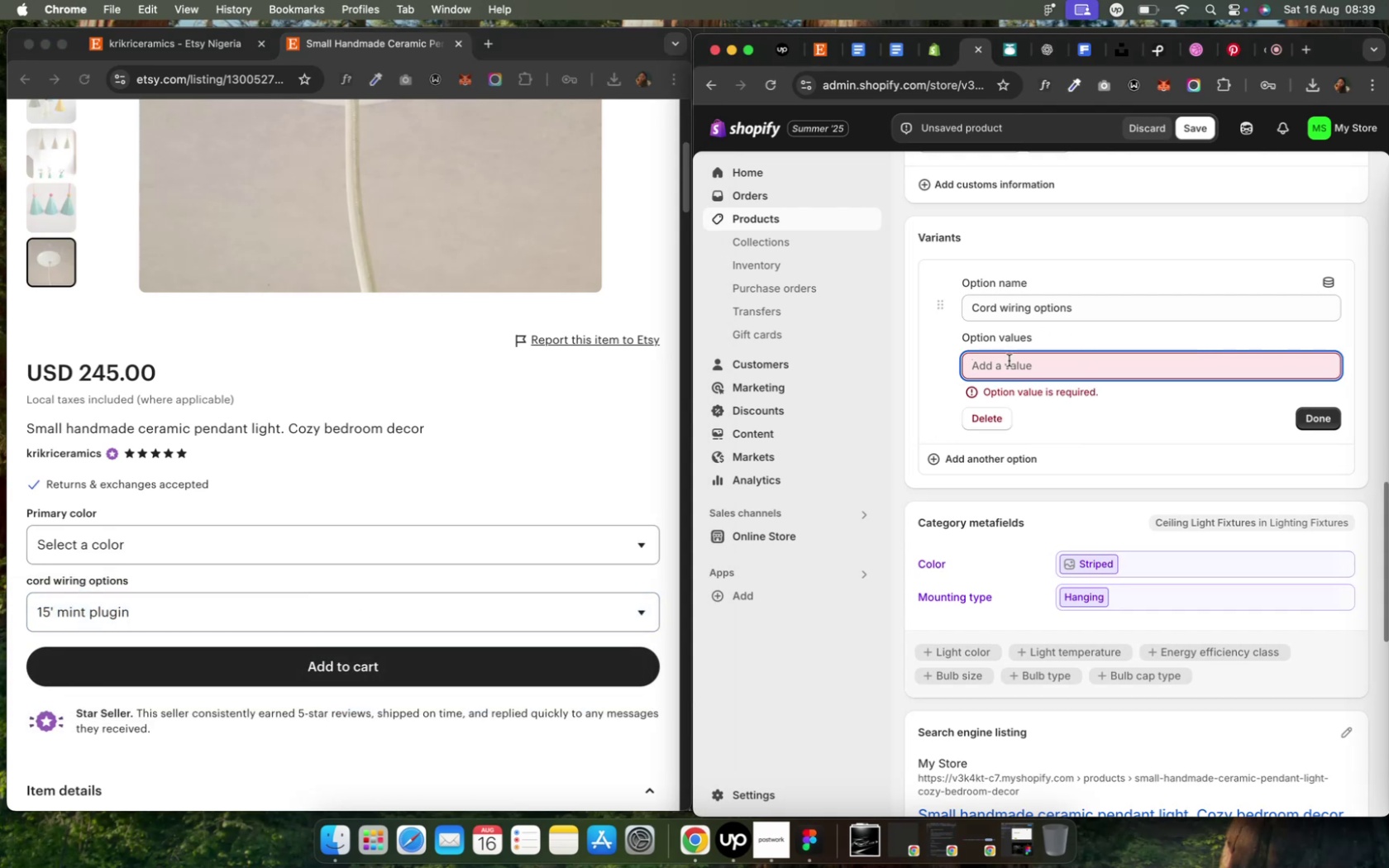 
type(15' mint plugin)
 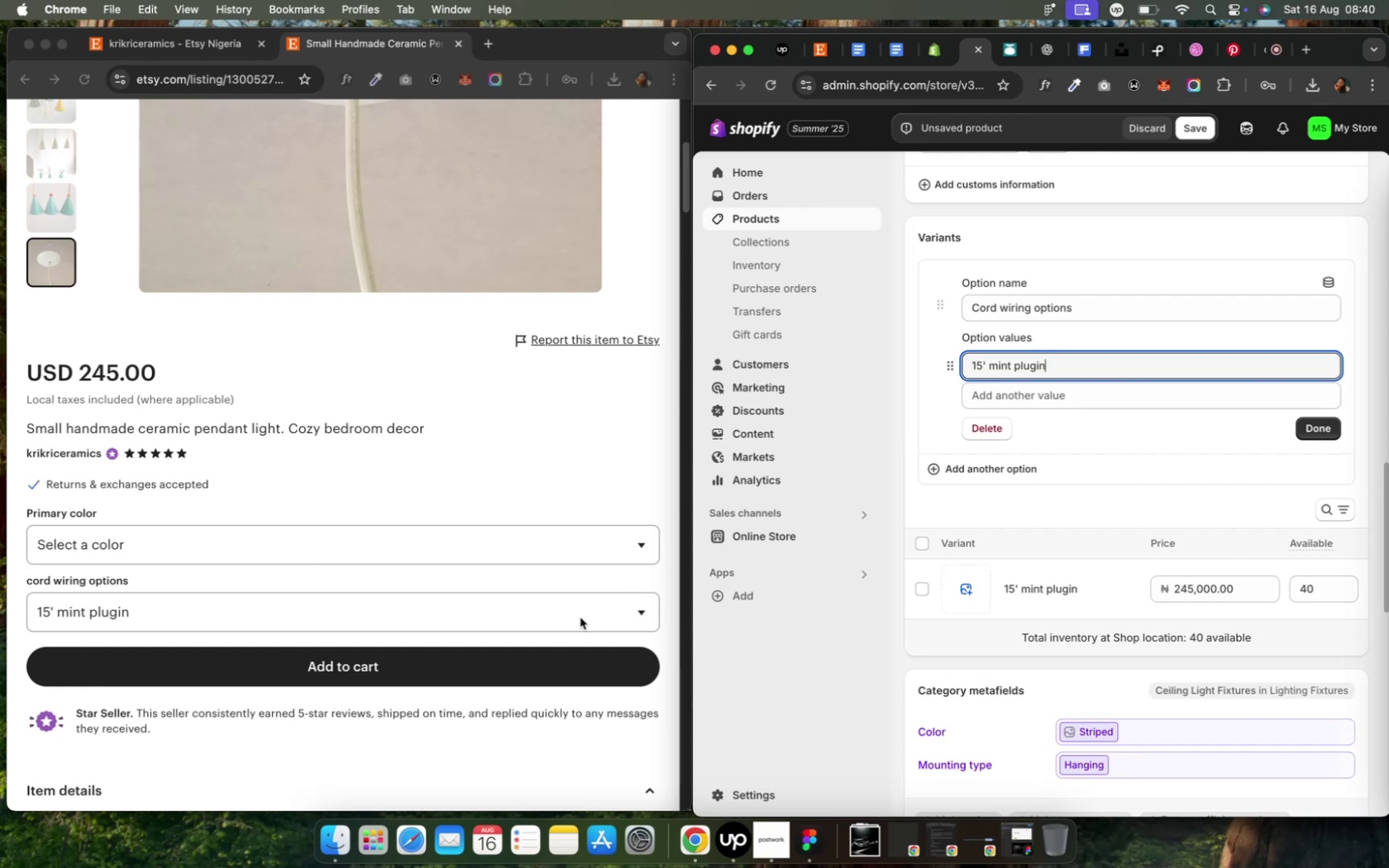 
left_click([500, 627])
 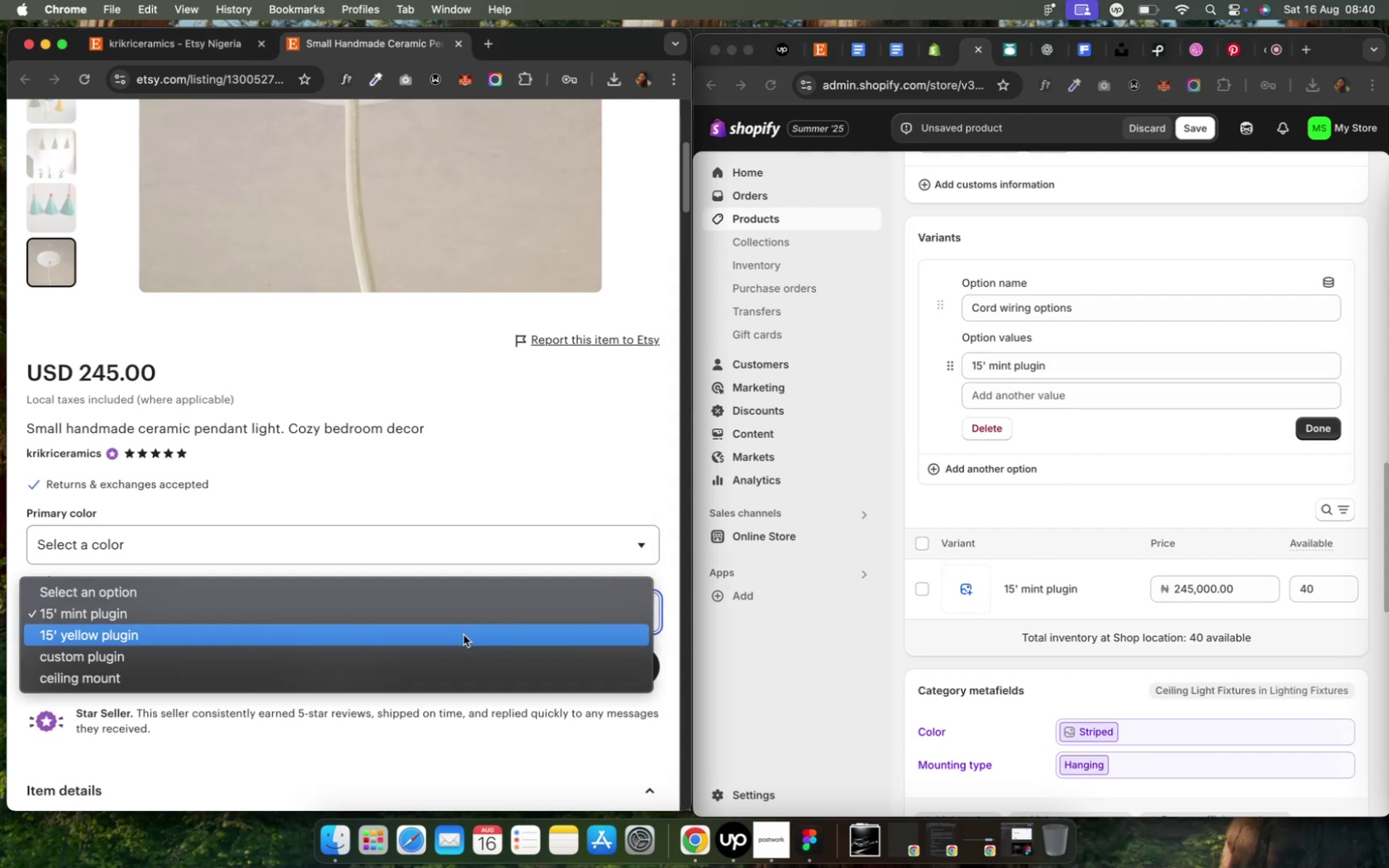 
left_click([456, 640])
 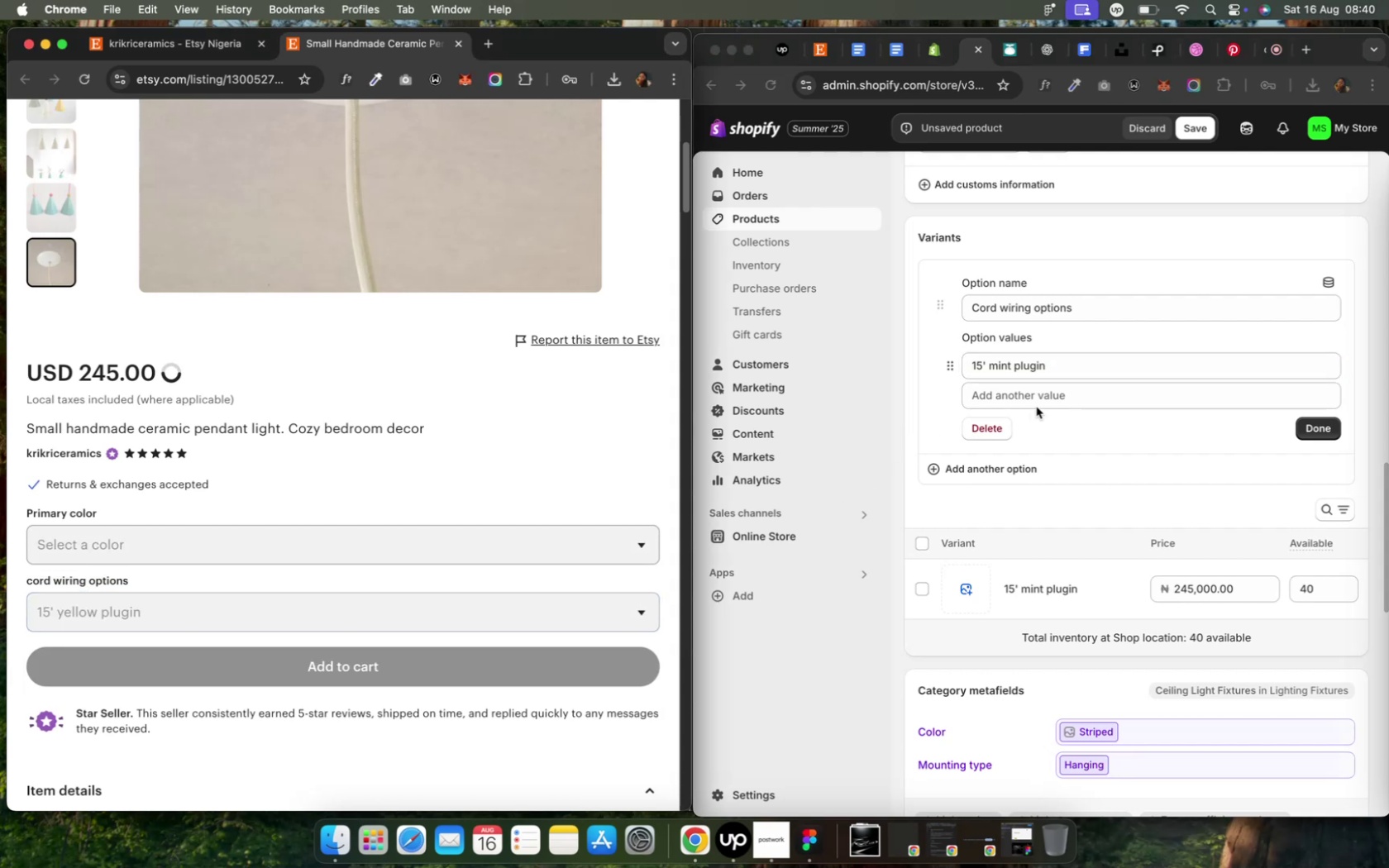 
left_click([1036, 398])
 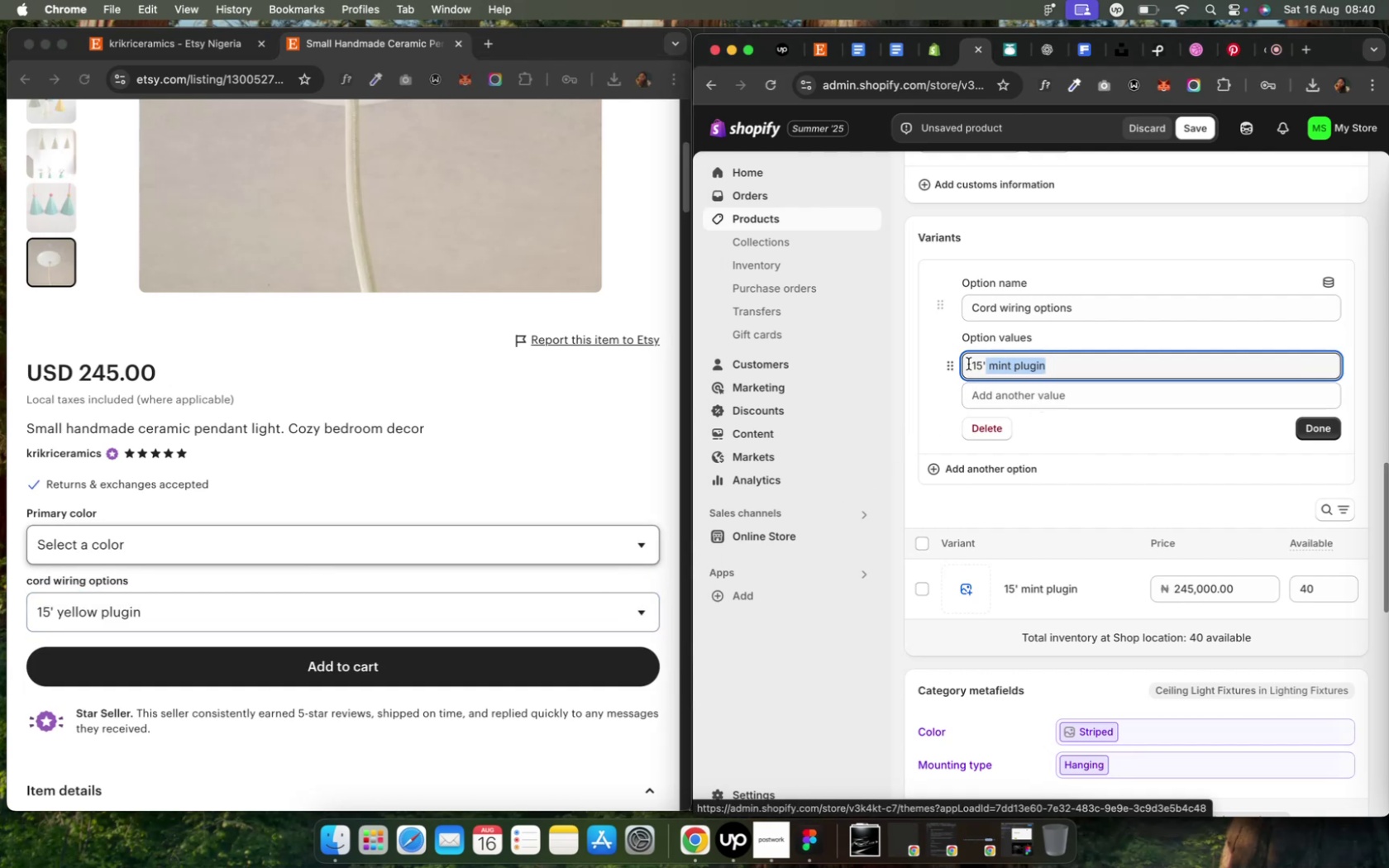 
key(Meta+CommandLeft)
 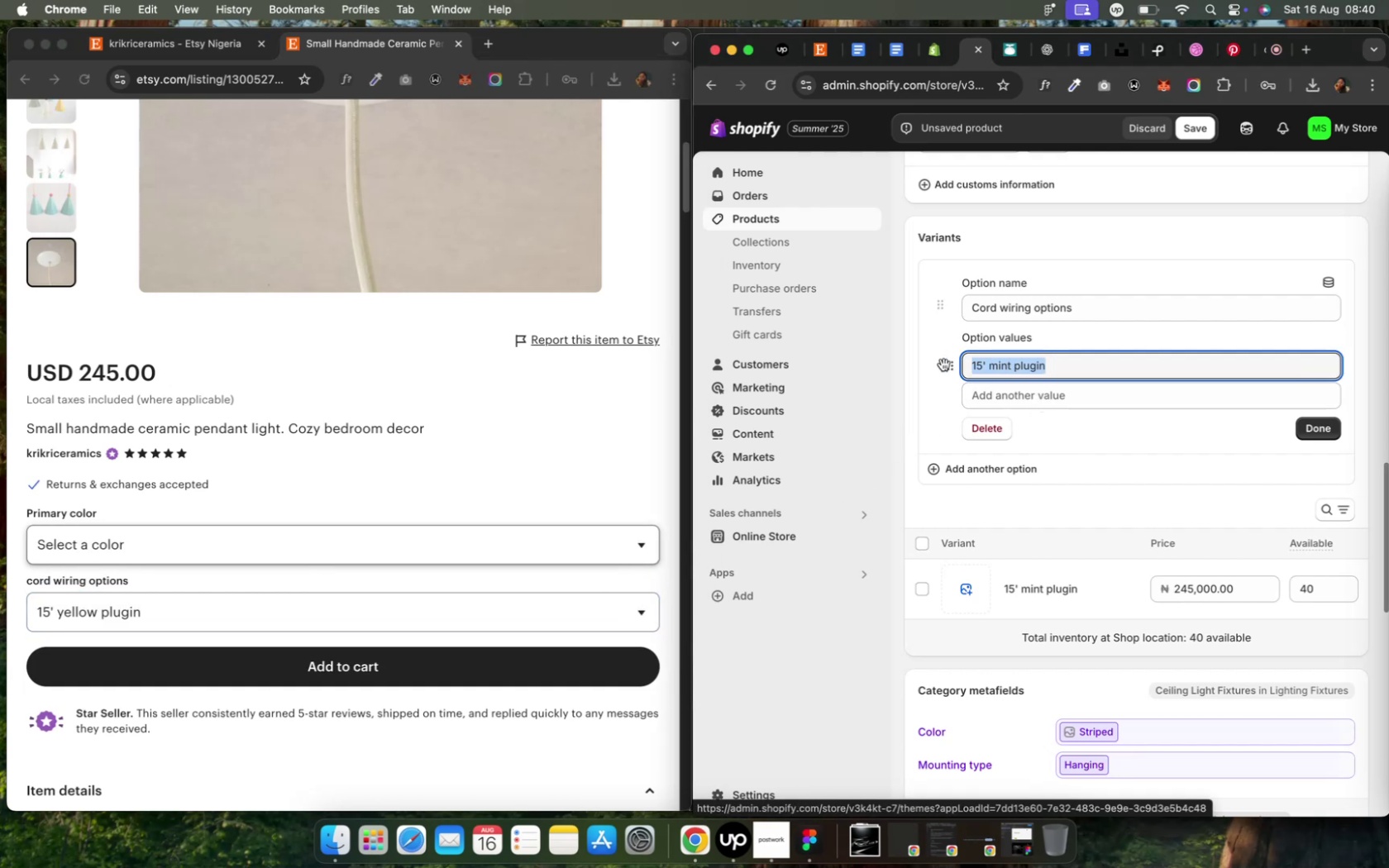 
key(Meta+C)
 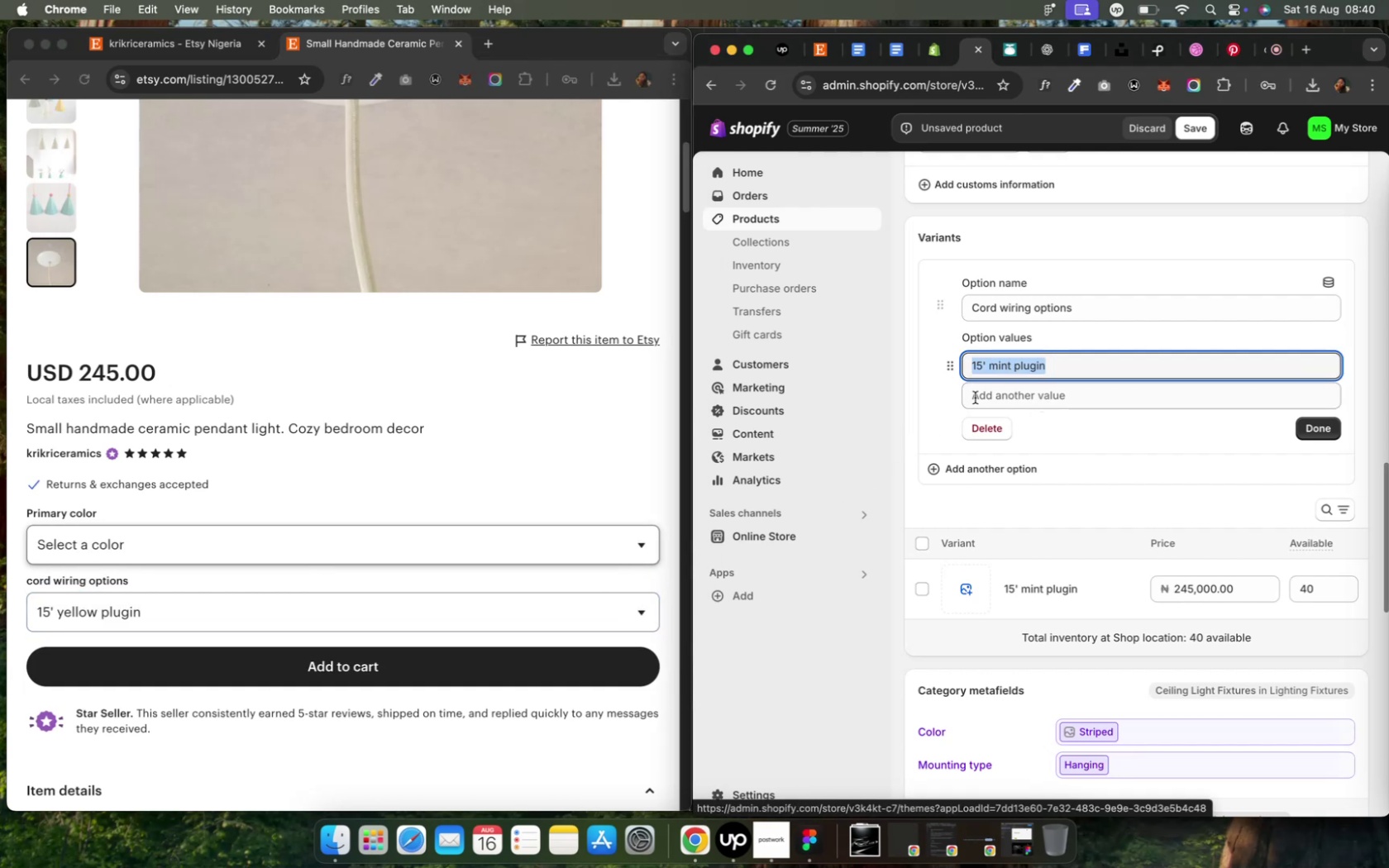 
left_click([990, 397])
 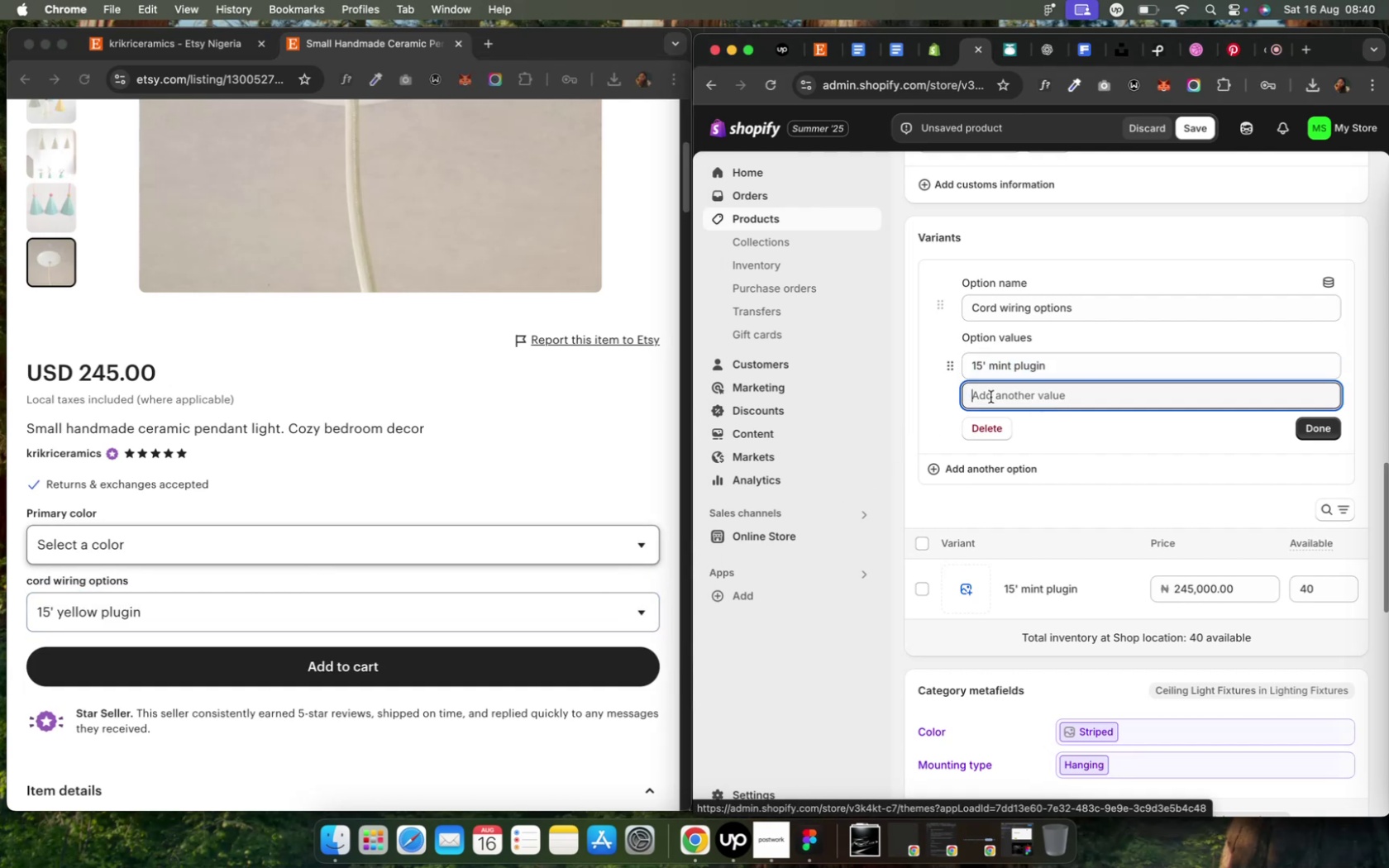 
key(Meta+V)
 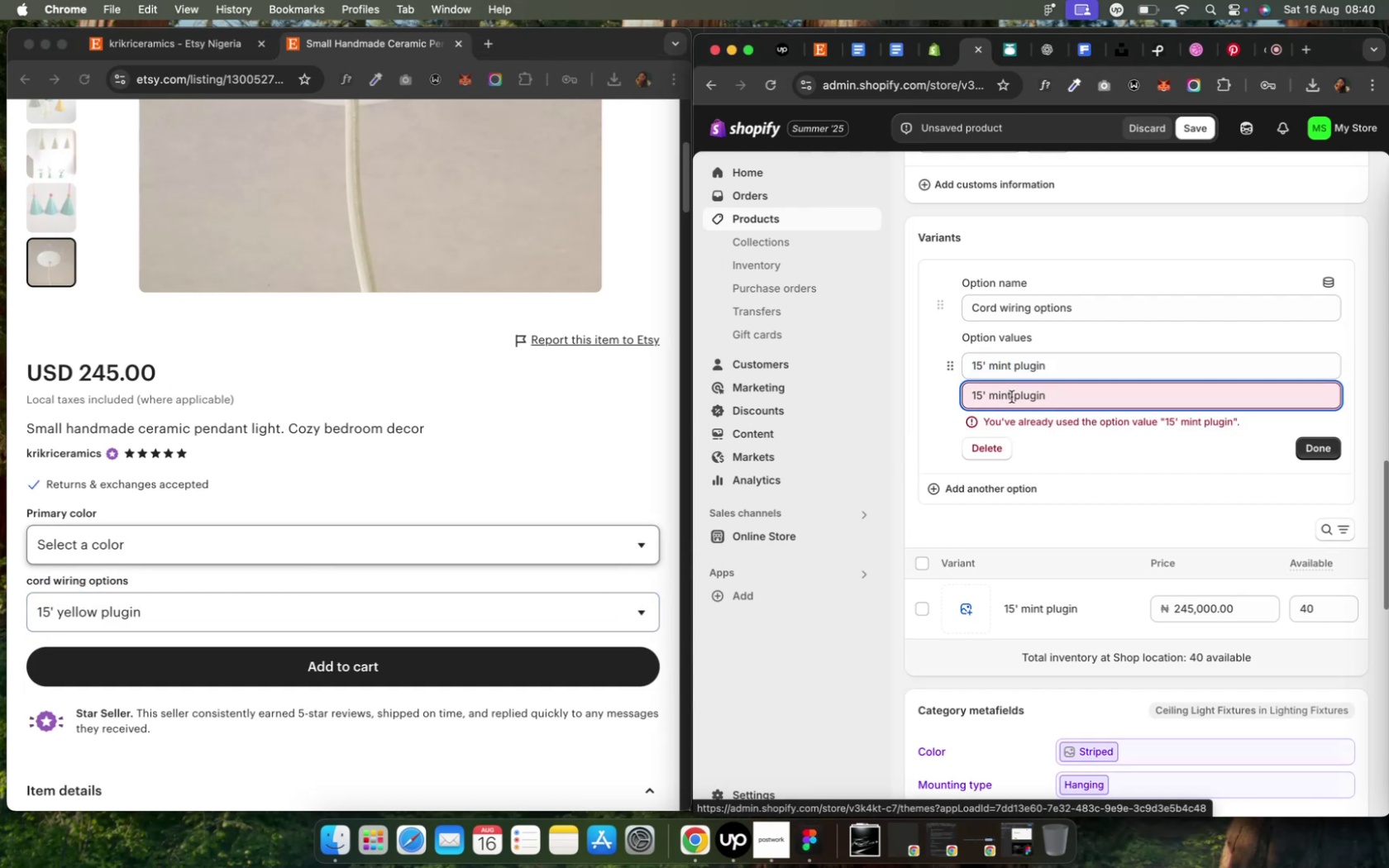 
double_click([1005, 397])
 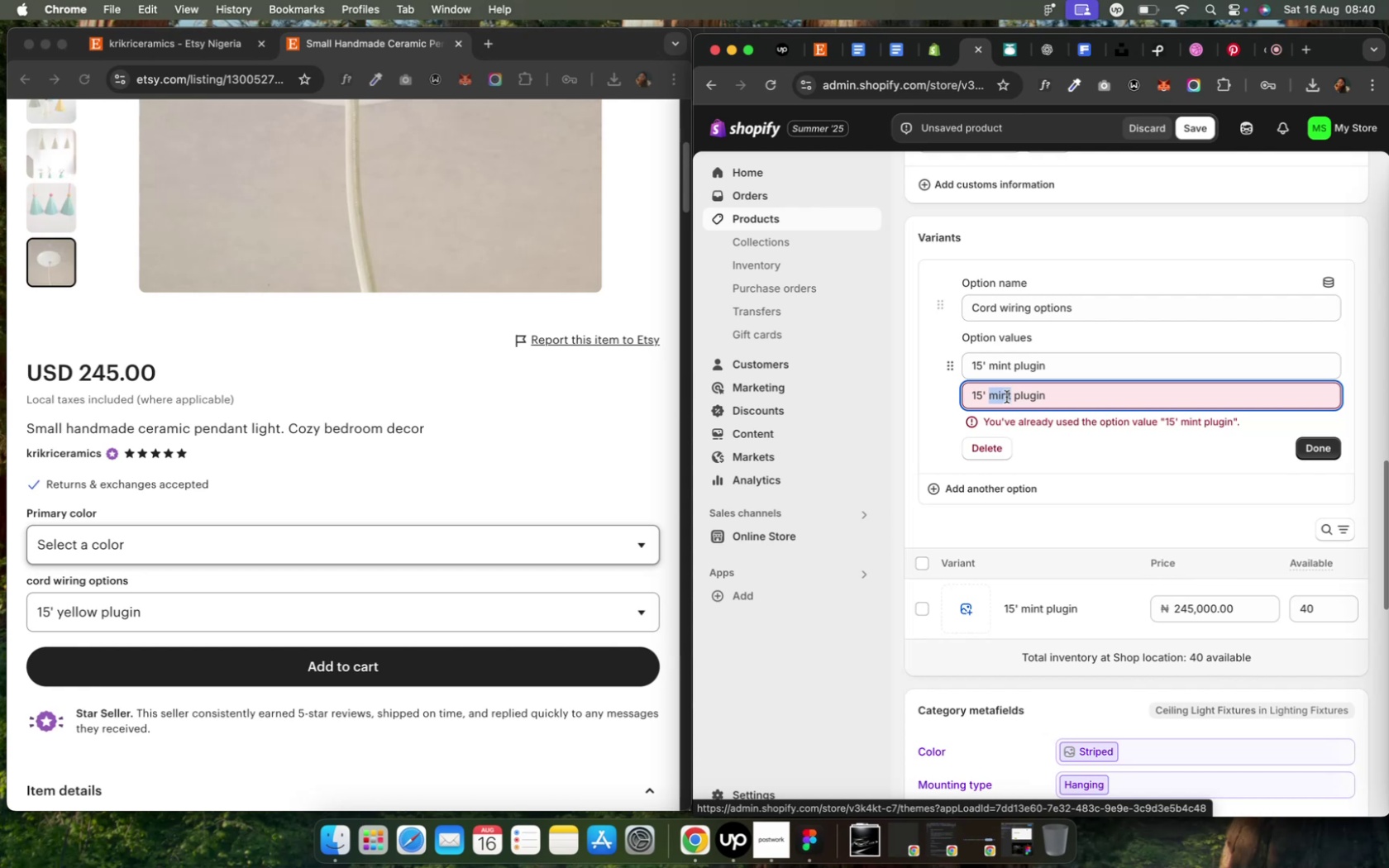 
type(yellow)
 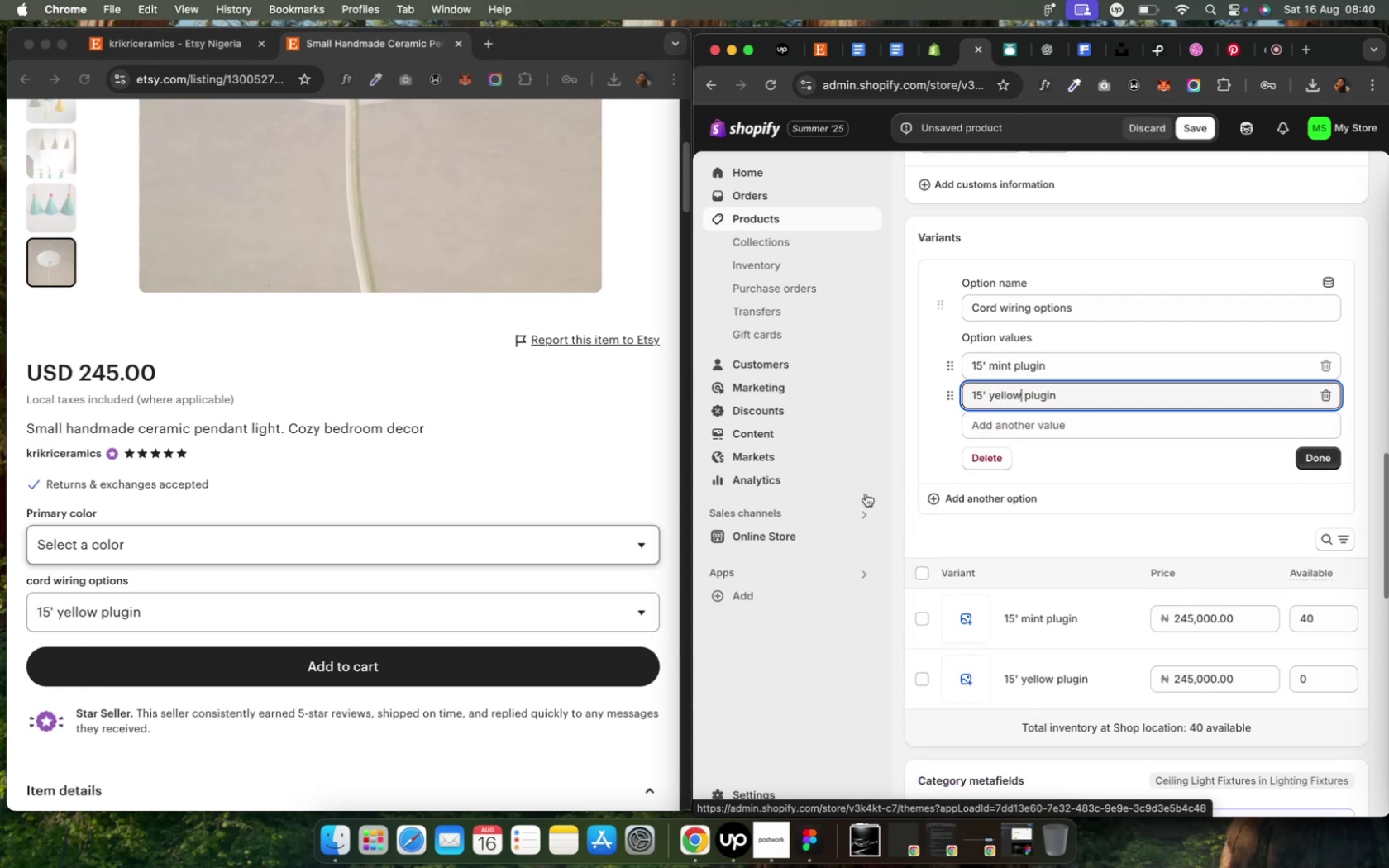 
left_click([643, 616])
 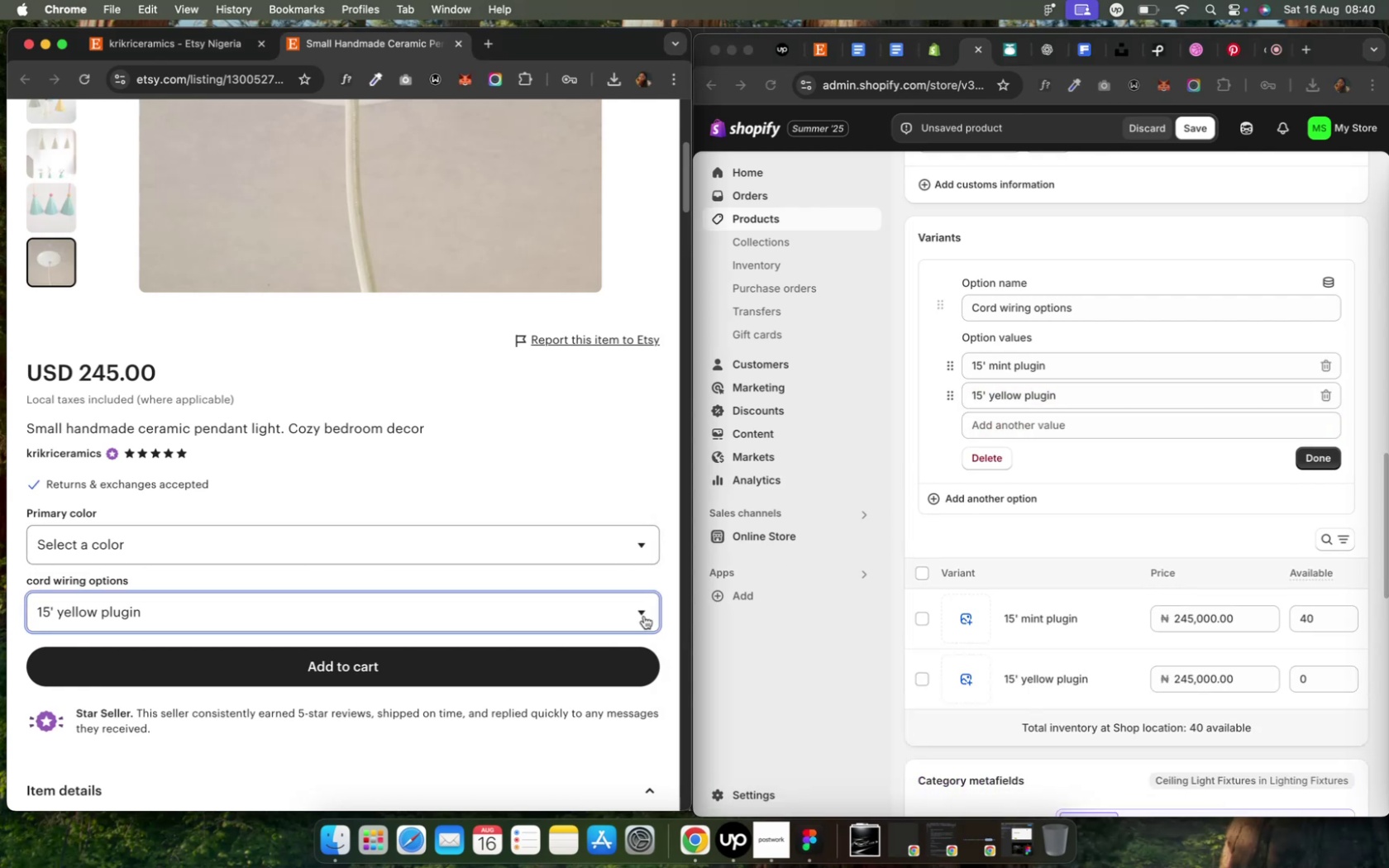 
left_click([643, 616])
 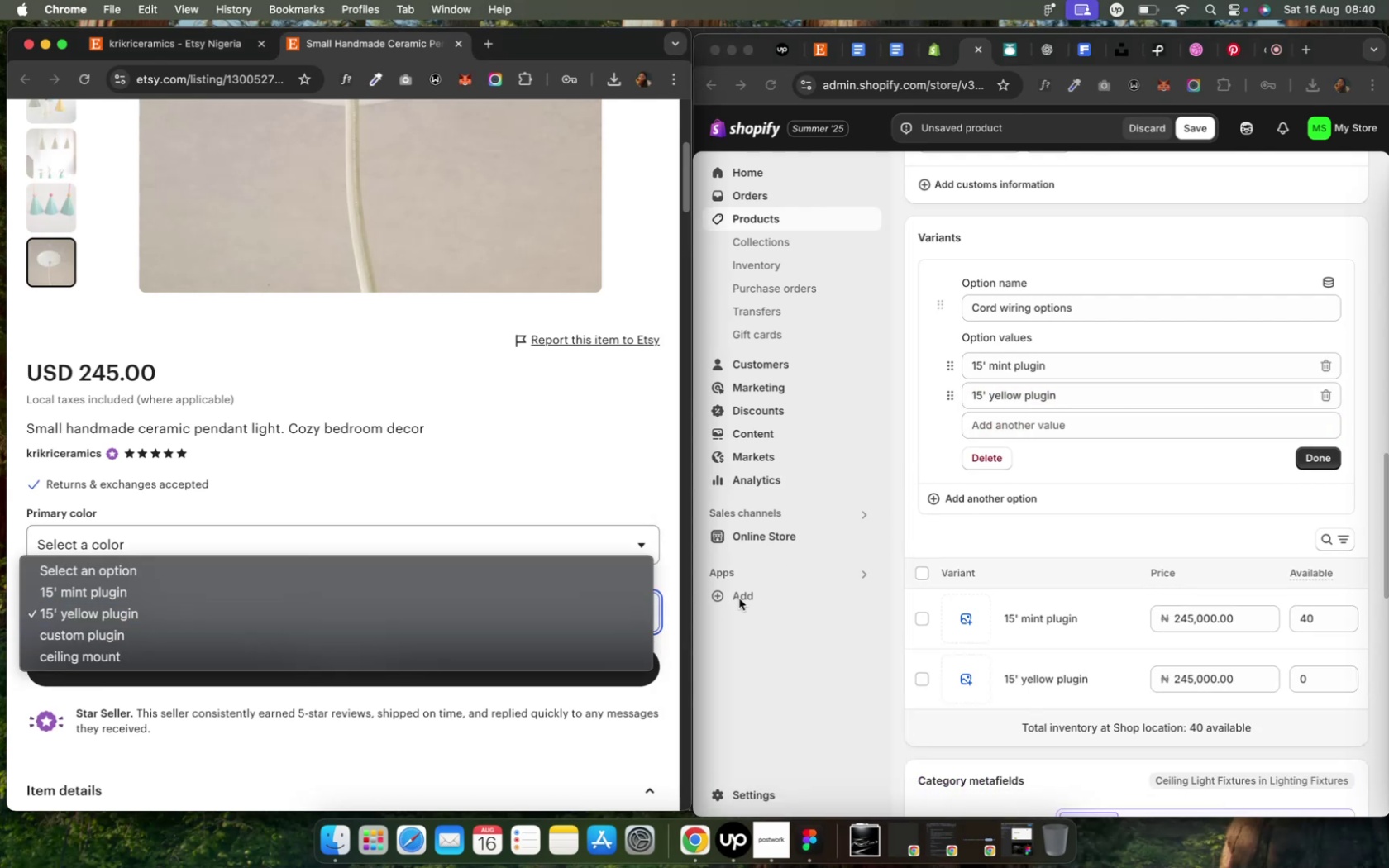 
left_click([1027, 422])
 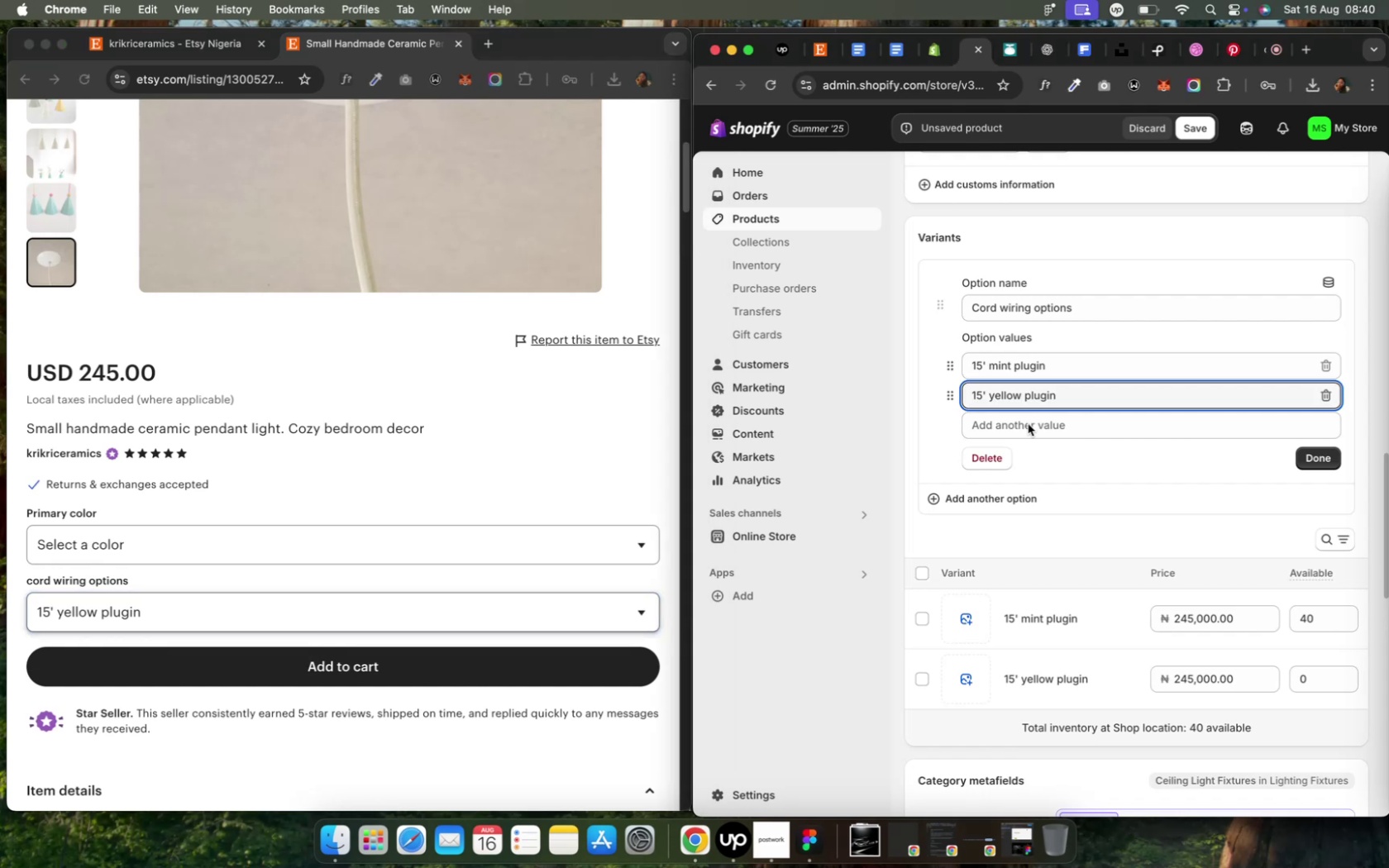 
key(Meta+V)
 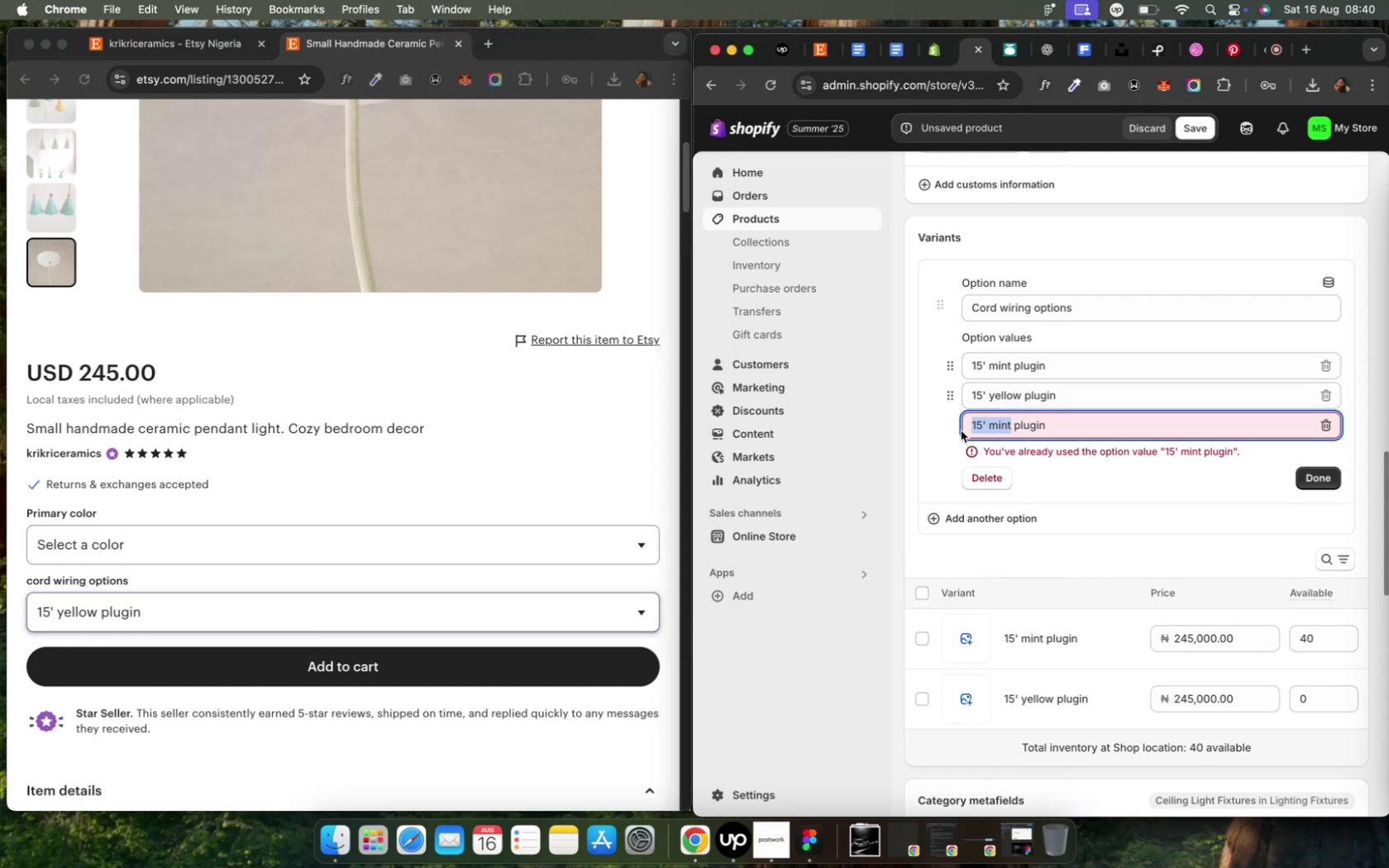 
type(Custom)
 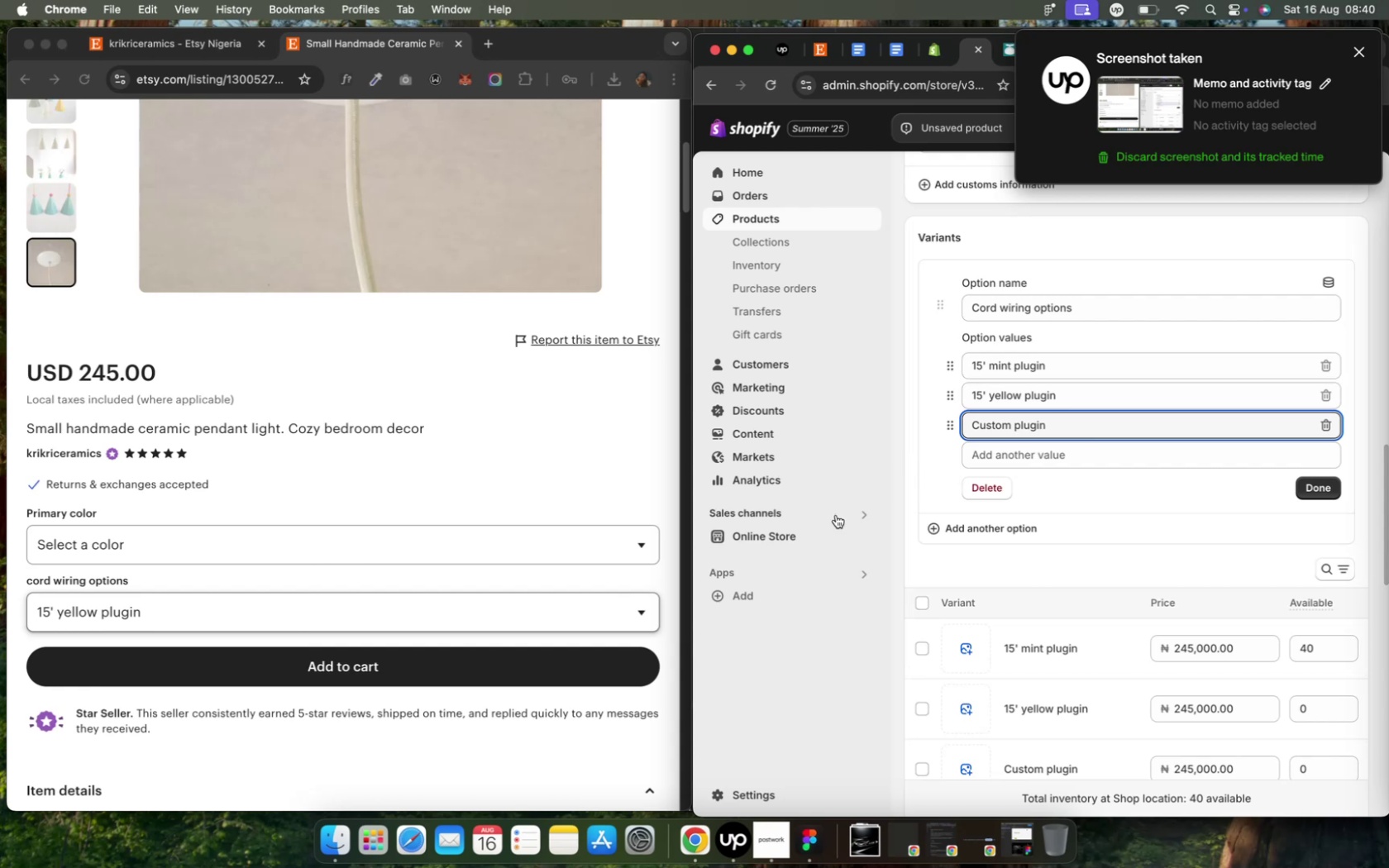 
wait(5.61)
 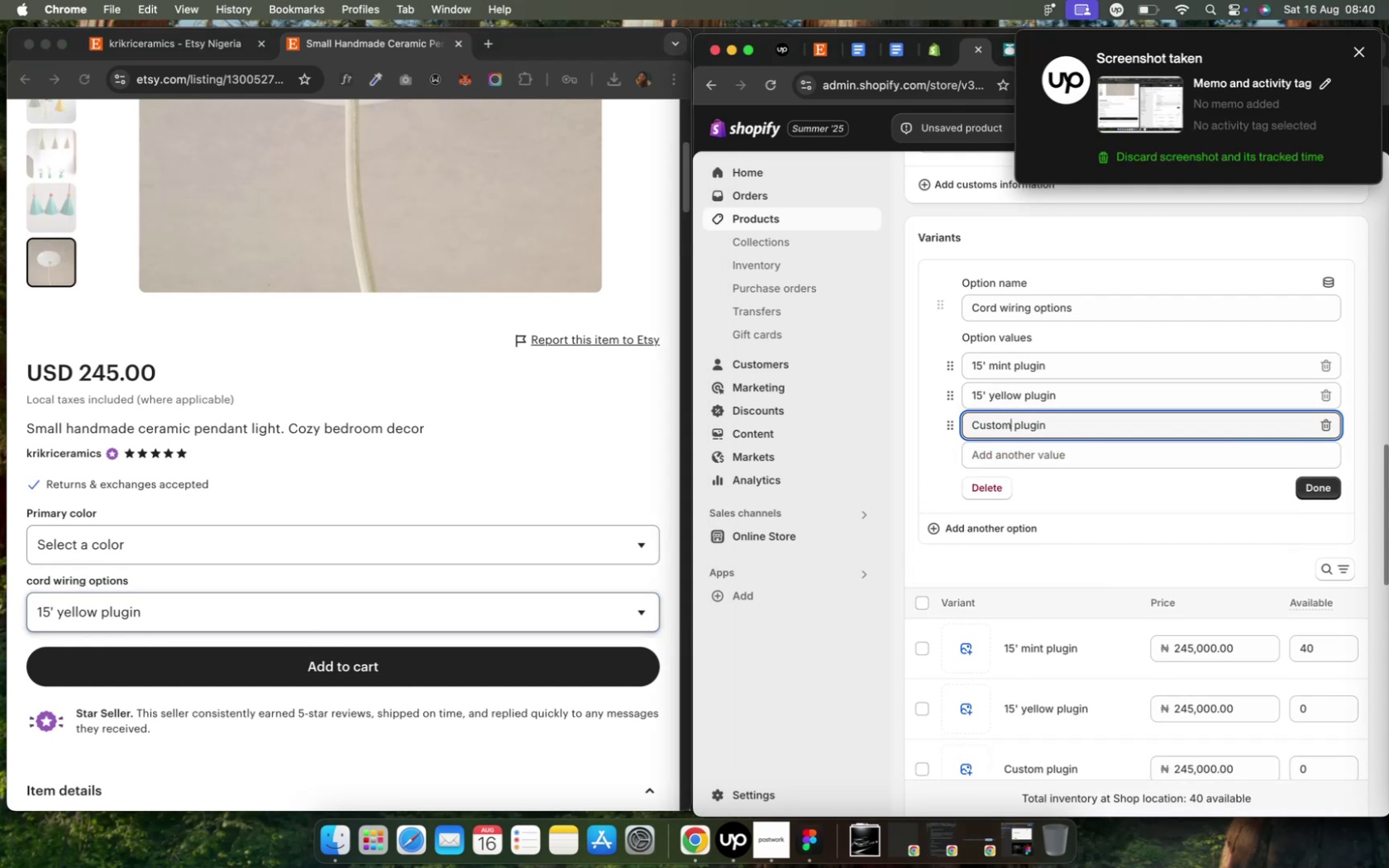 
left_click([480, 603])
 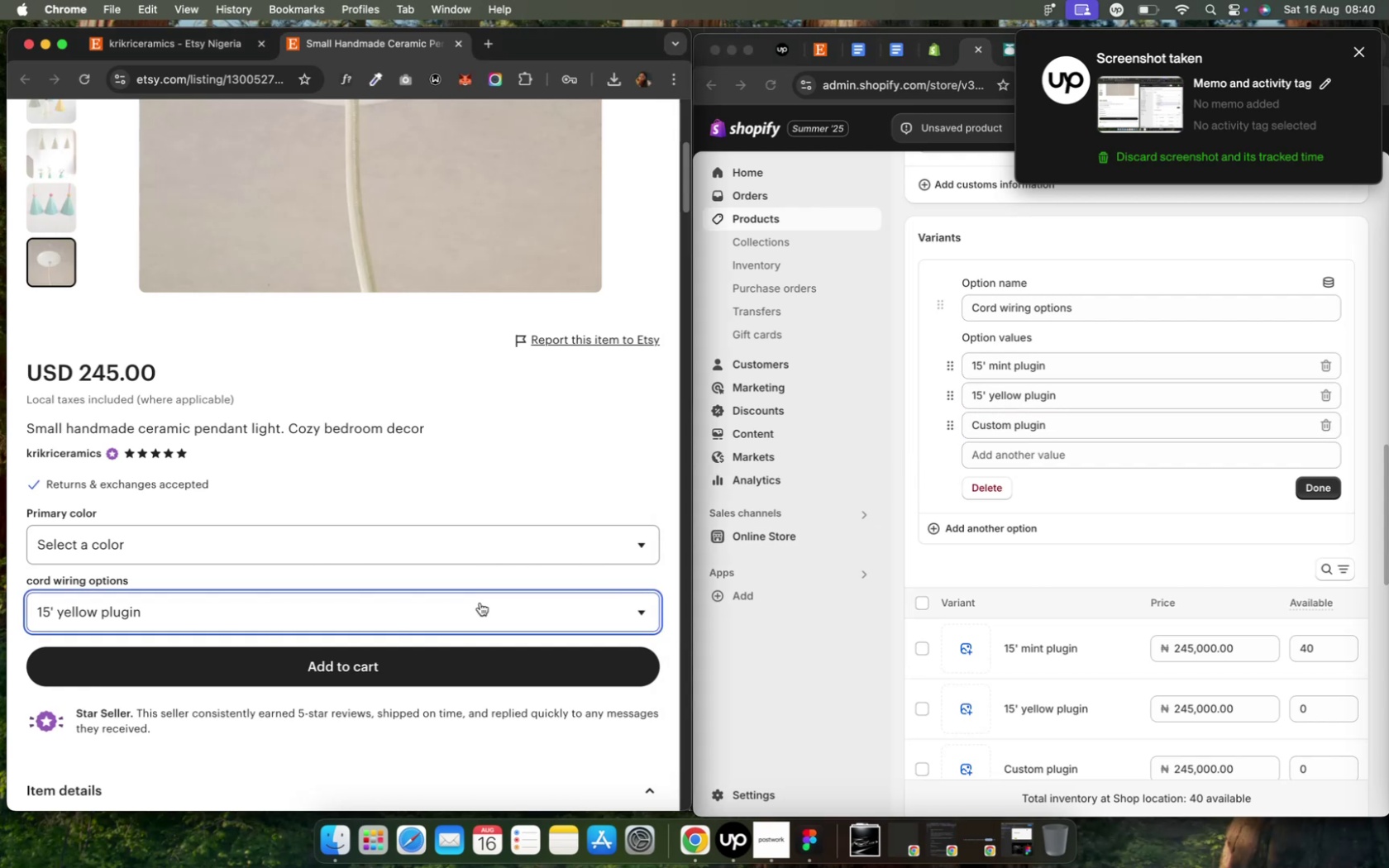 
left_click([480, 603])
 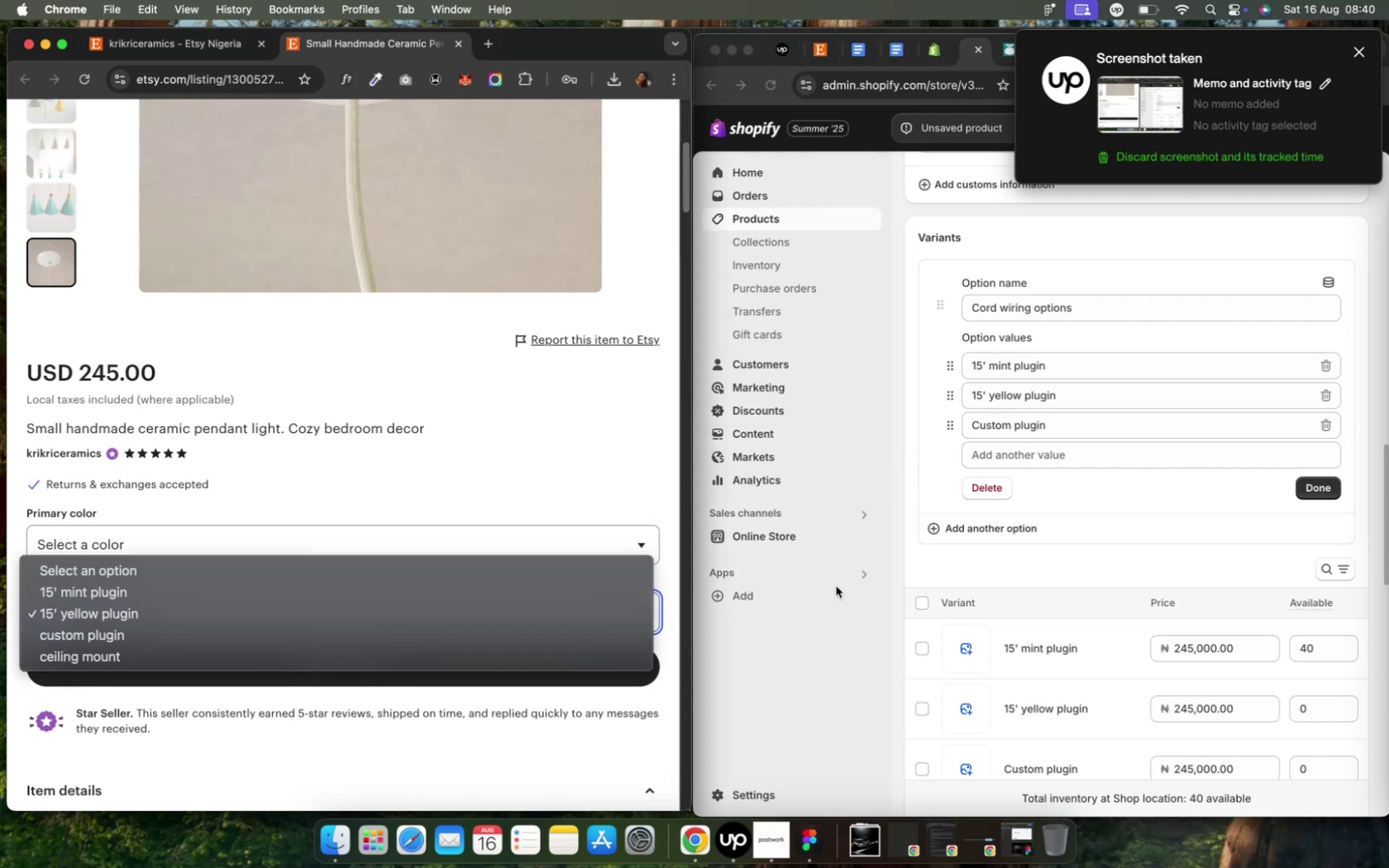 
left_click([1010, 455])
 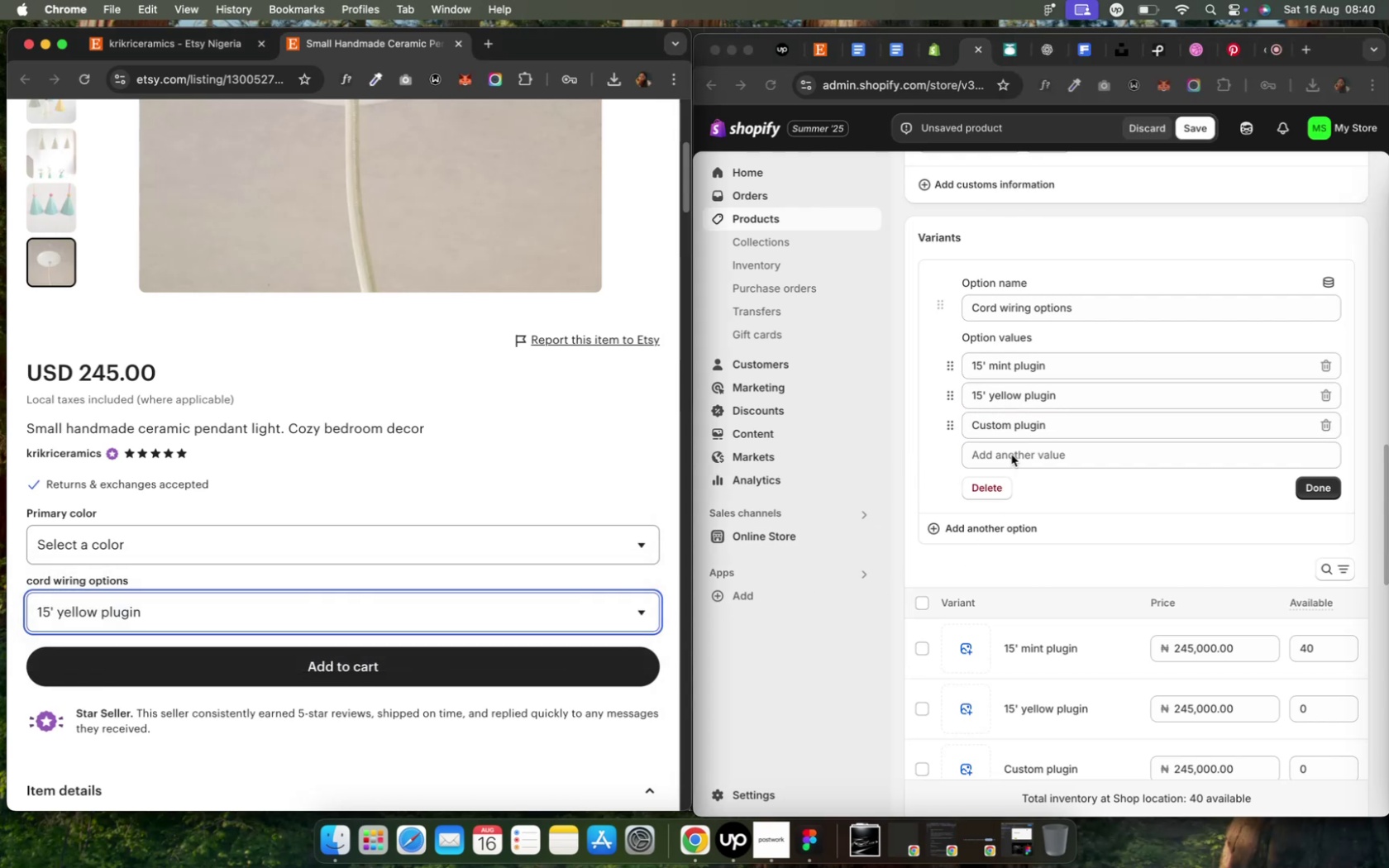 
left_click([1010, 453])
 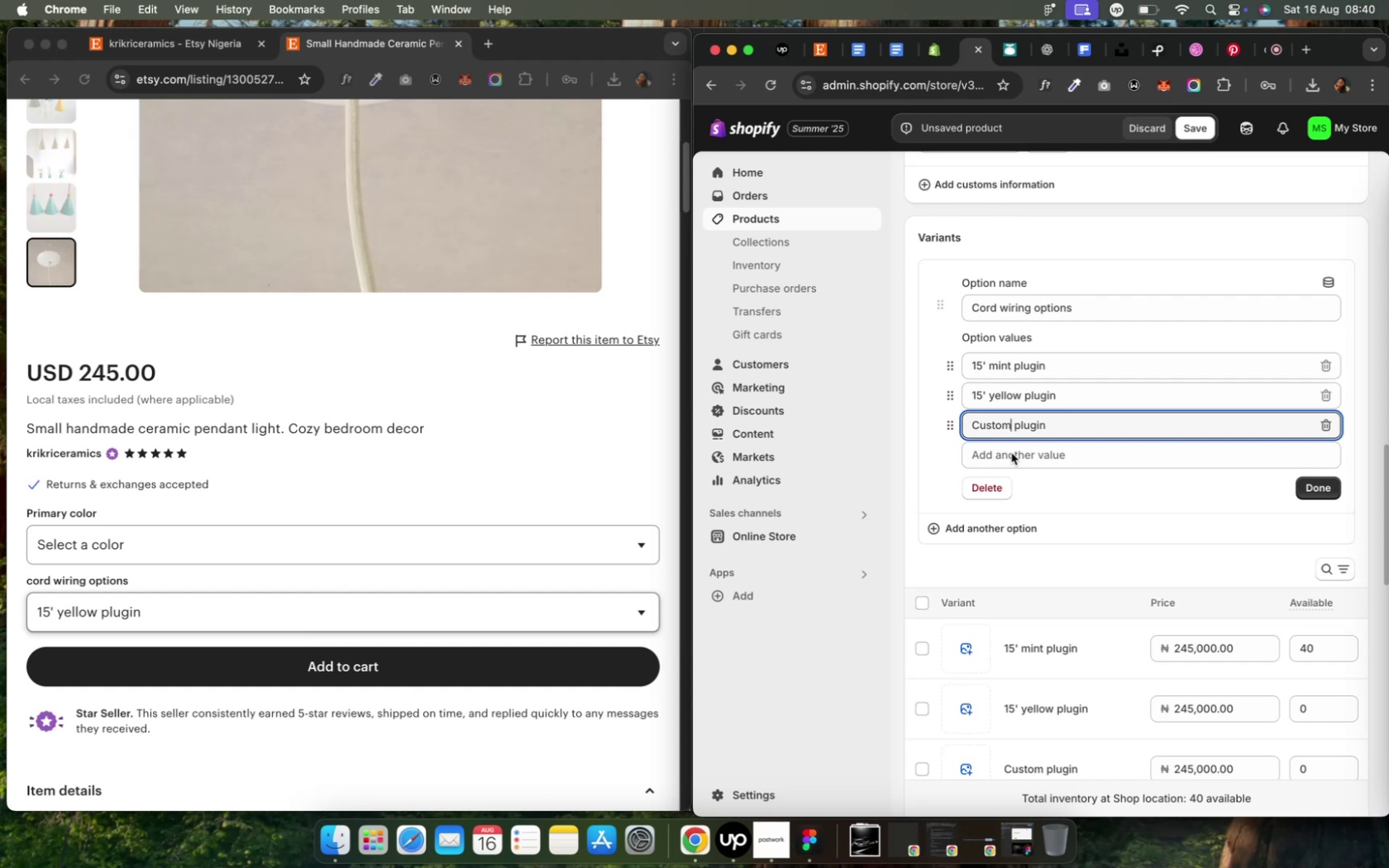 
left_click([1010, 455])
 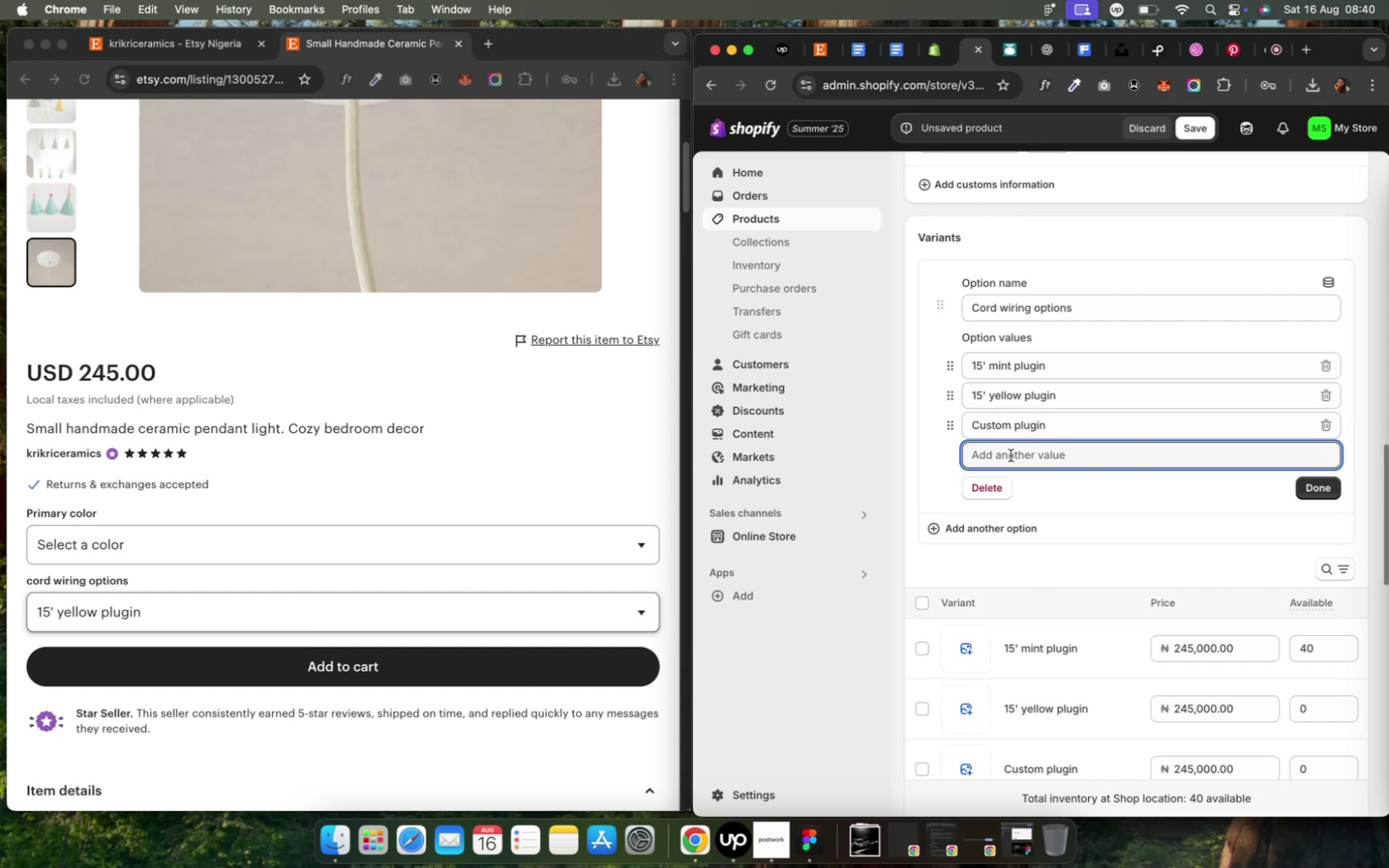 
type(Celing Mount)
 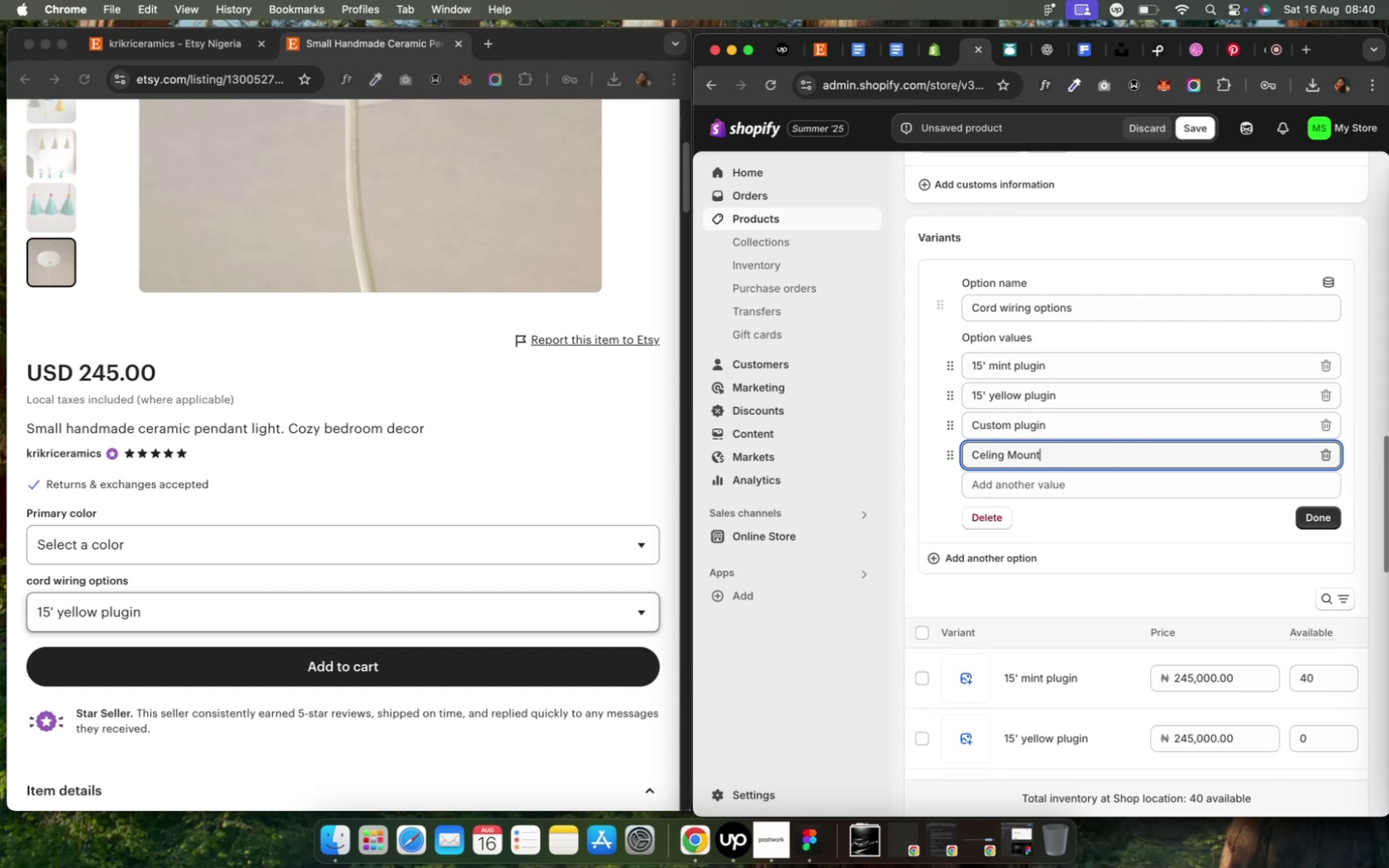 
left_click([427, 606])
 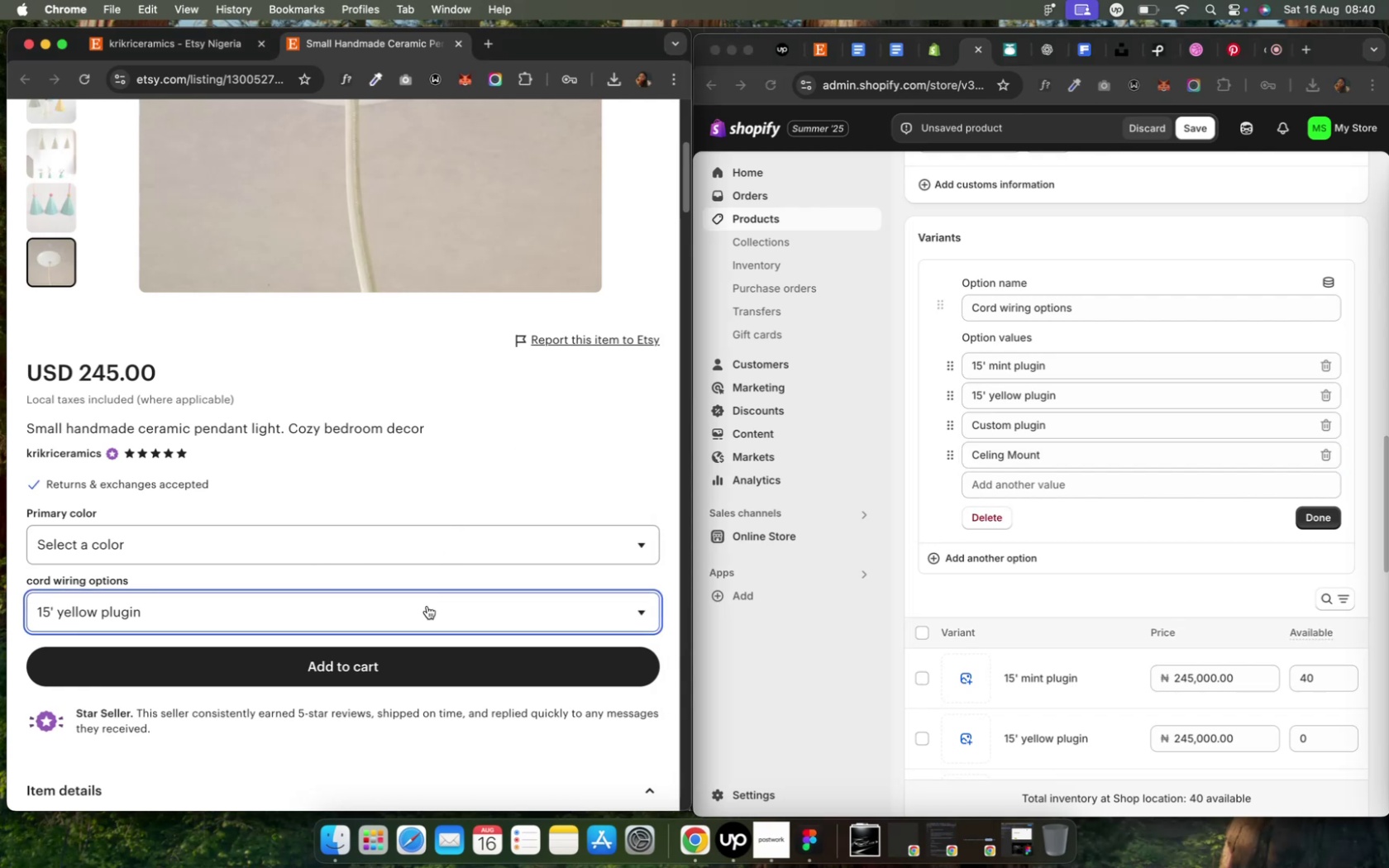 
left_click([422, 612])
 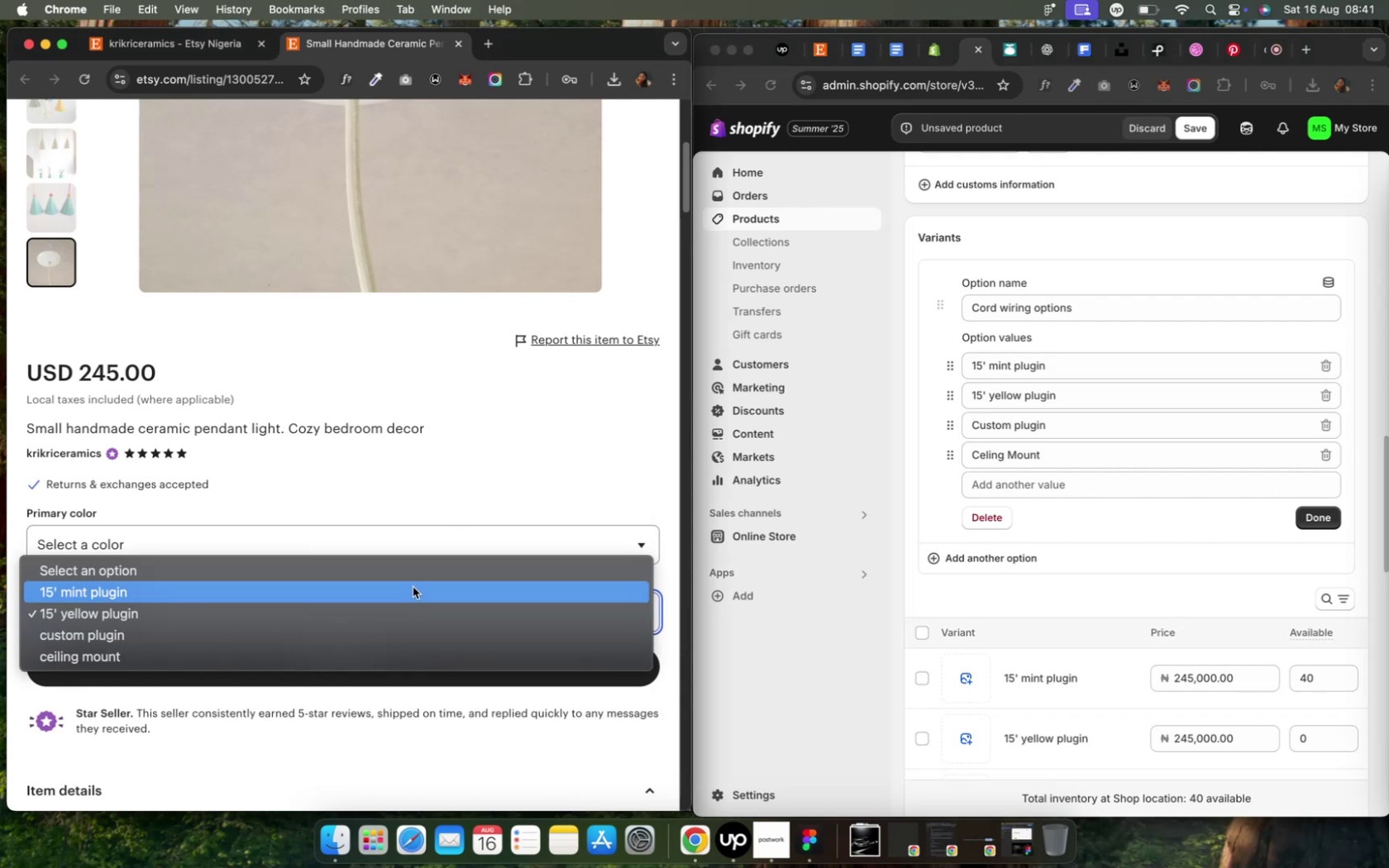 
left_click([408, 575])
 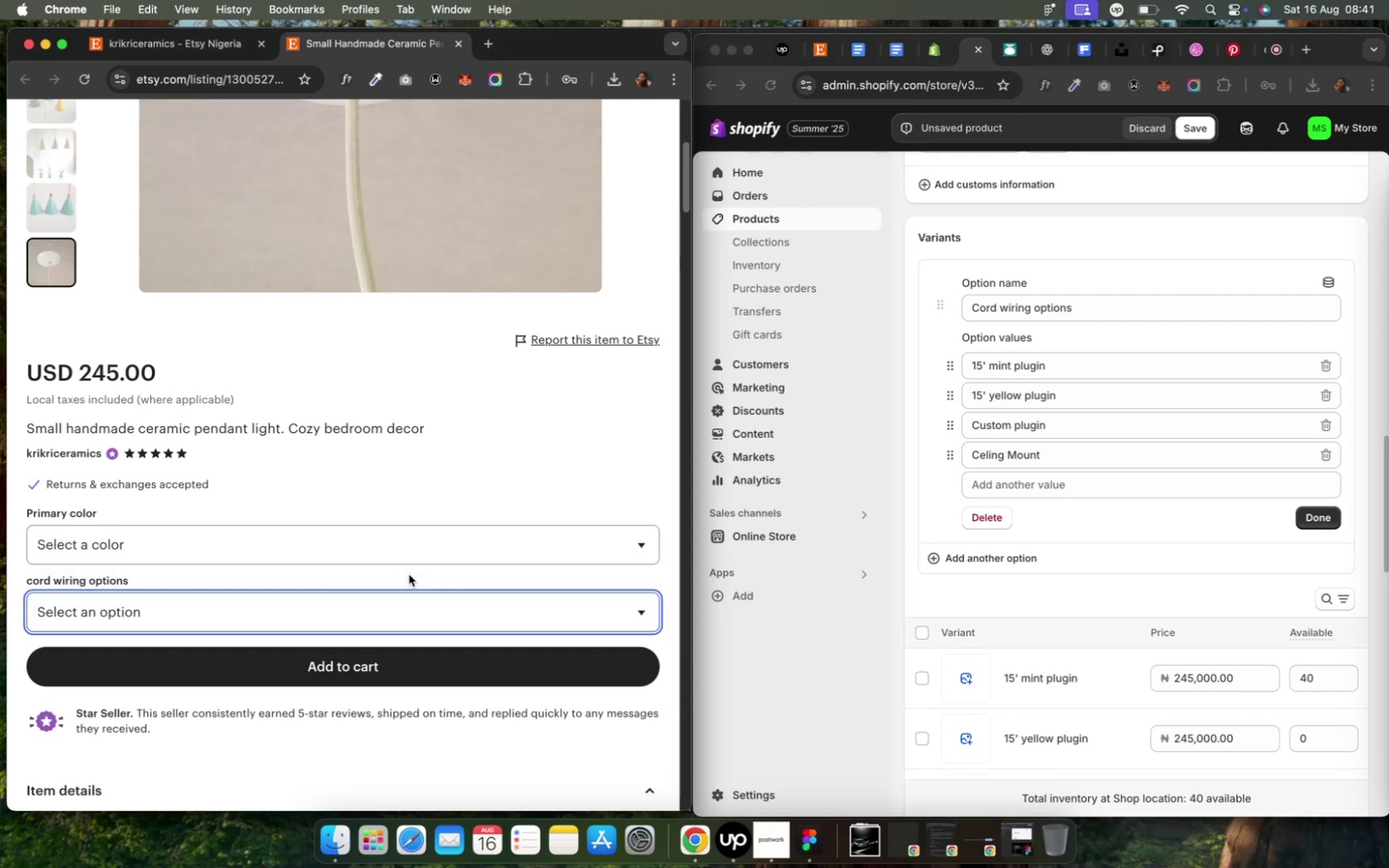 
scroll: coordinate [1100, 640], scroll_direction: down, amount: 6.0
 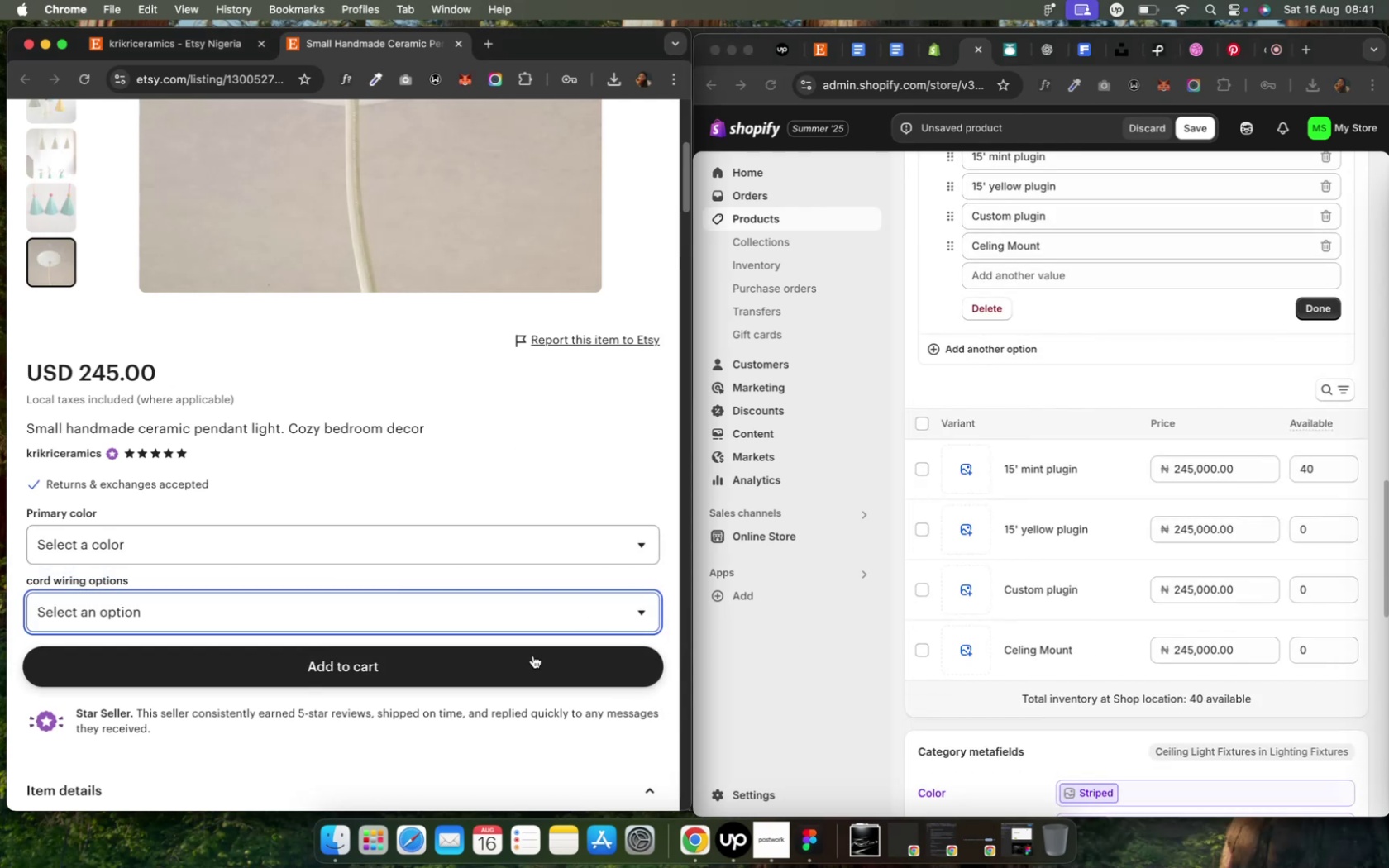 
left_click([506, 625])
 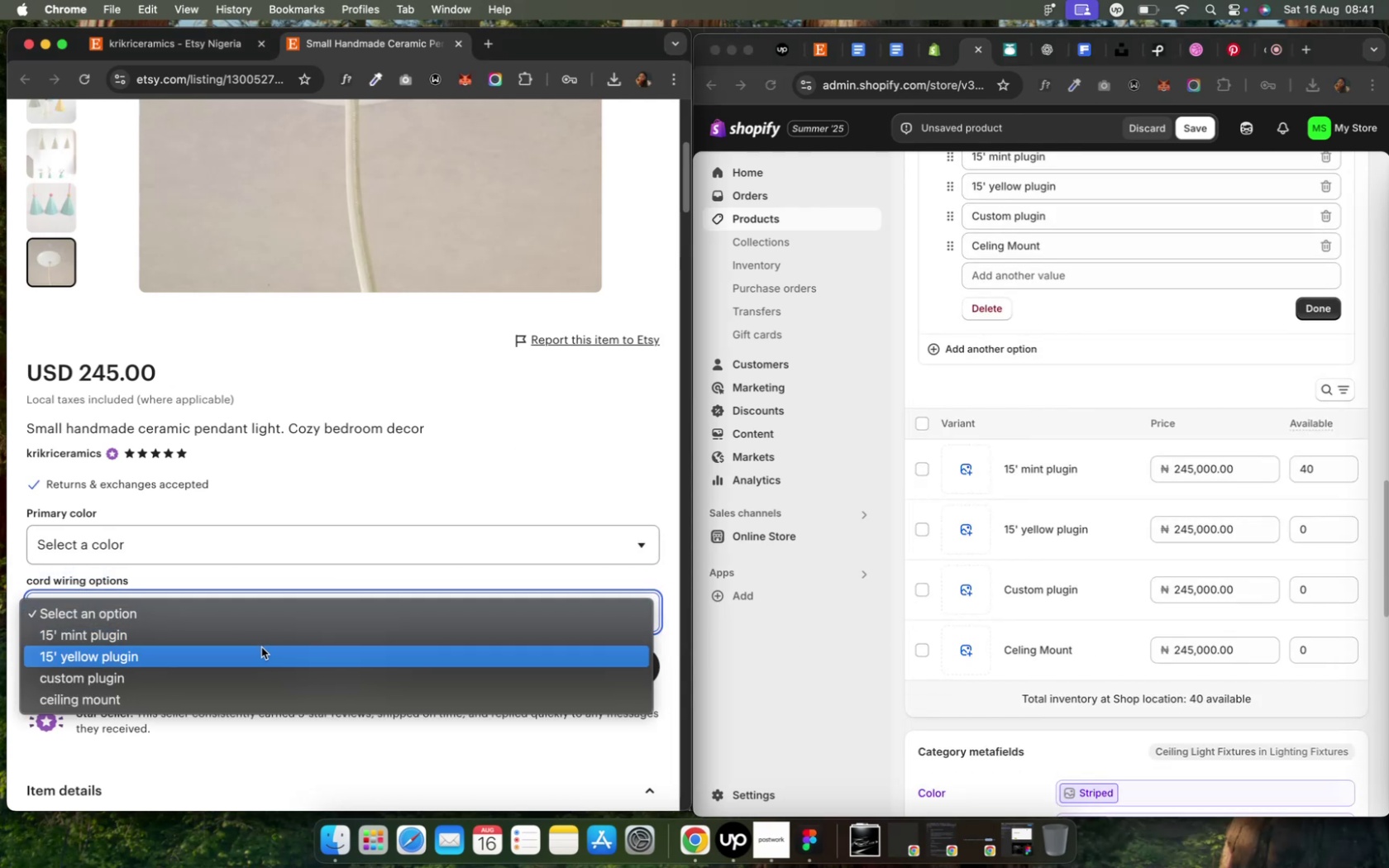 
left_click([263, 637])
 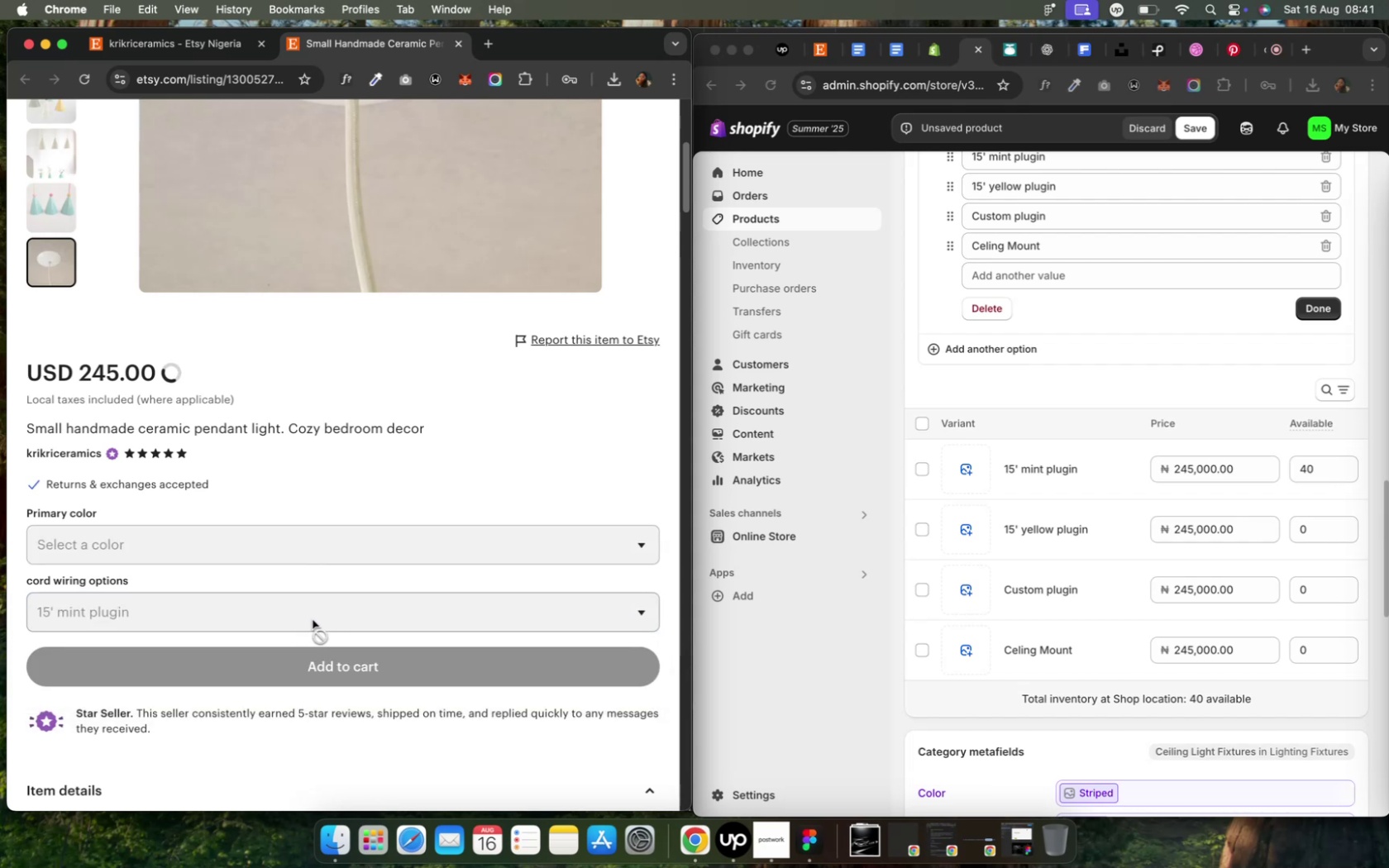 
left_click([313, 620])
 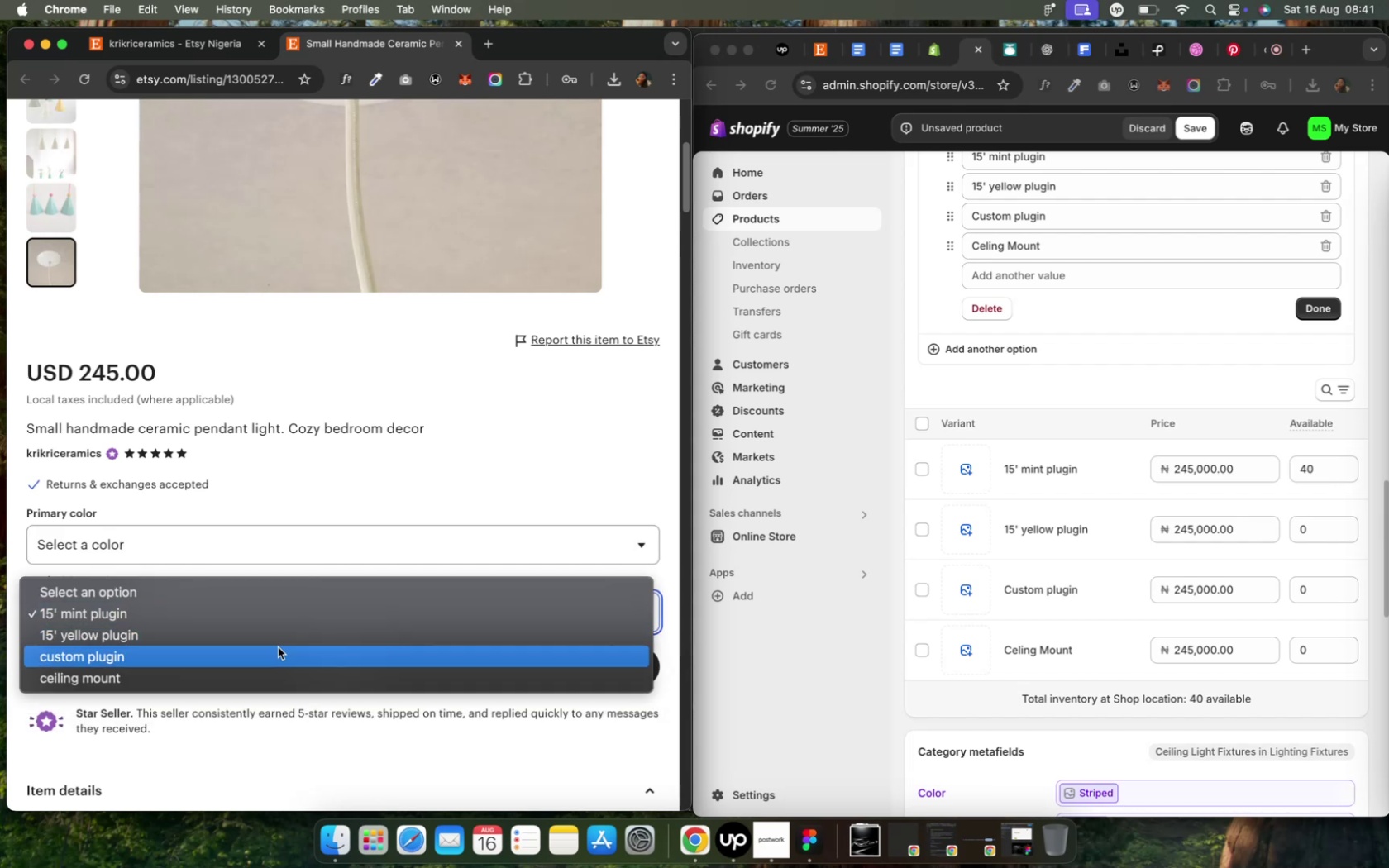 
left_click([276, 648])
 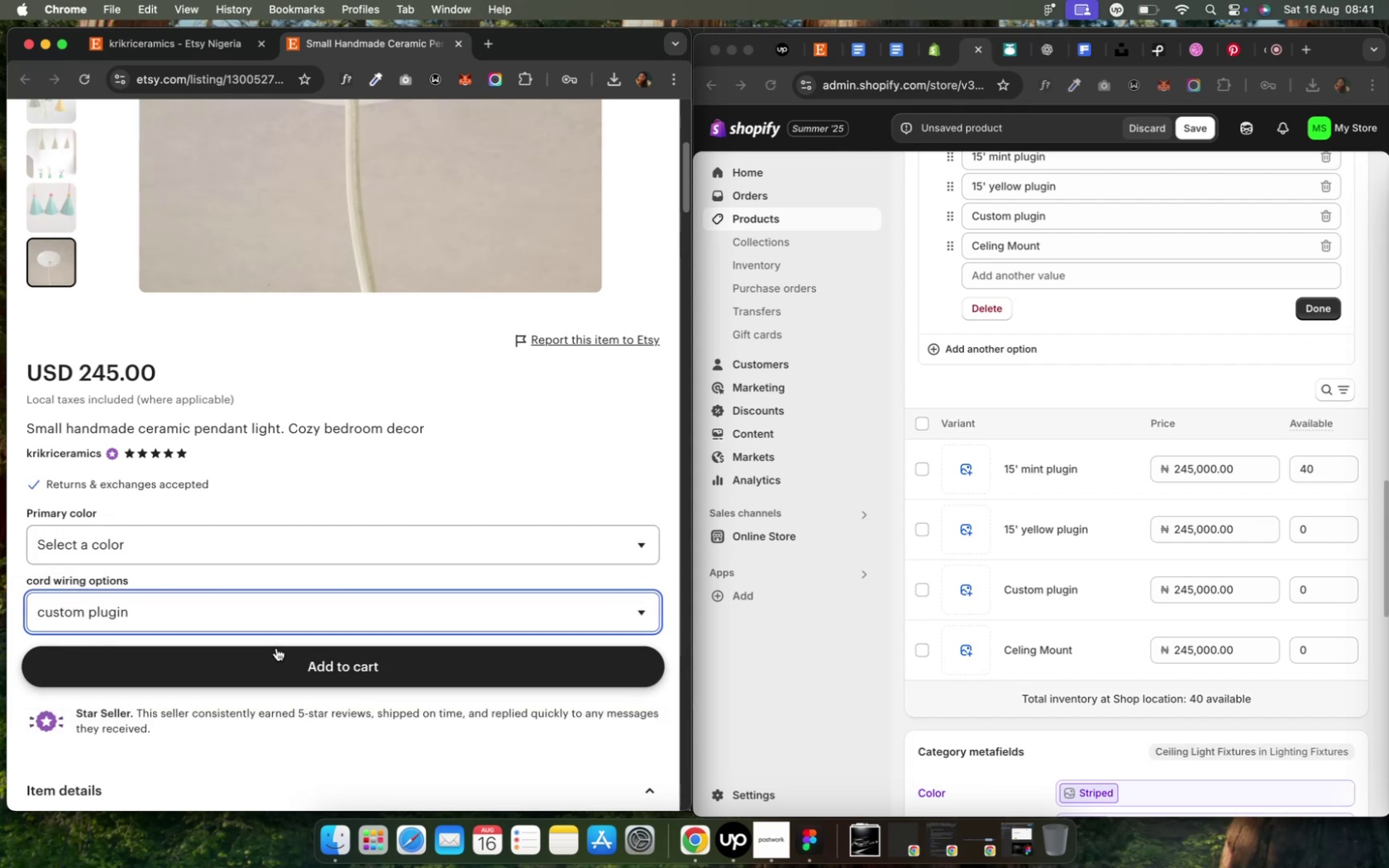 
left_click([298, 628])
 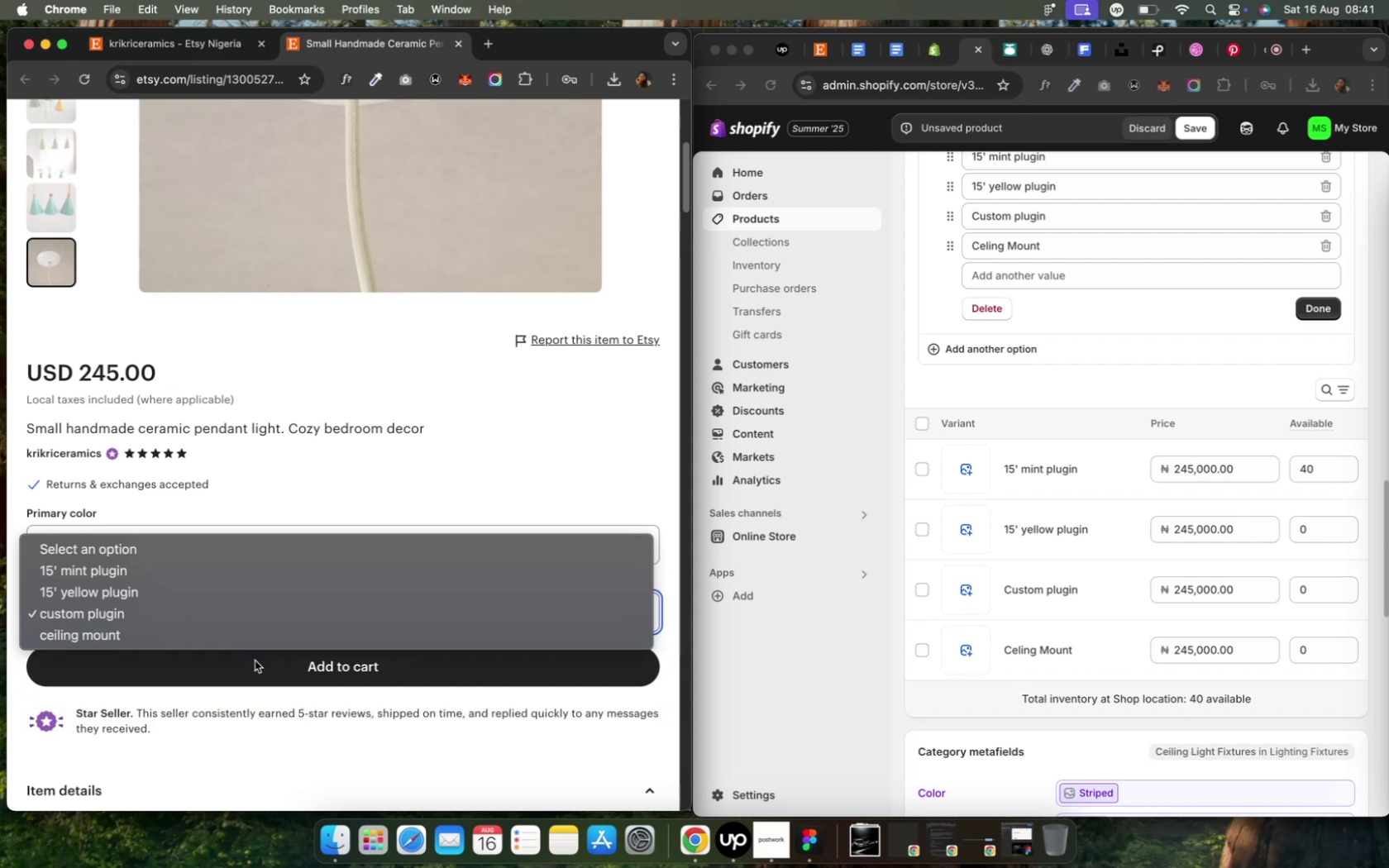 
left_click([257, 642])
 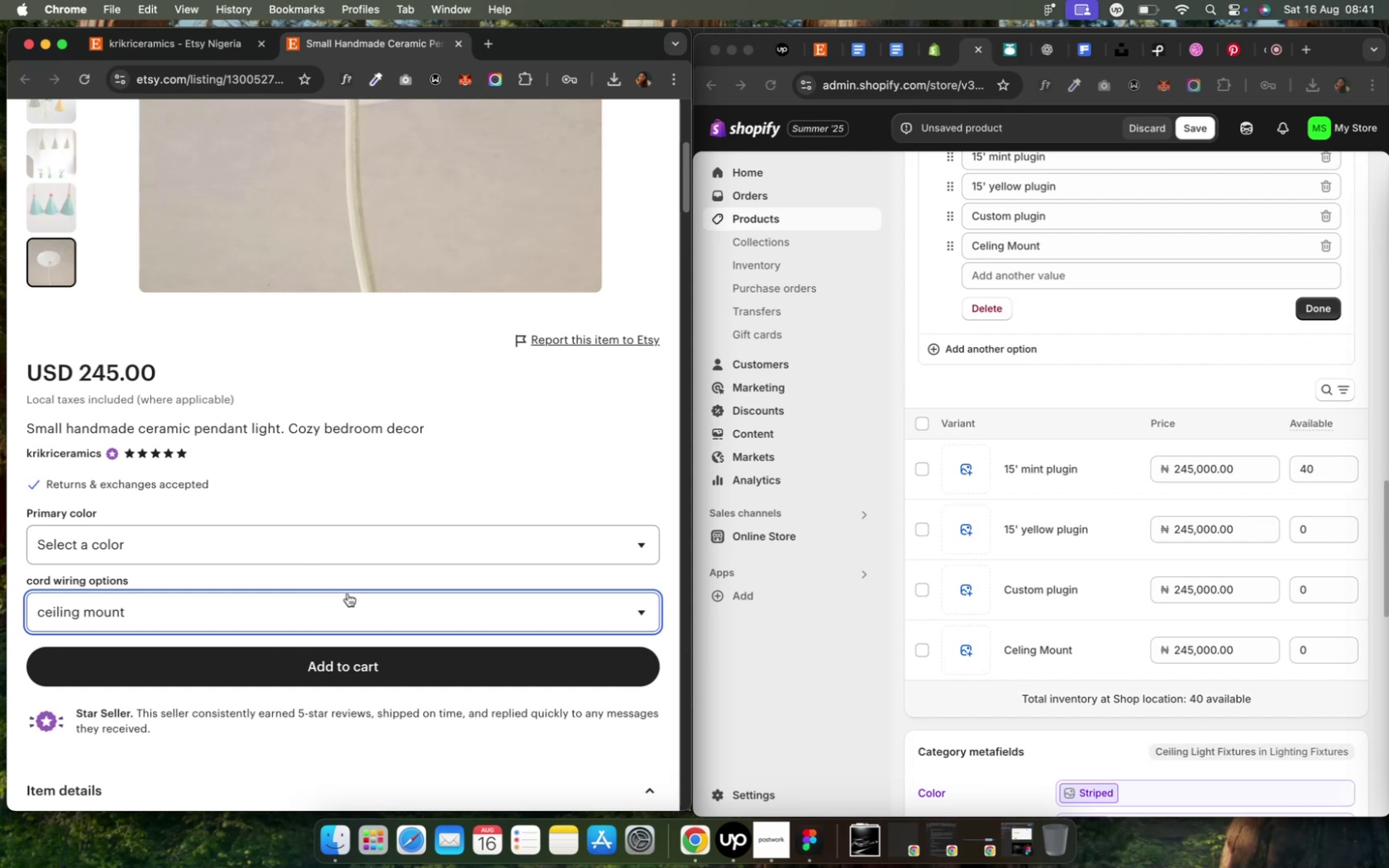 
wait(8.8)
 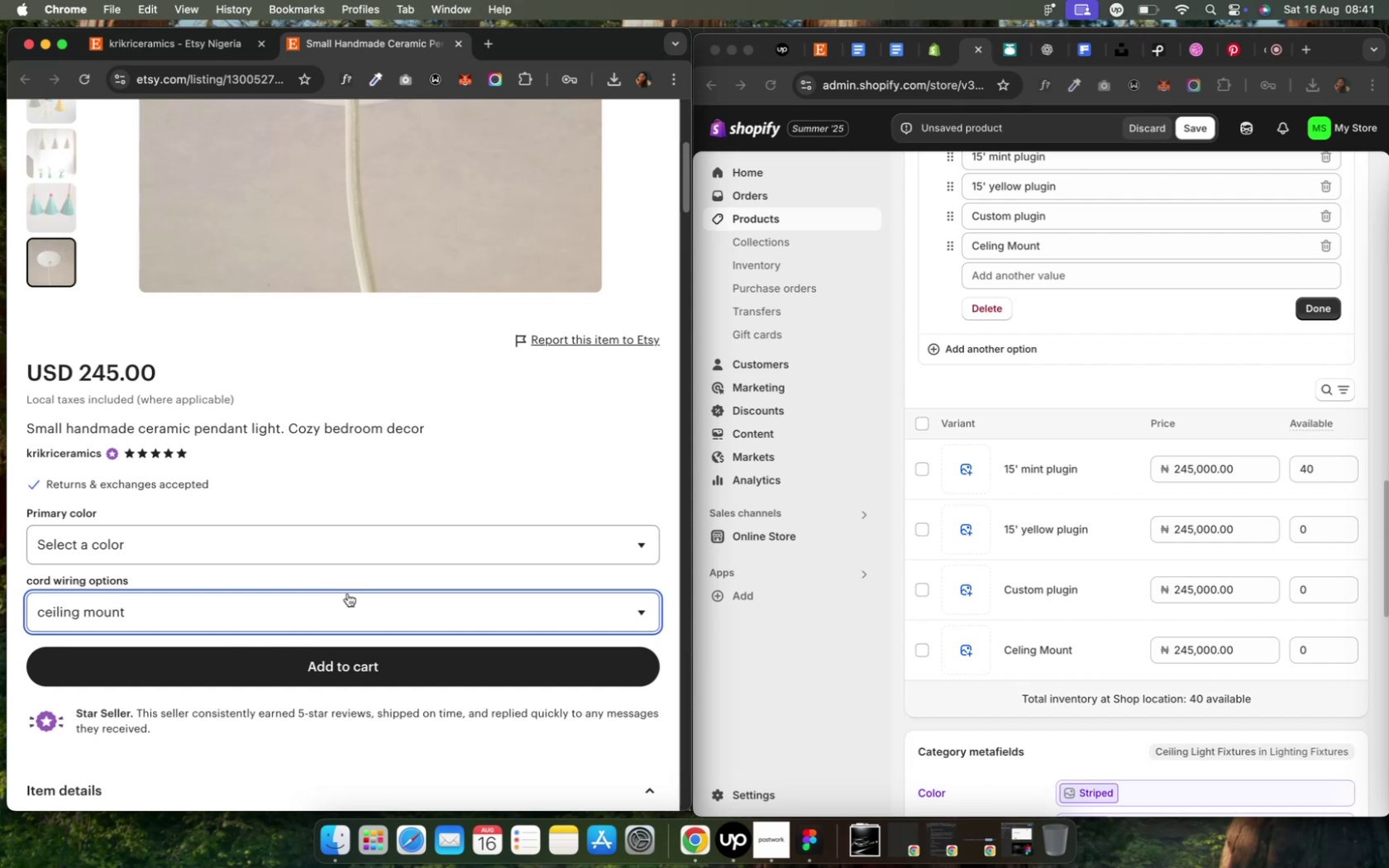 
double_click([1301, 467])
 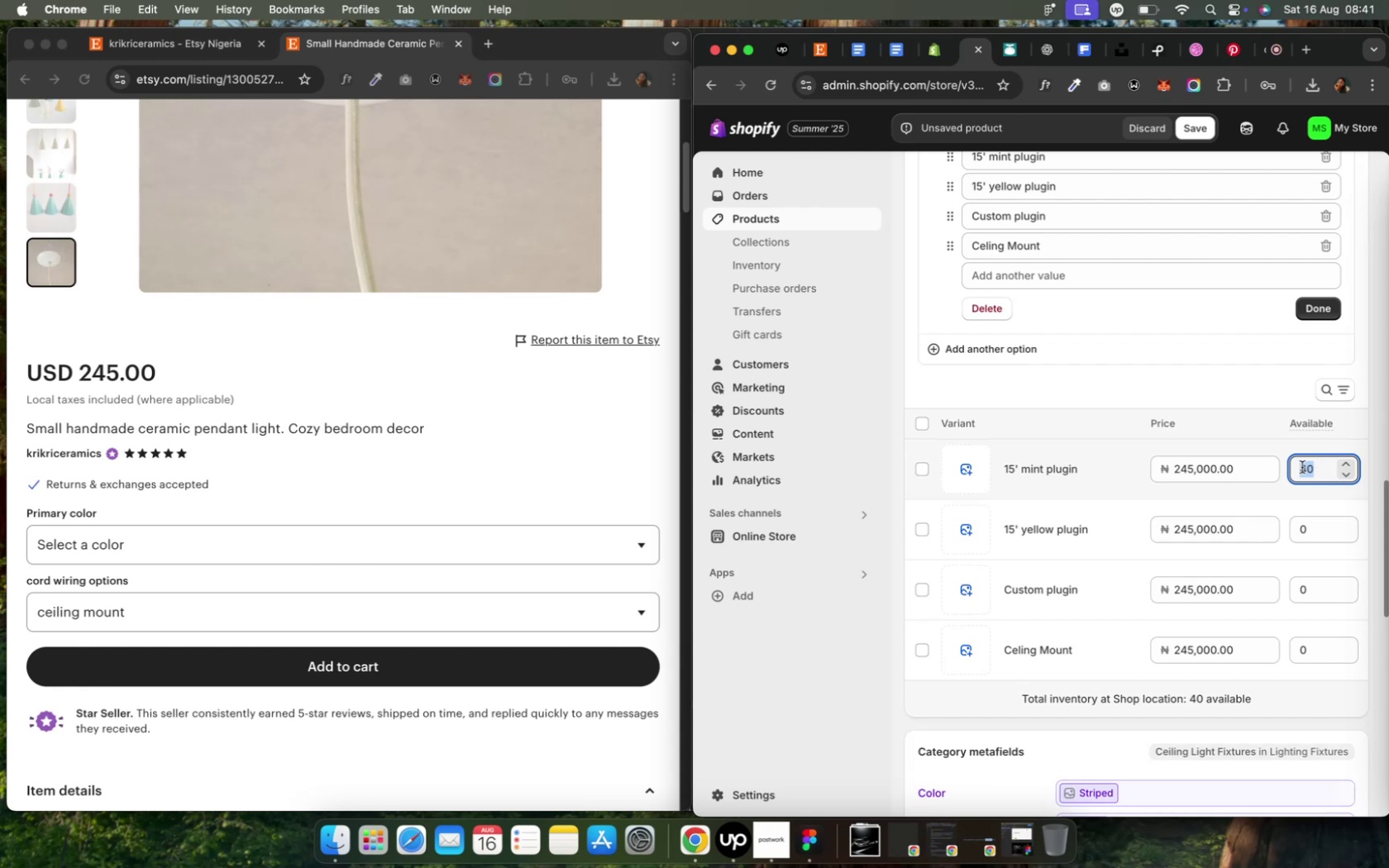 
wait(7.63)
 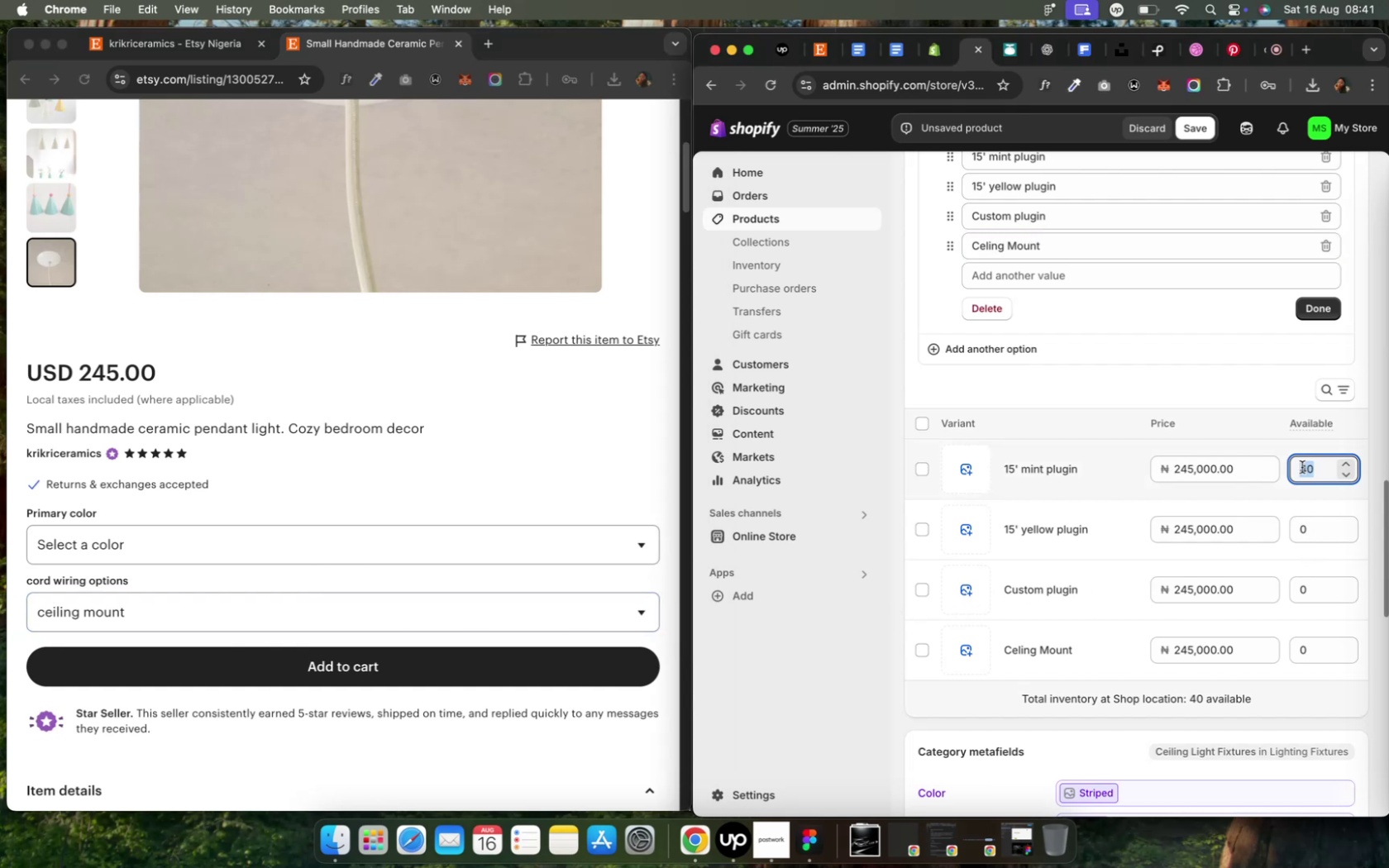 
type(10)
 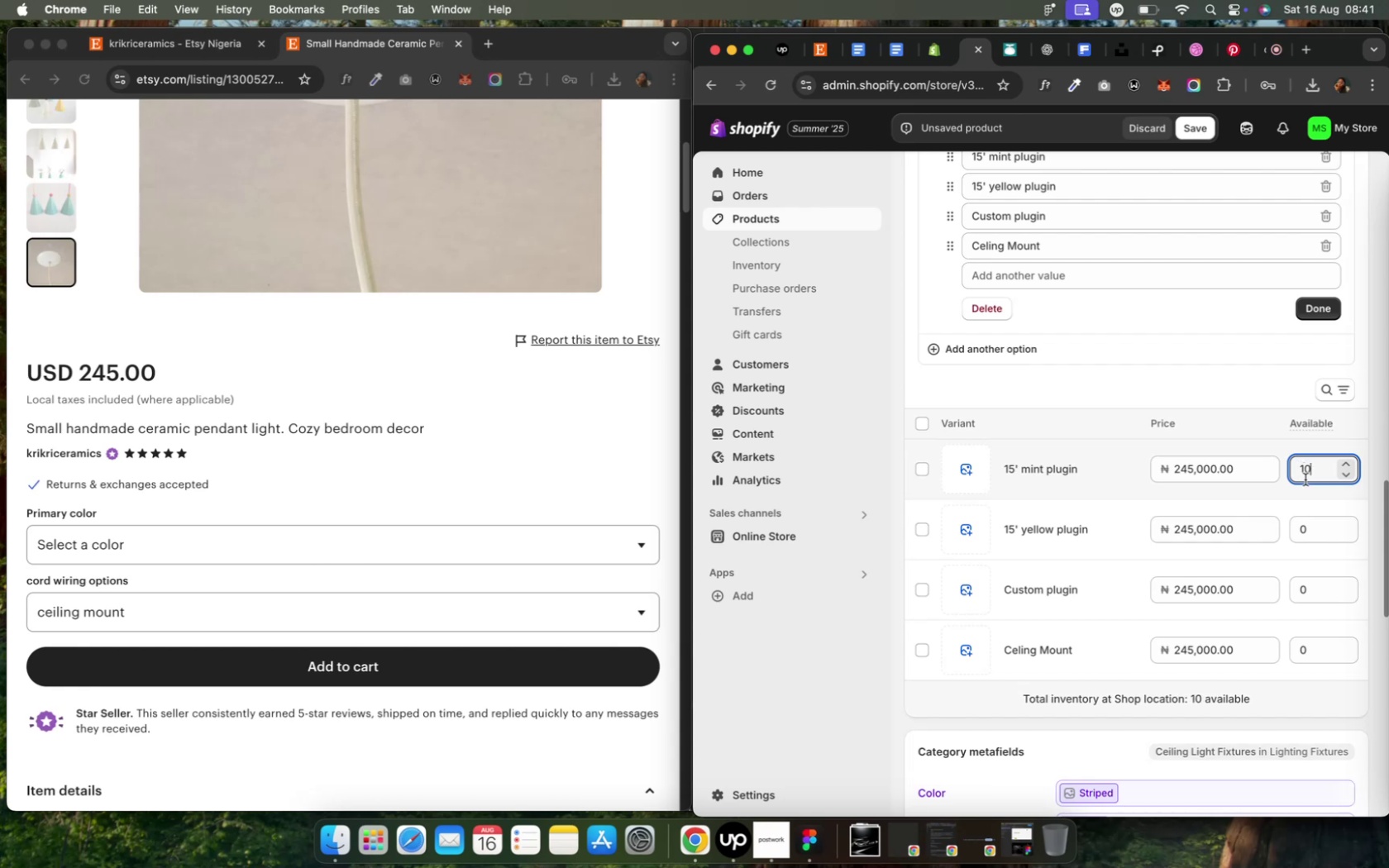 
left_click([1319, 528])
 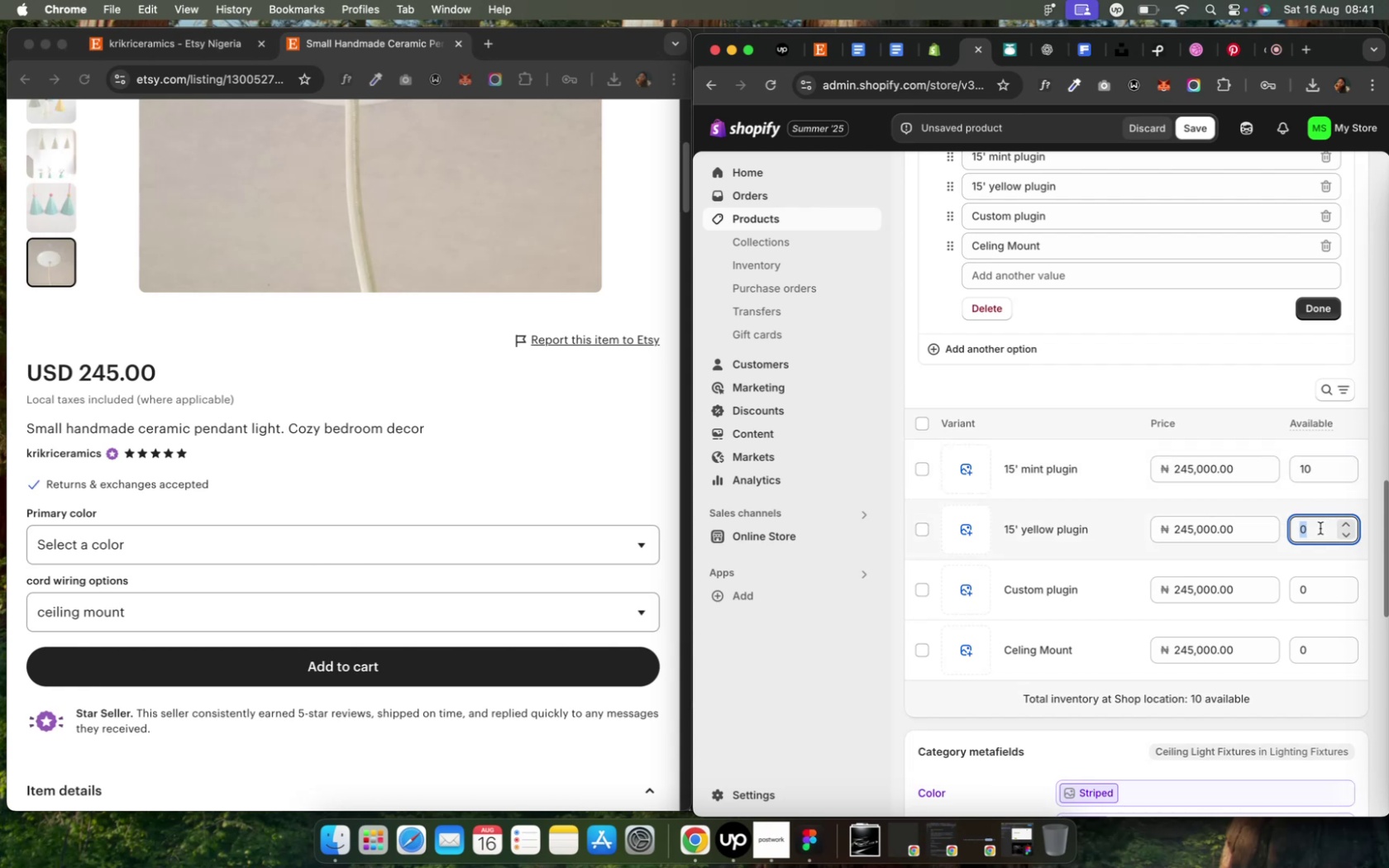 
key(ArrowLeft)
 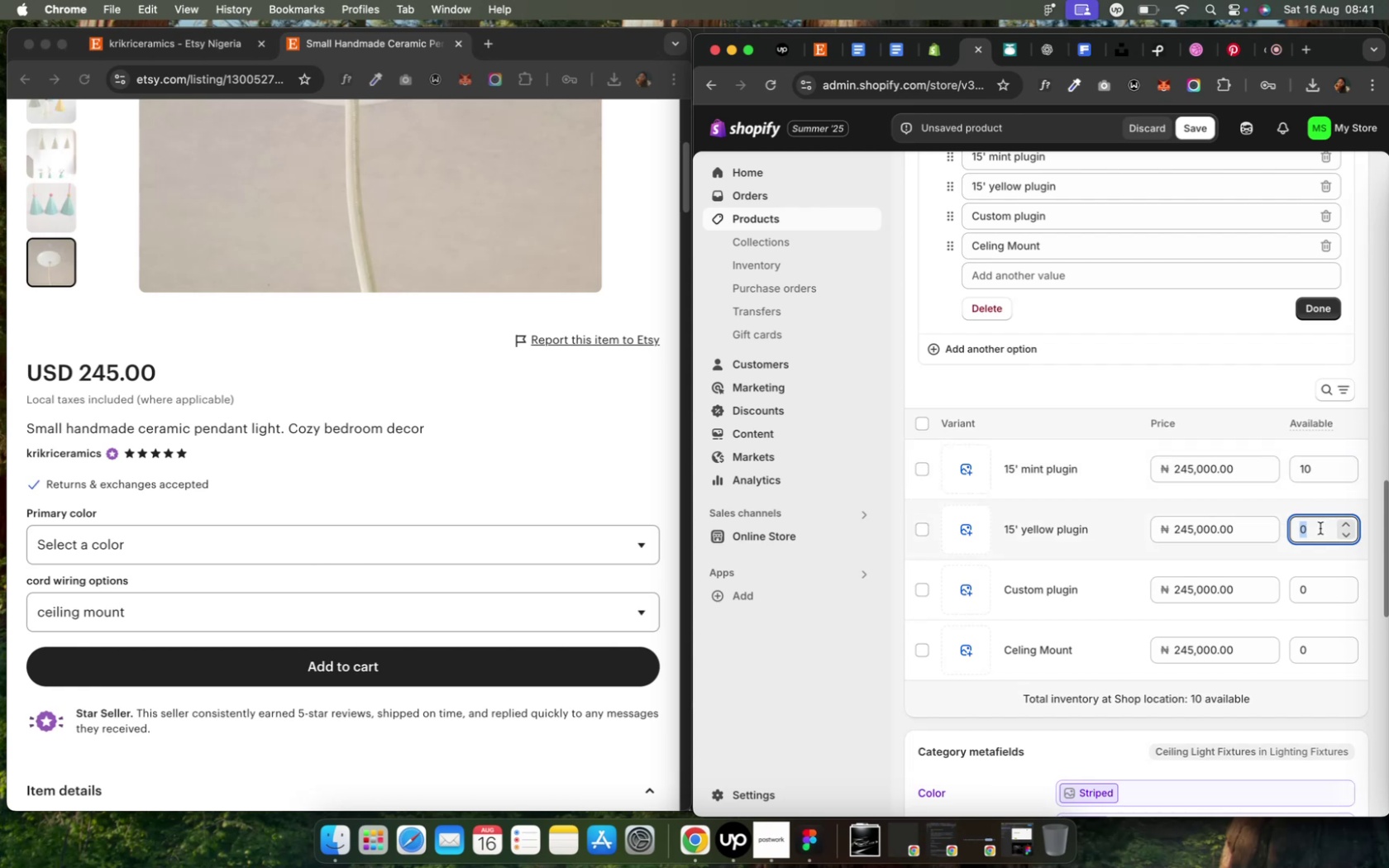 
key(2)
 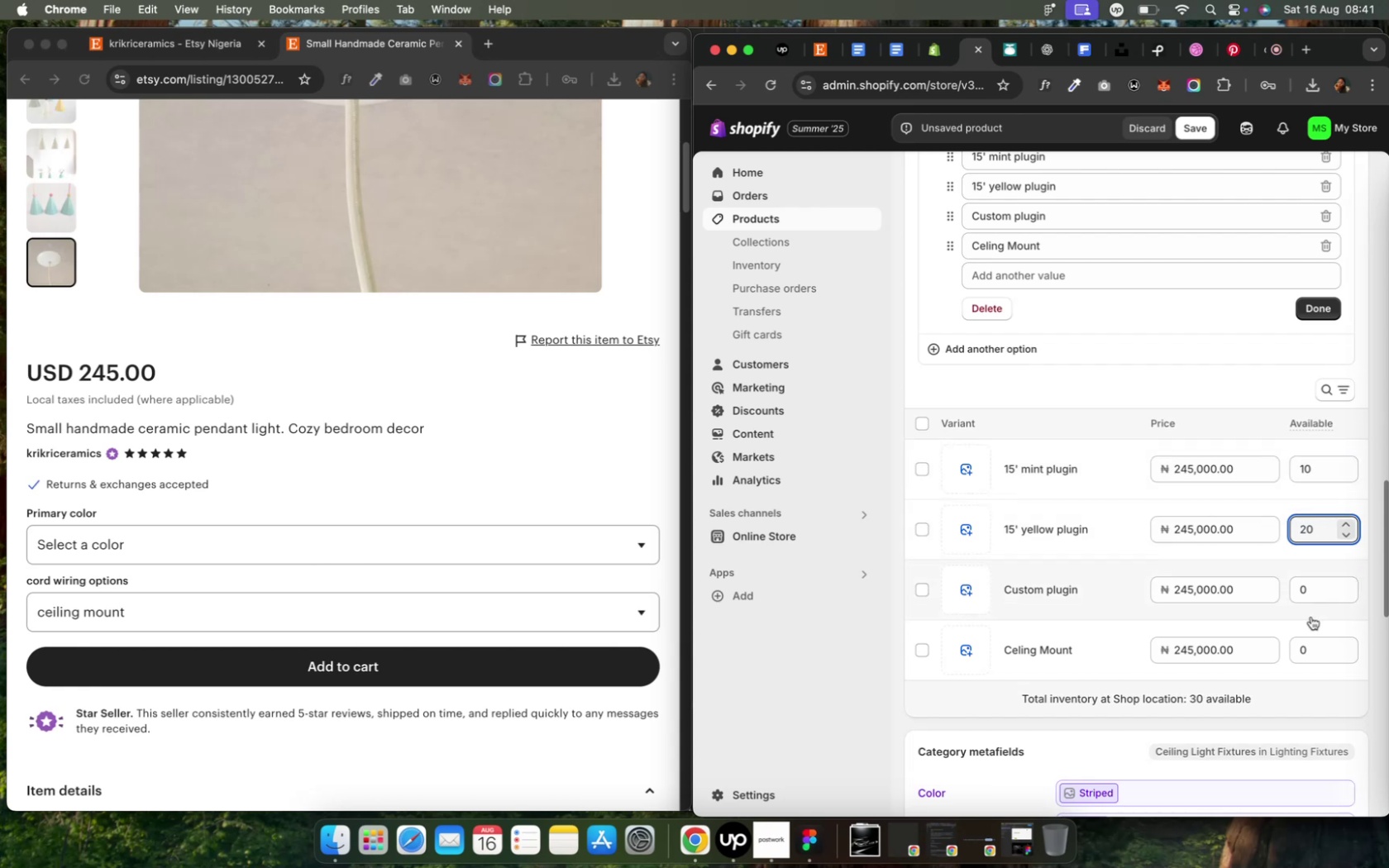 
left_click([1310, 657])
 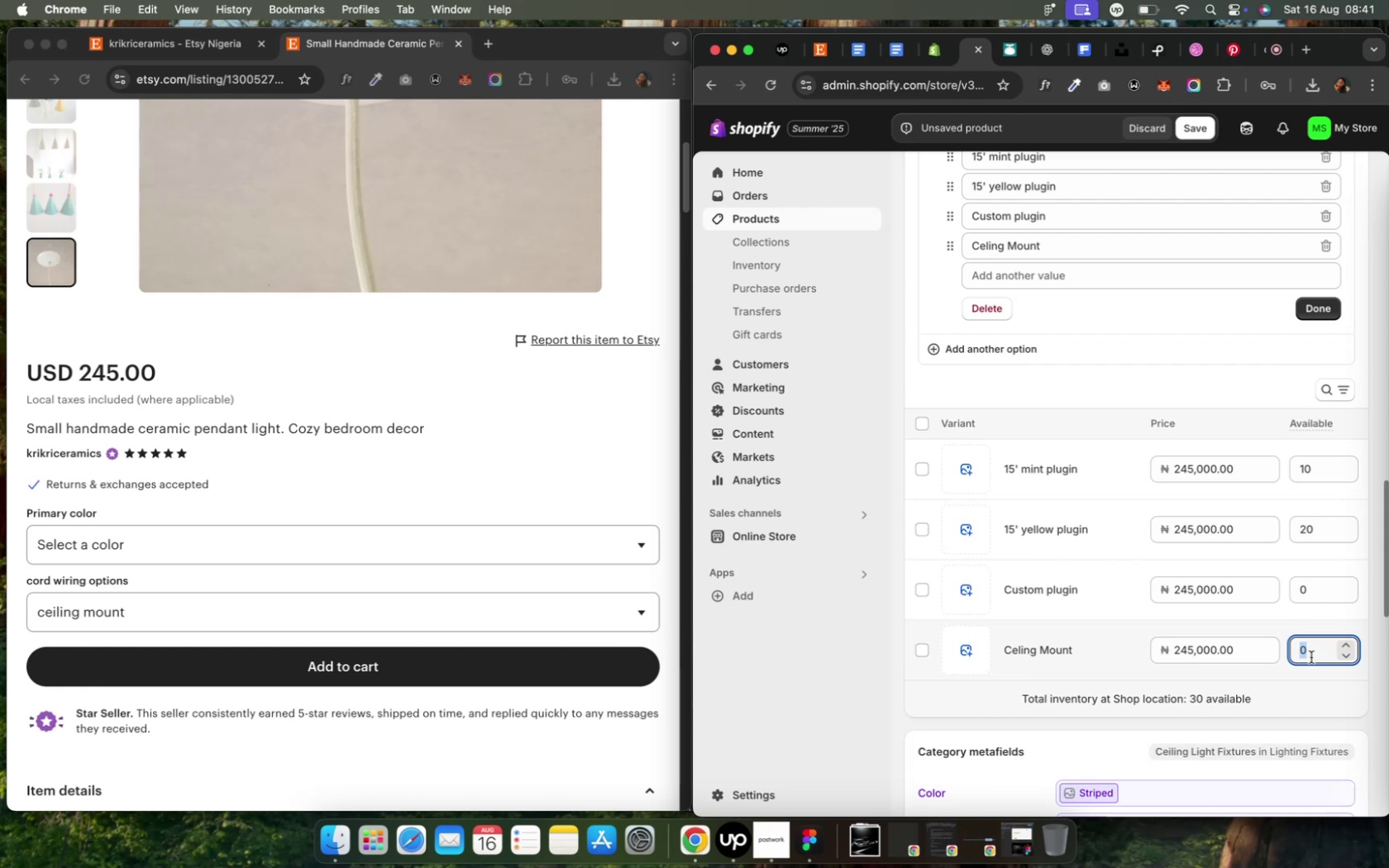 
type(20)
 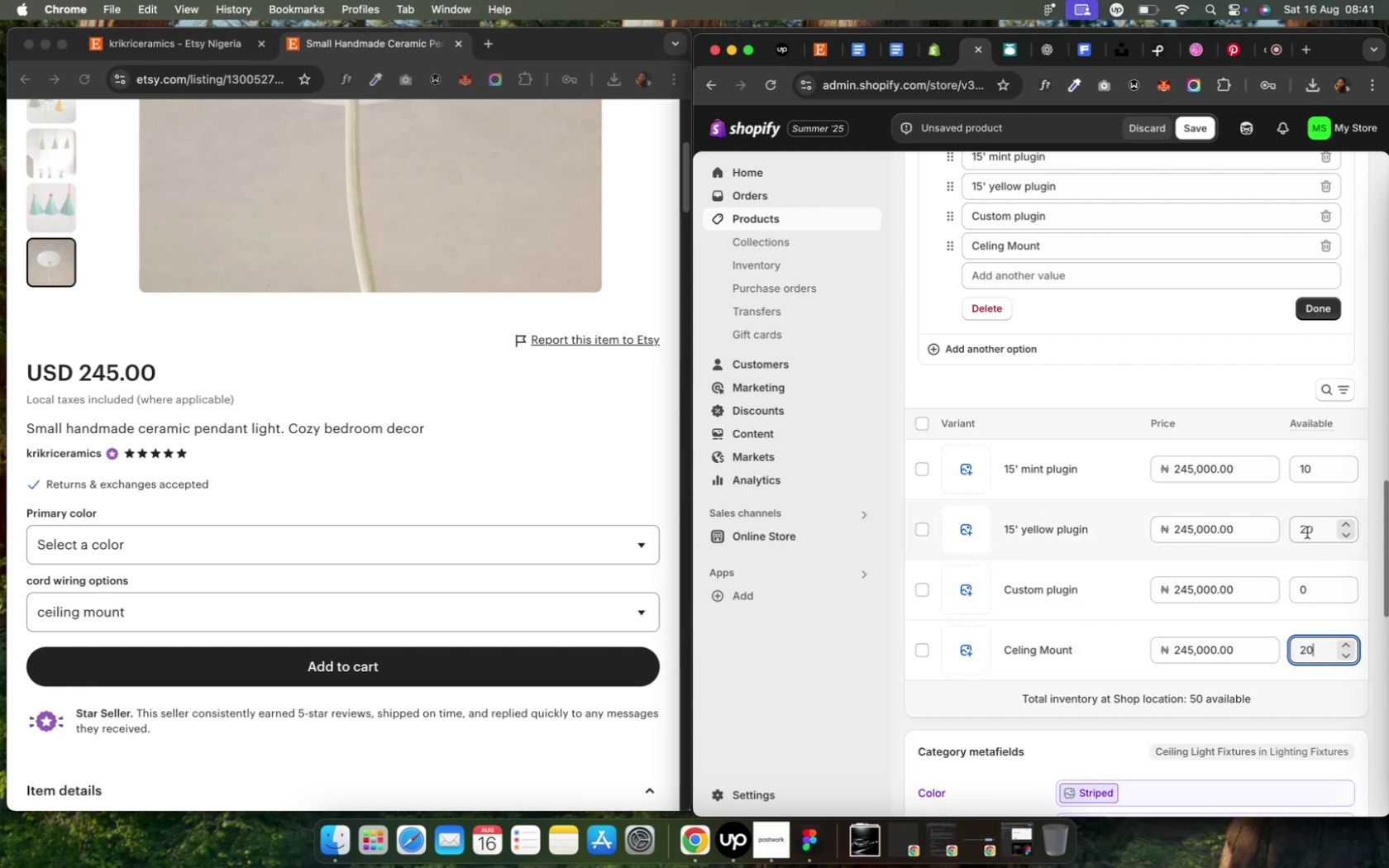 
left_click([1305, 532])
 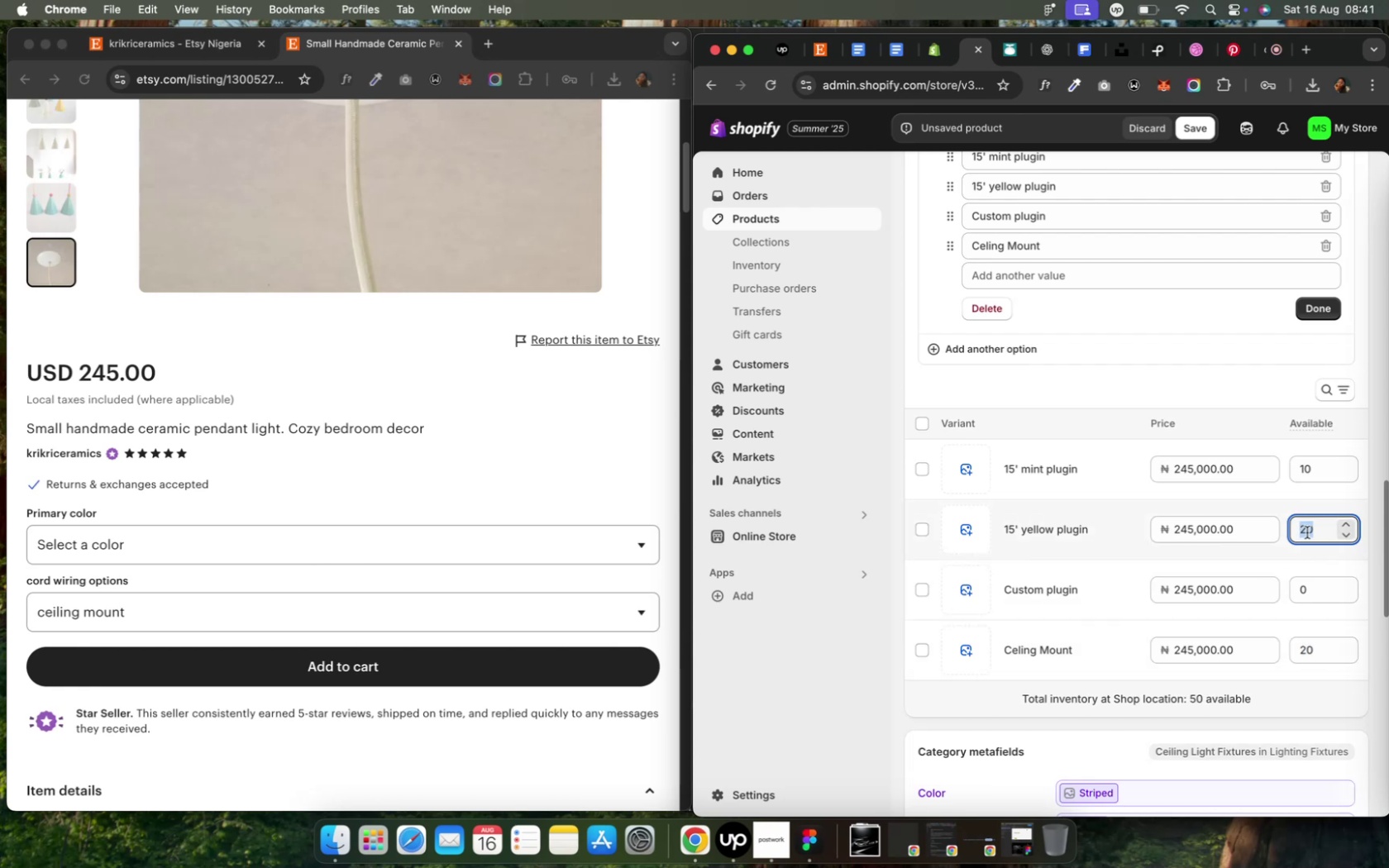 
left_click([1305, 532])
 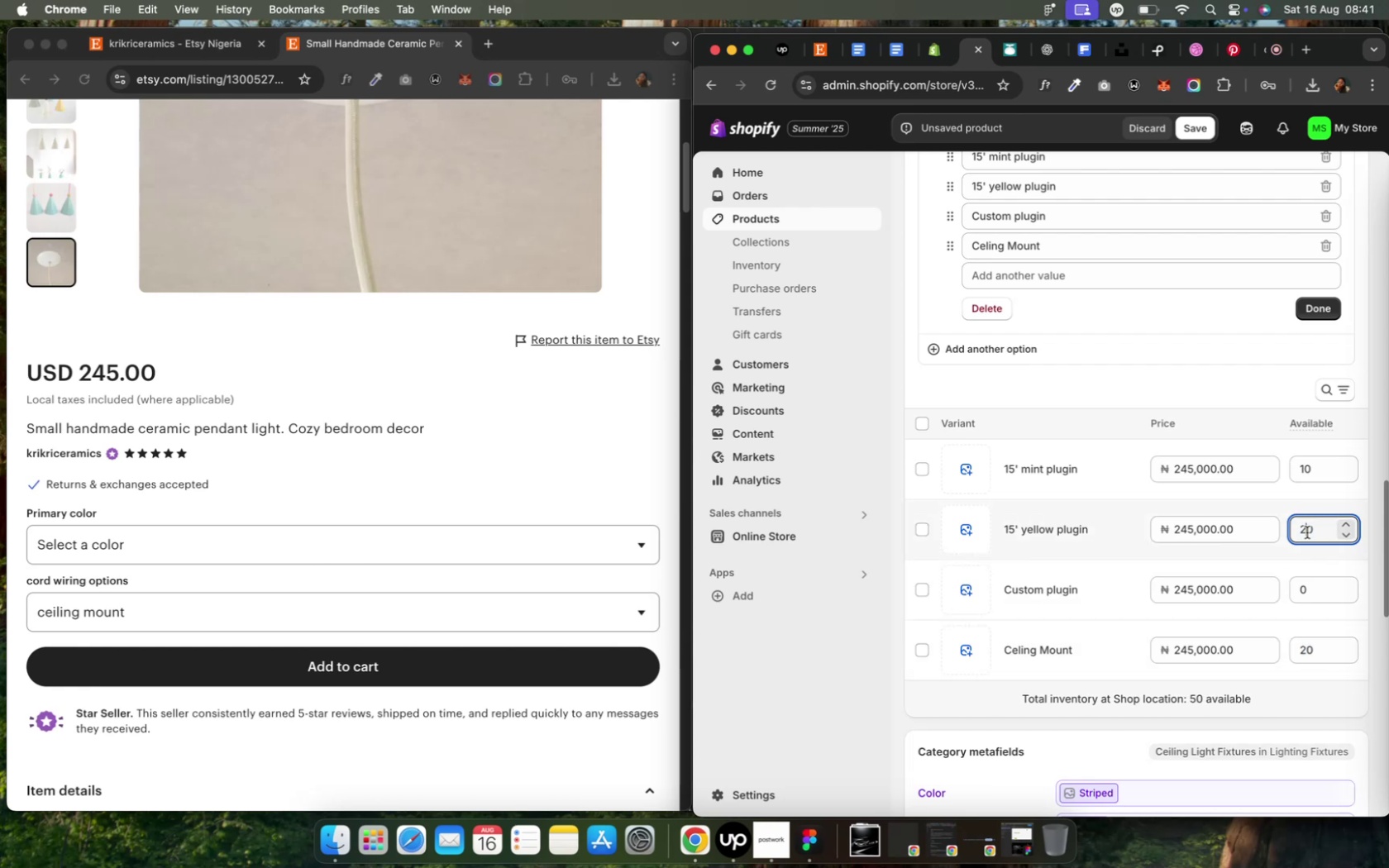 
key(Backspace)
 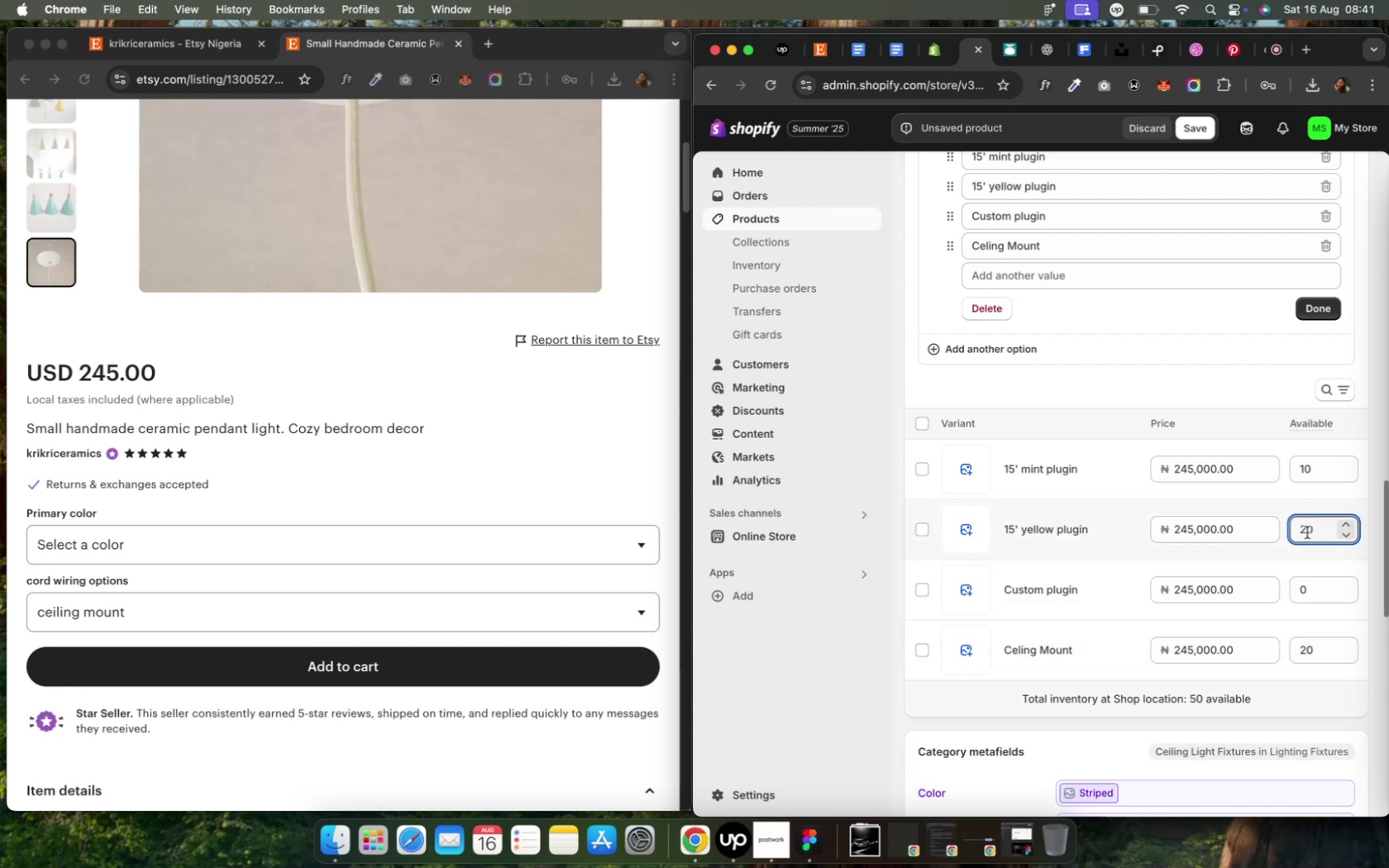 
key(1)
 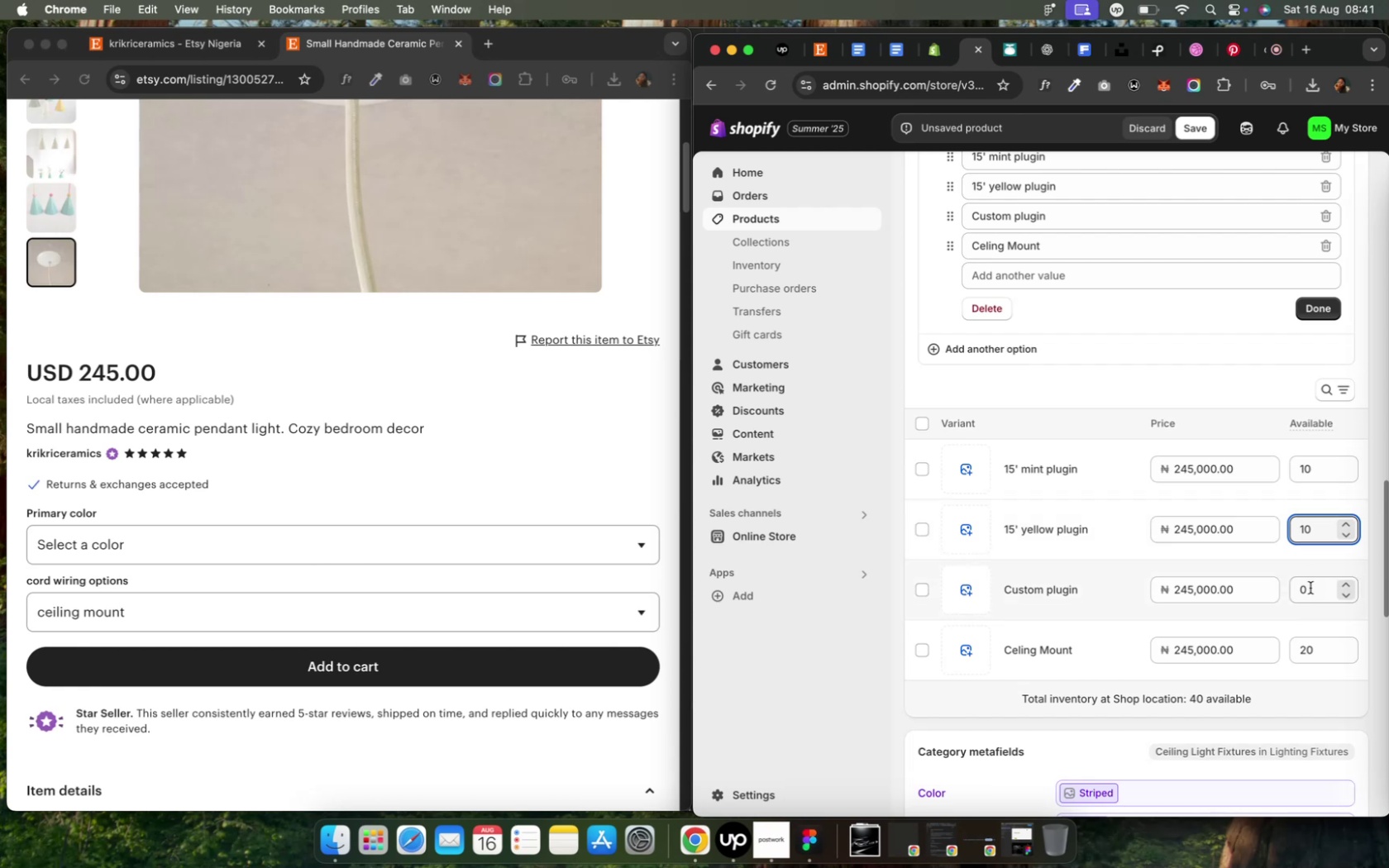 
wait(5.22)
 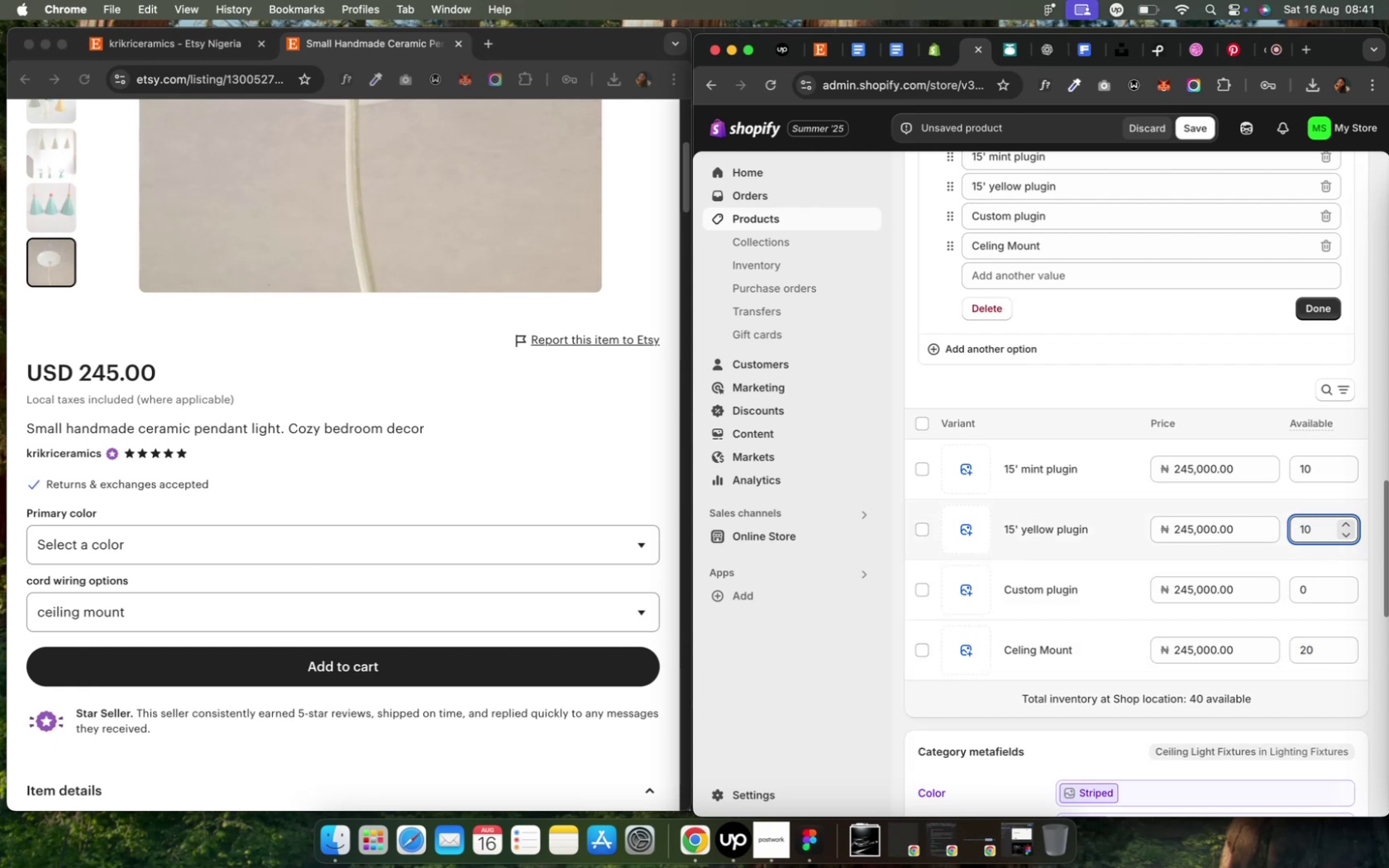 
left_click([1309, 588])
 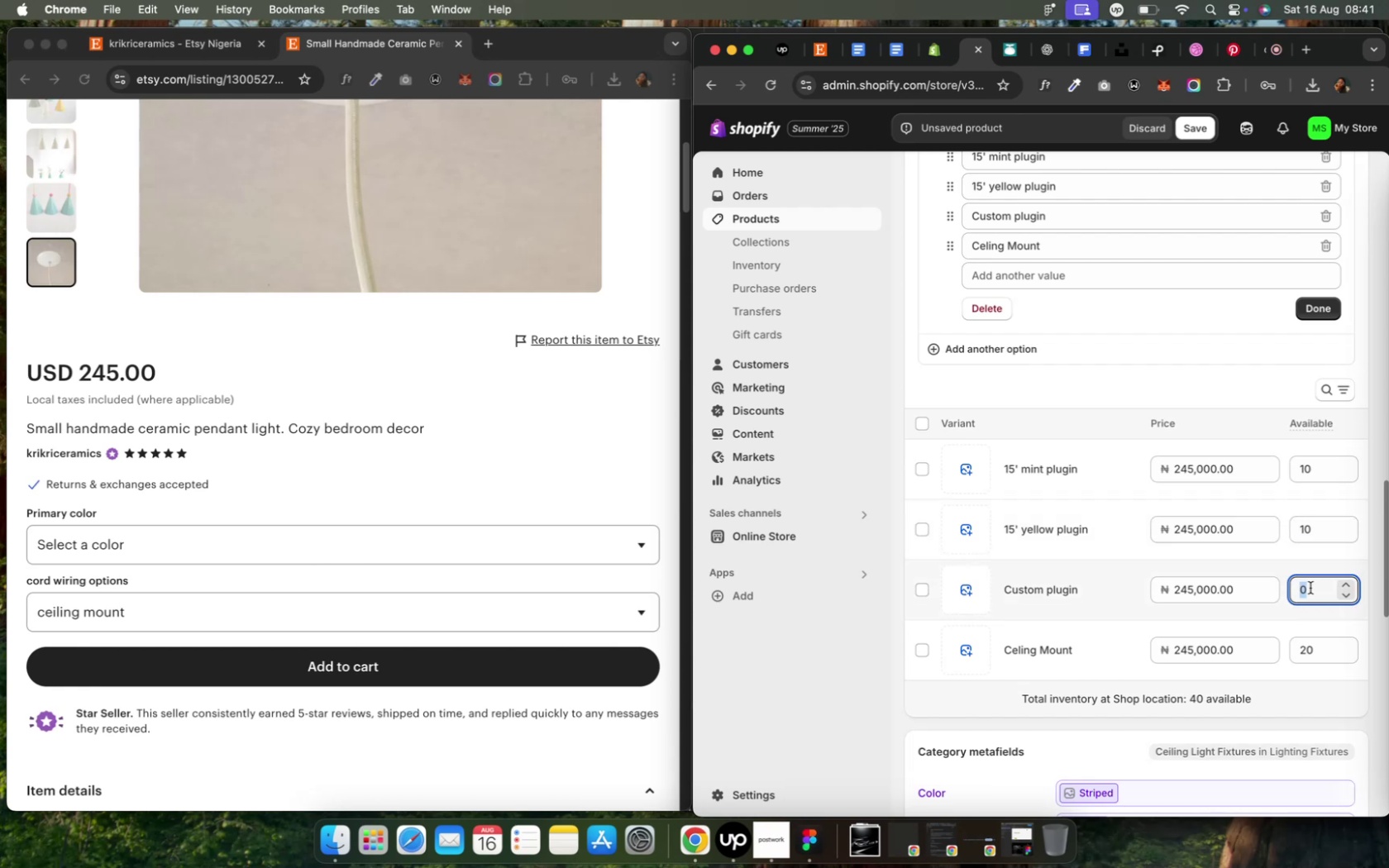 
key(ArrowLeft)
 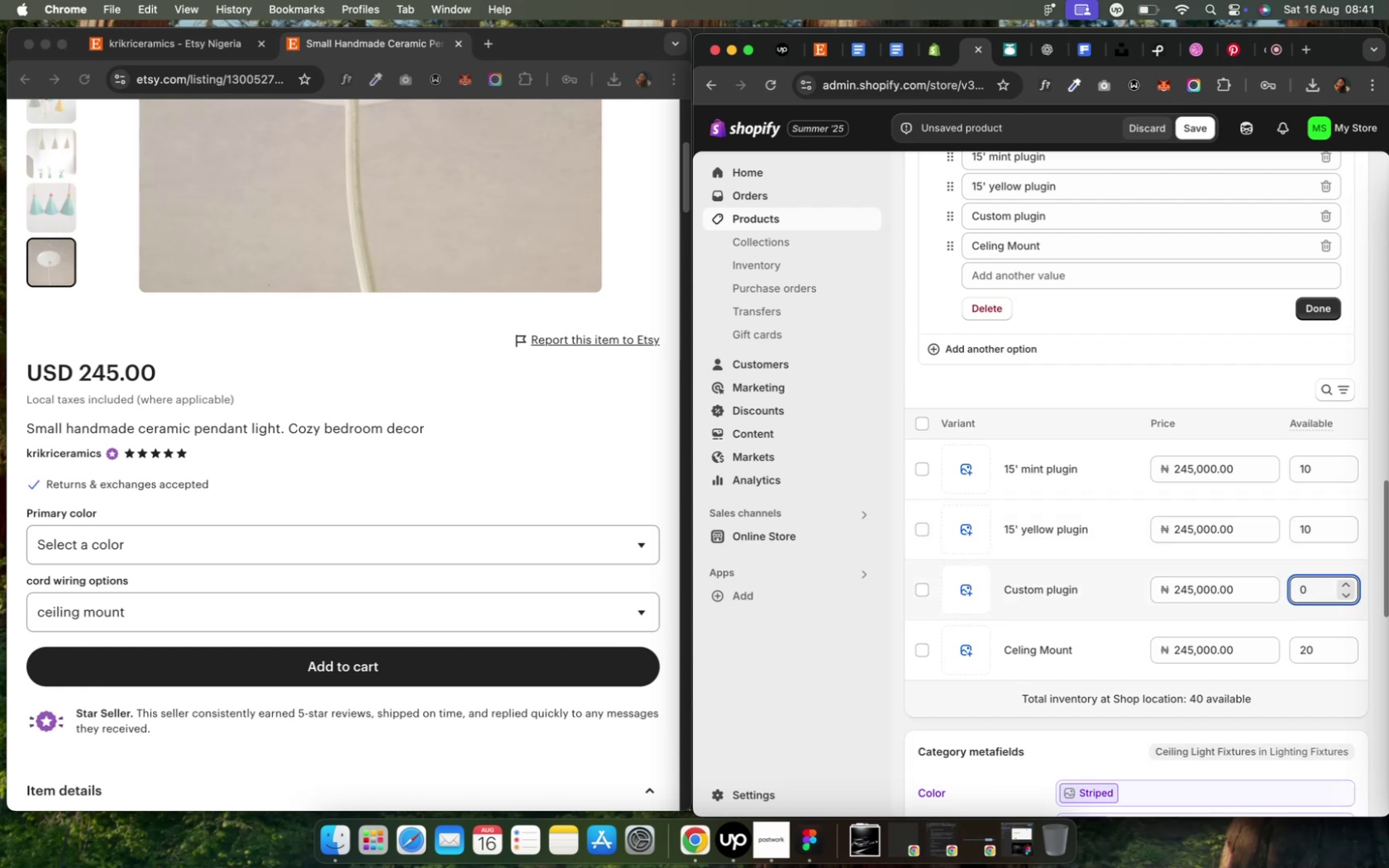 
key(1)
 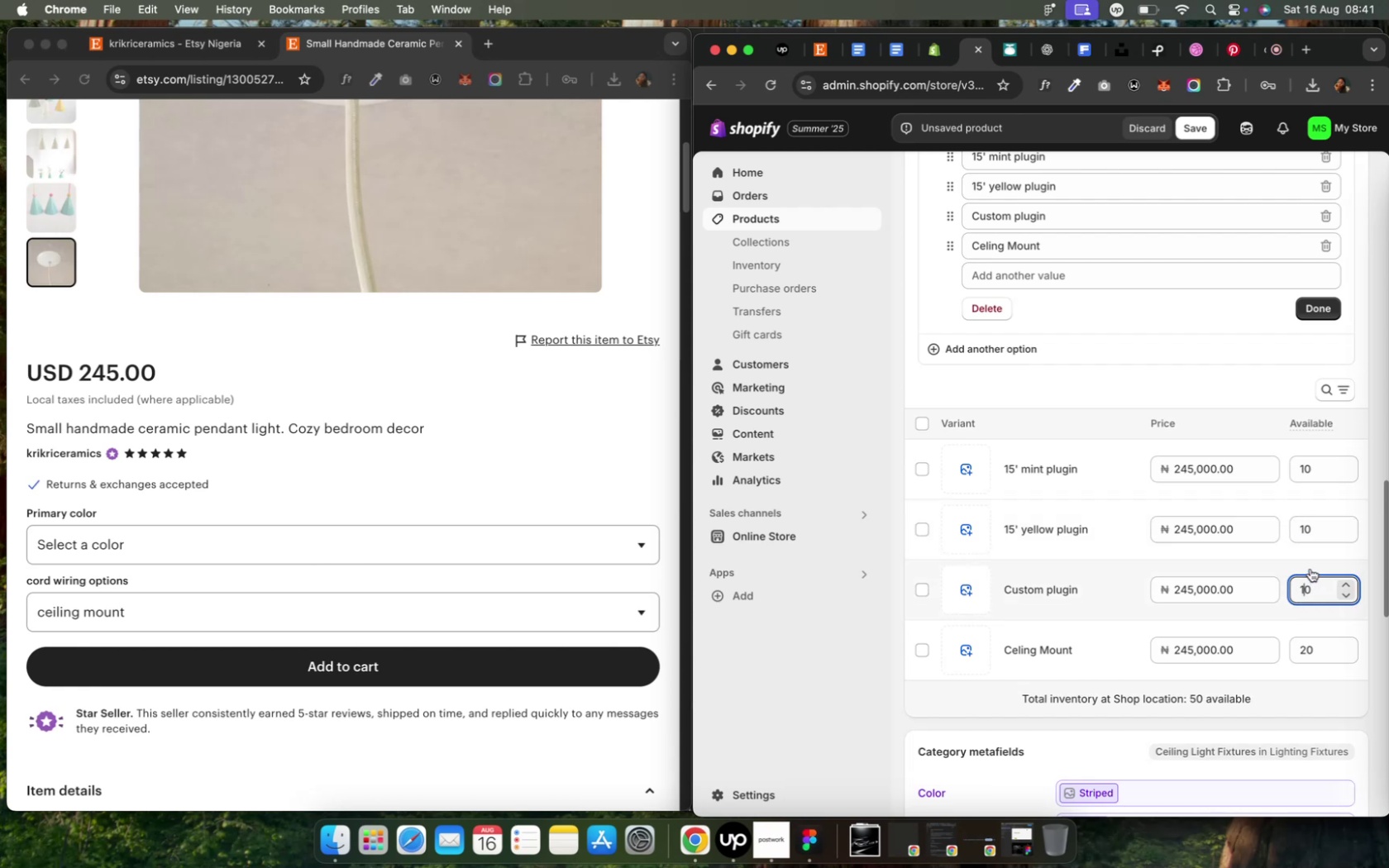 
double_click([1310, 532])
 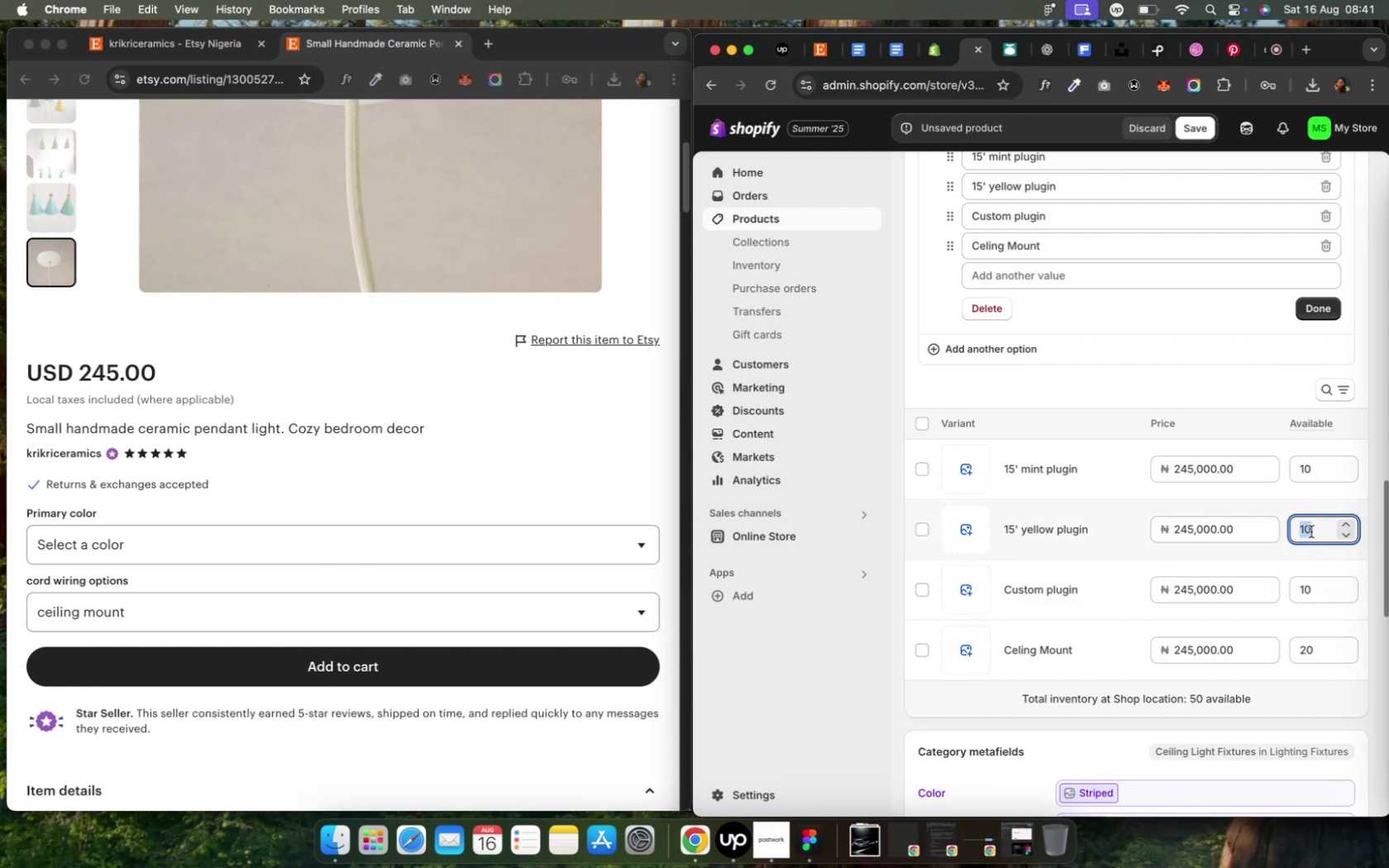 
key(6)
 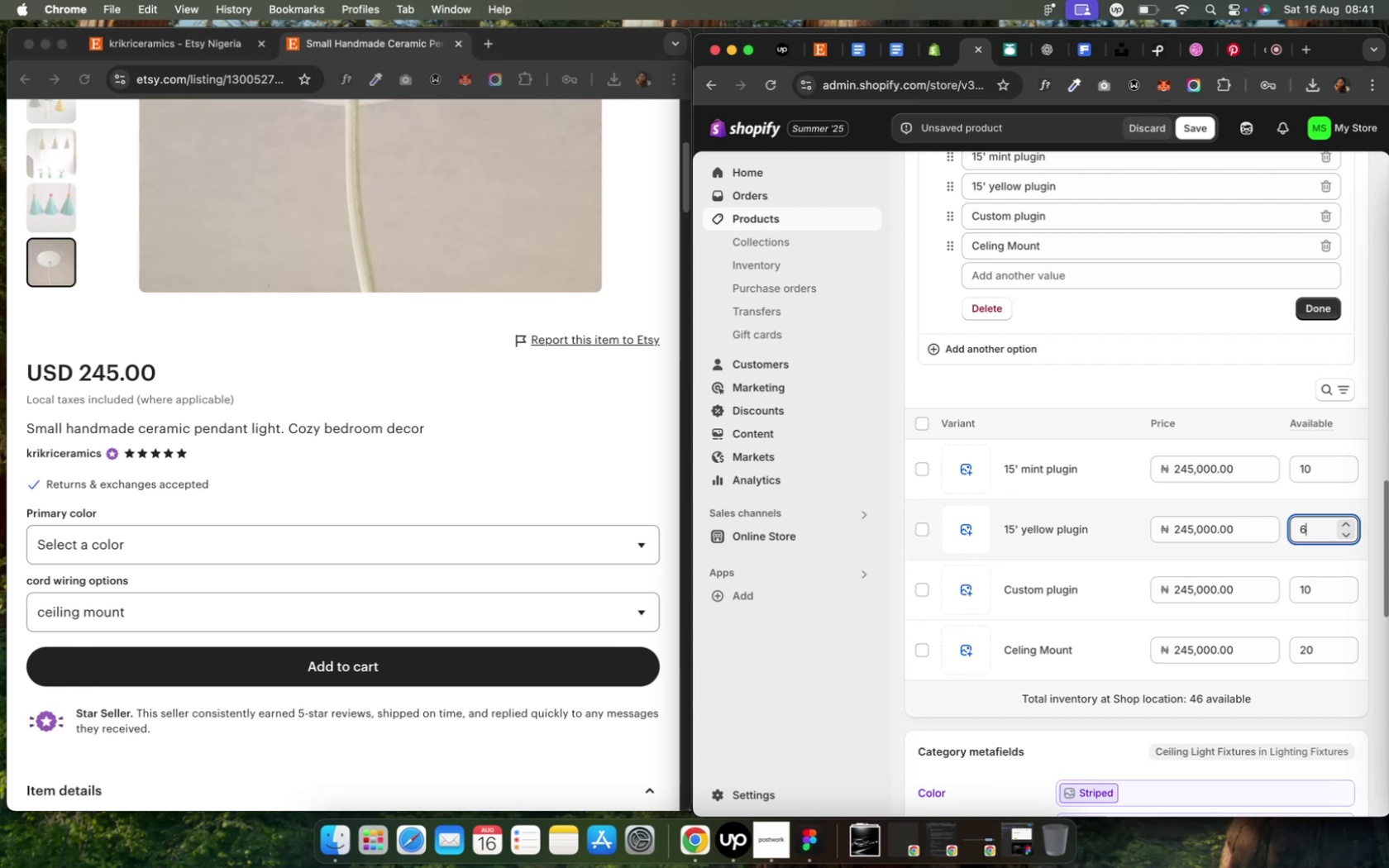 
key(ArrowDown)
 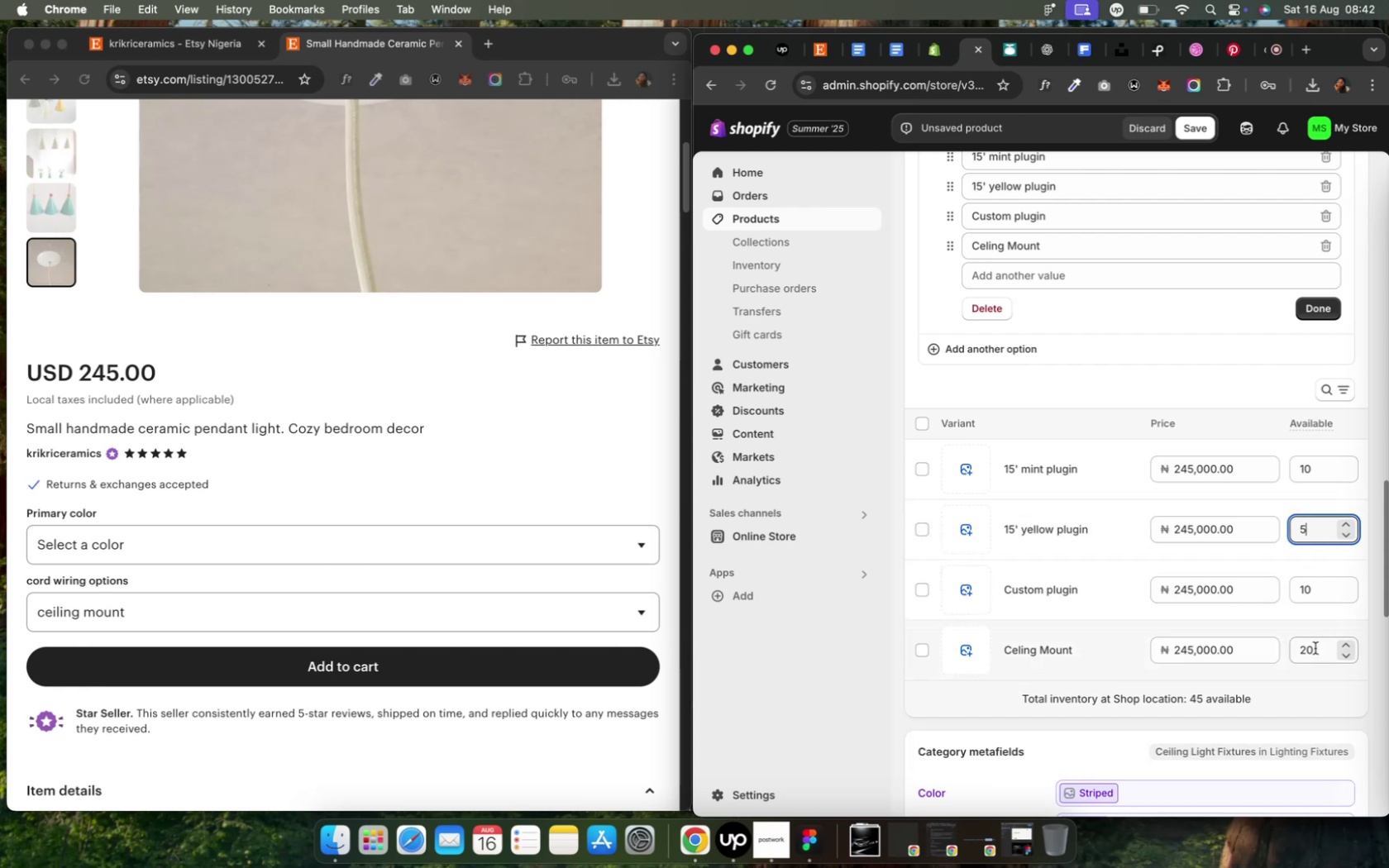 
left_click([1321, 691])
 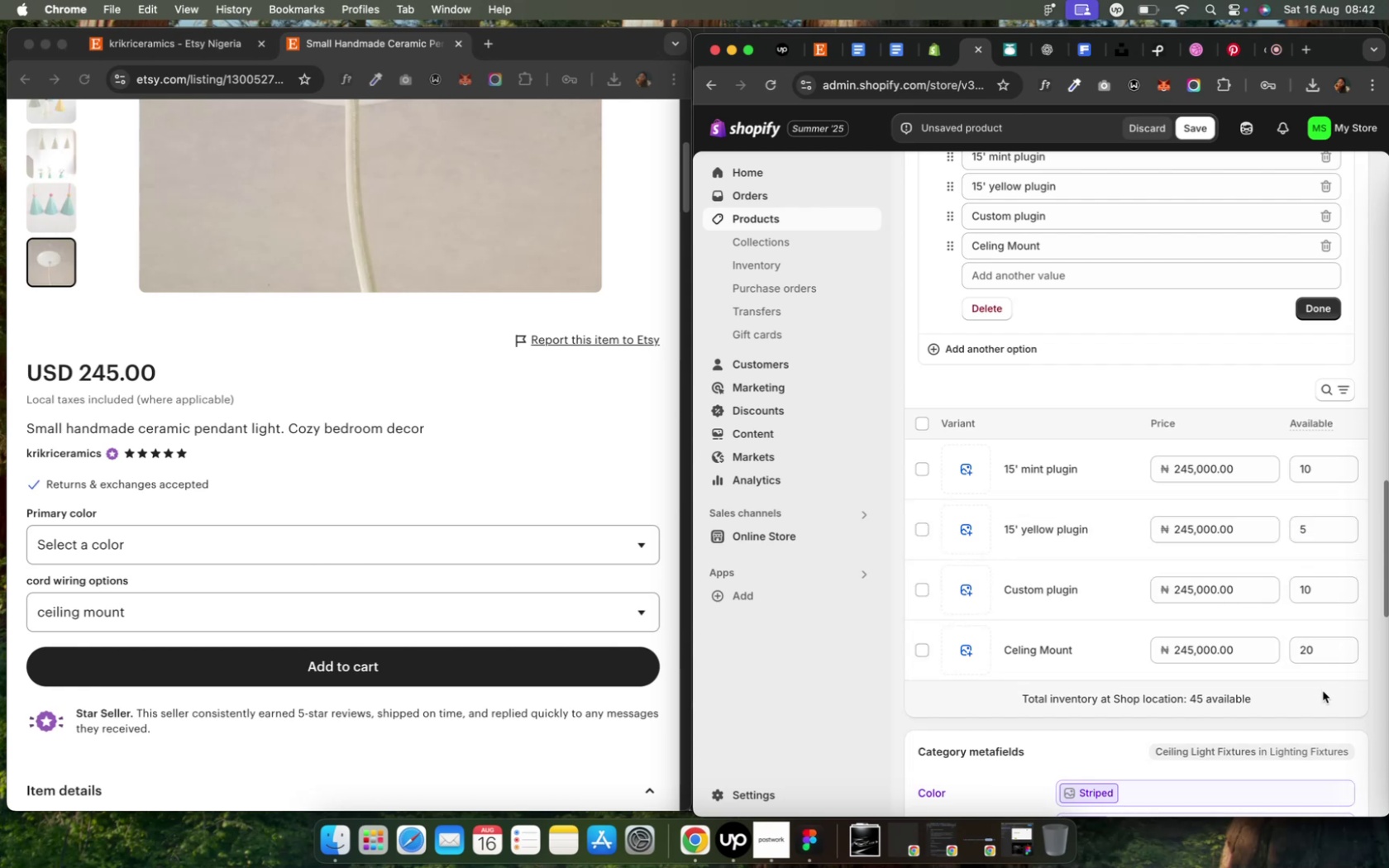 
scroll: coordinate [1320, 689], scroll_direction: up, amount: 22.0
 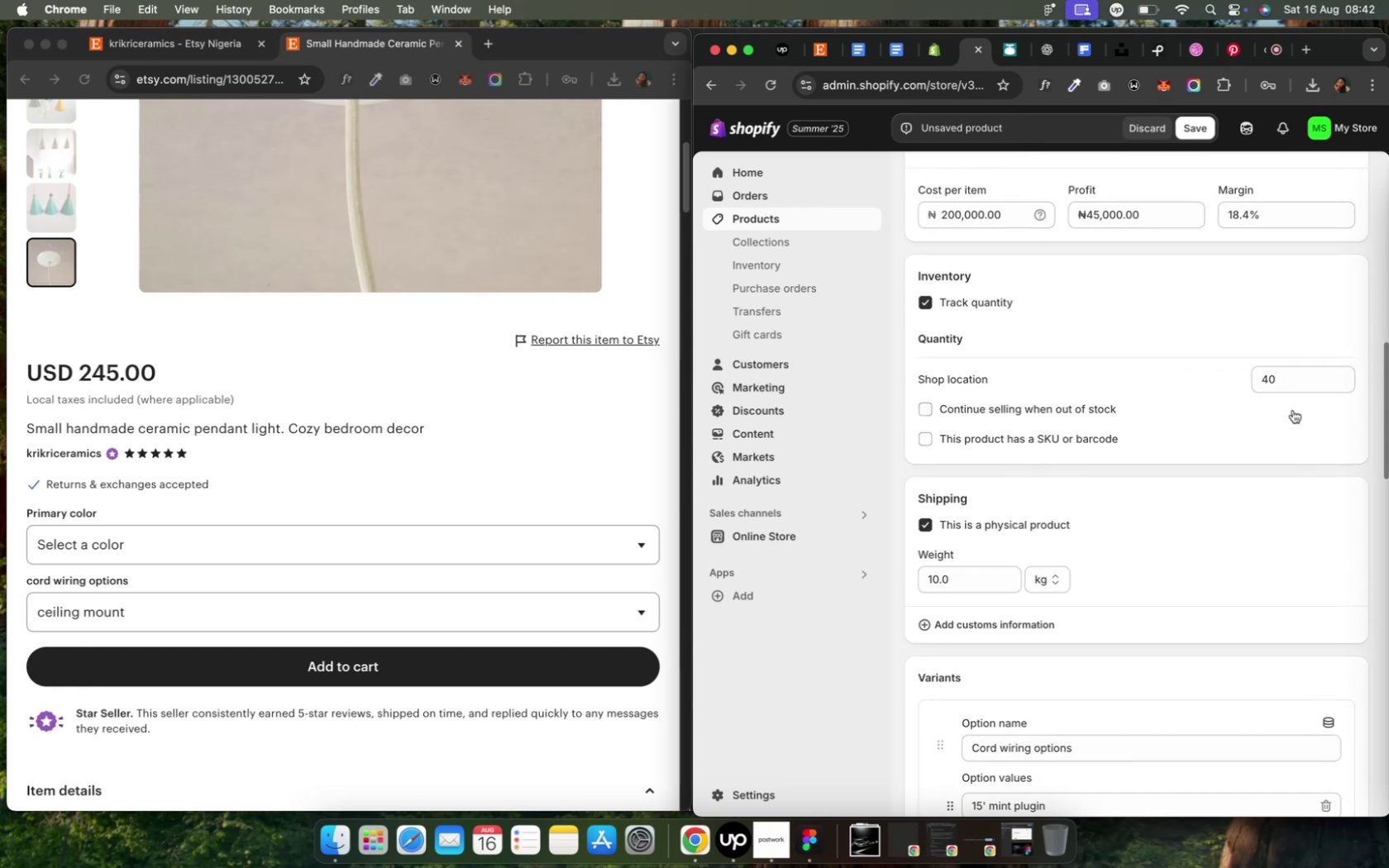 
left_click([1286, 386])
 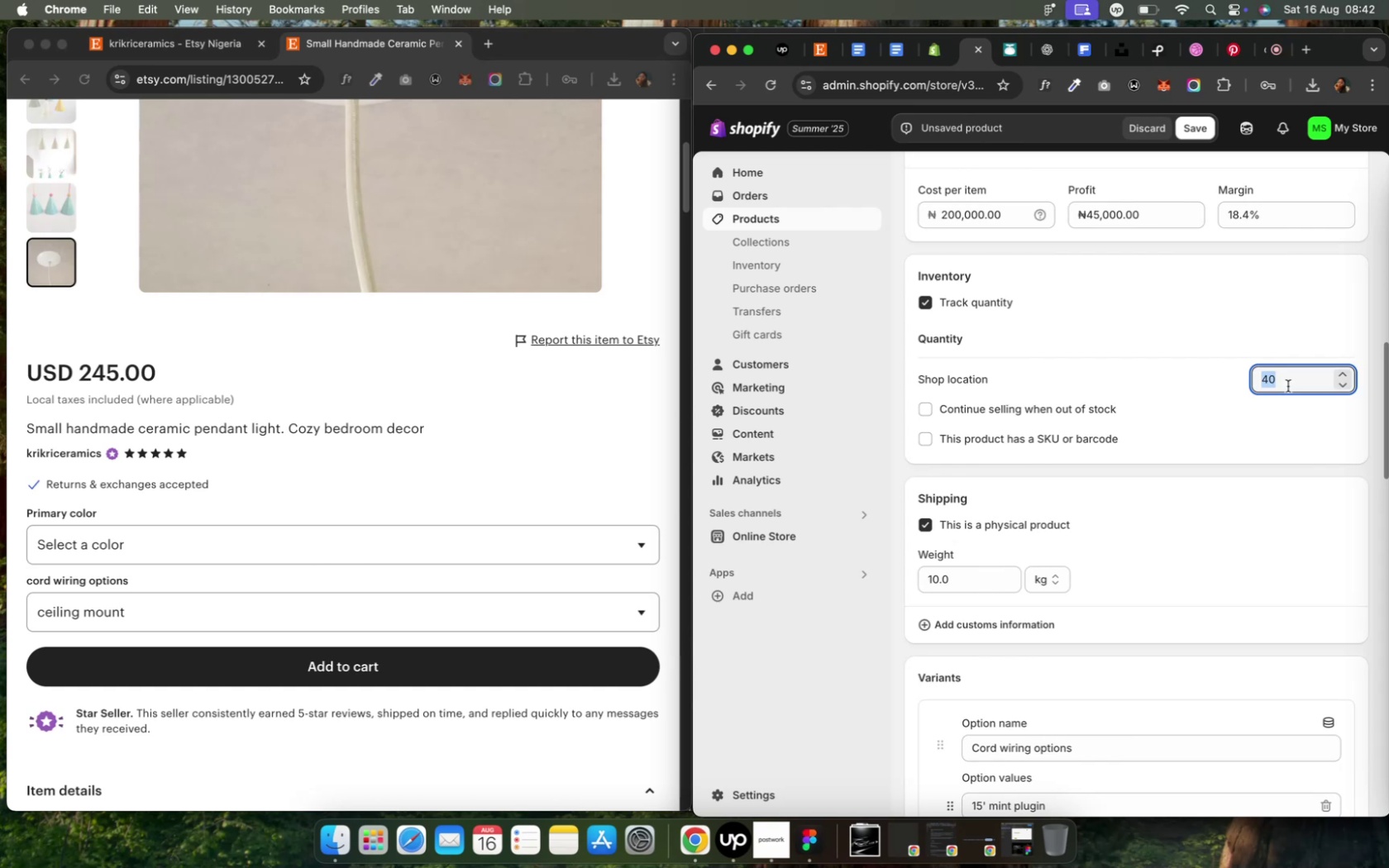 
left_click([1286, 386])
 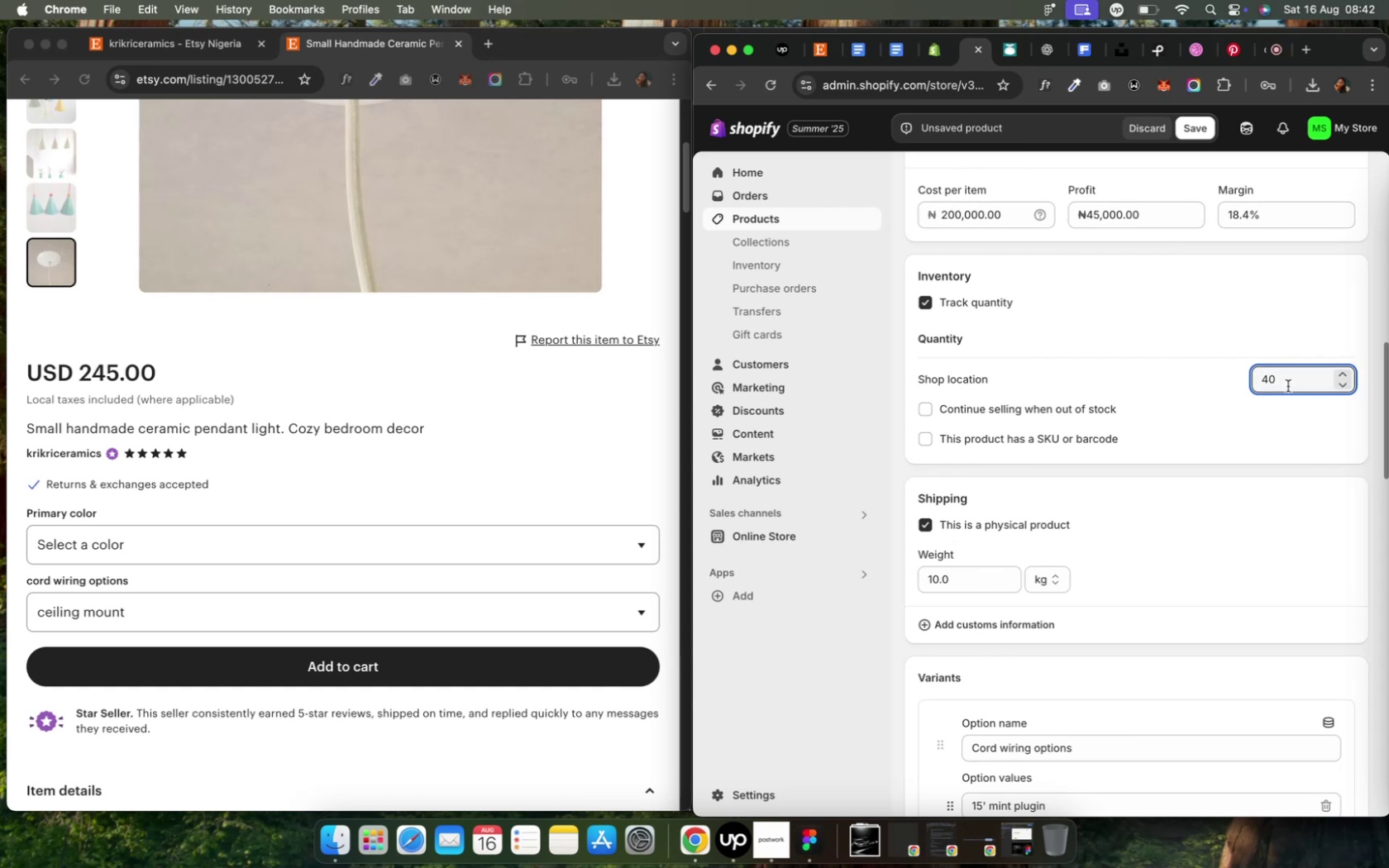 
key(Backspace)
 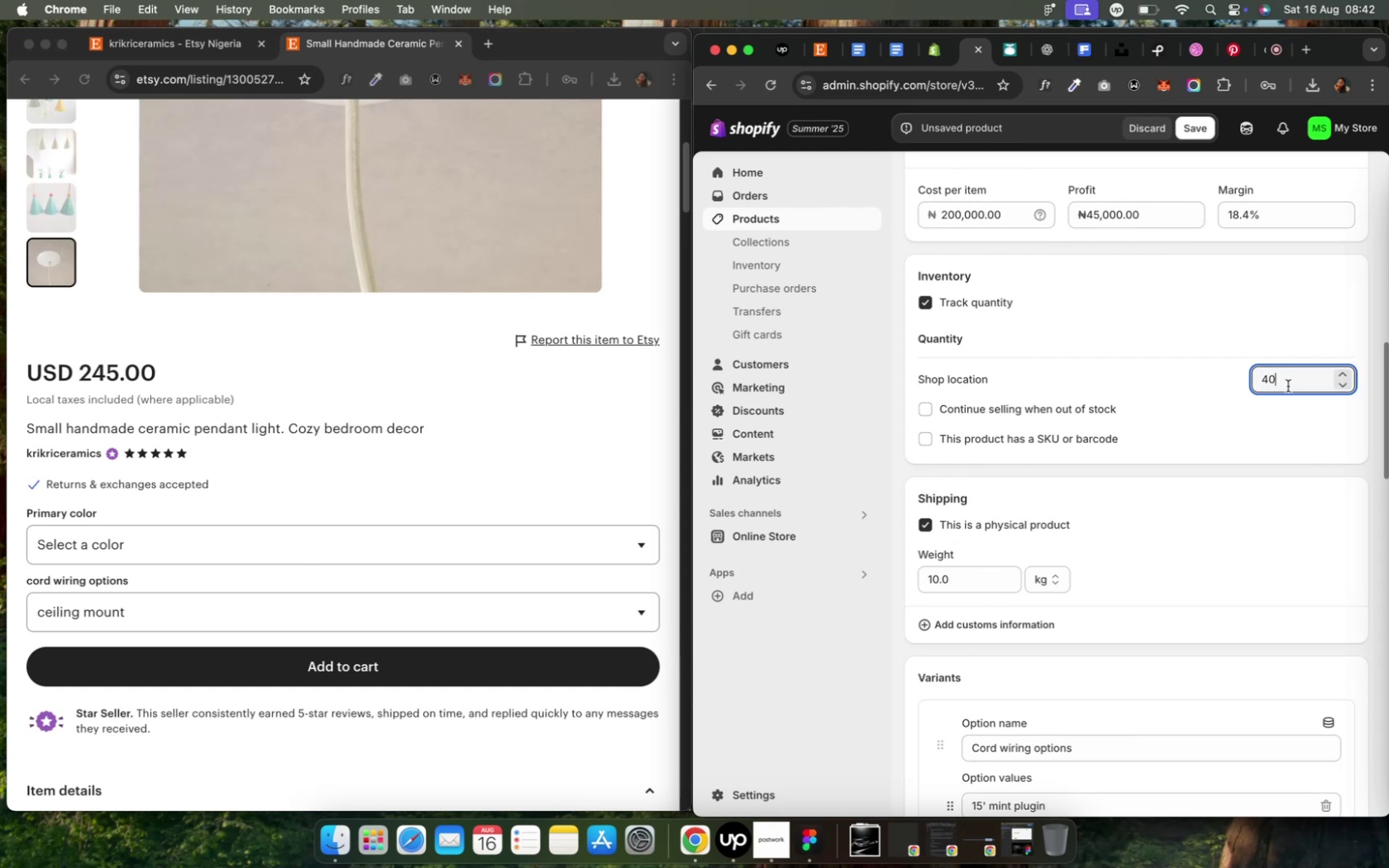 
key(5)
 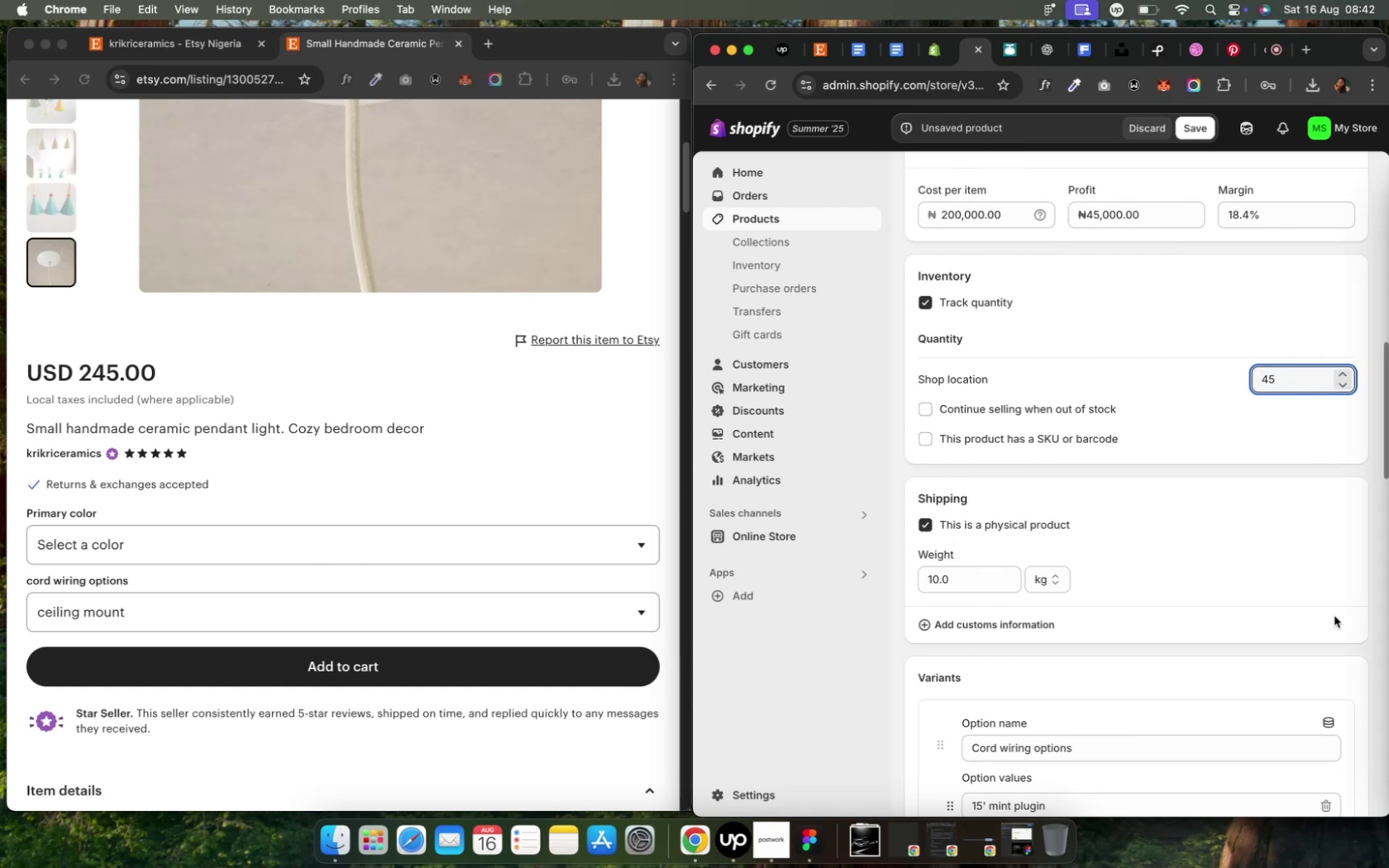 
left_click([1339, 646])
 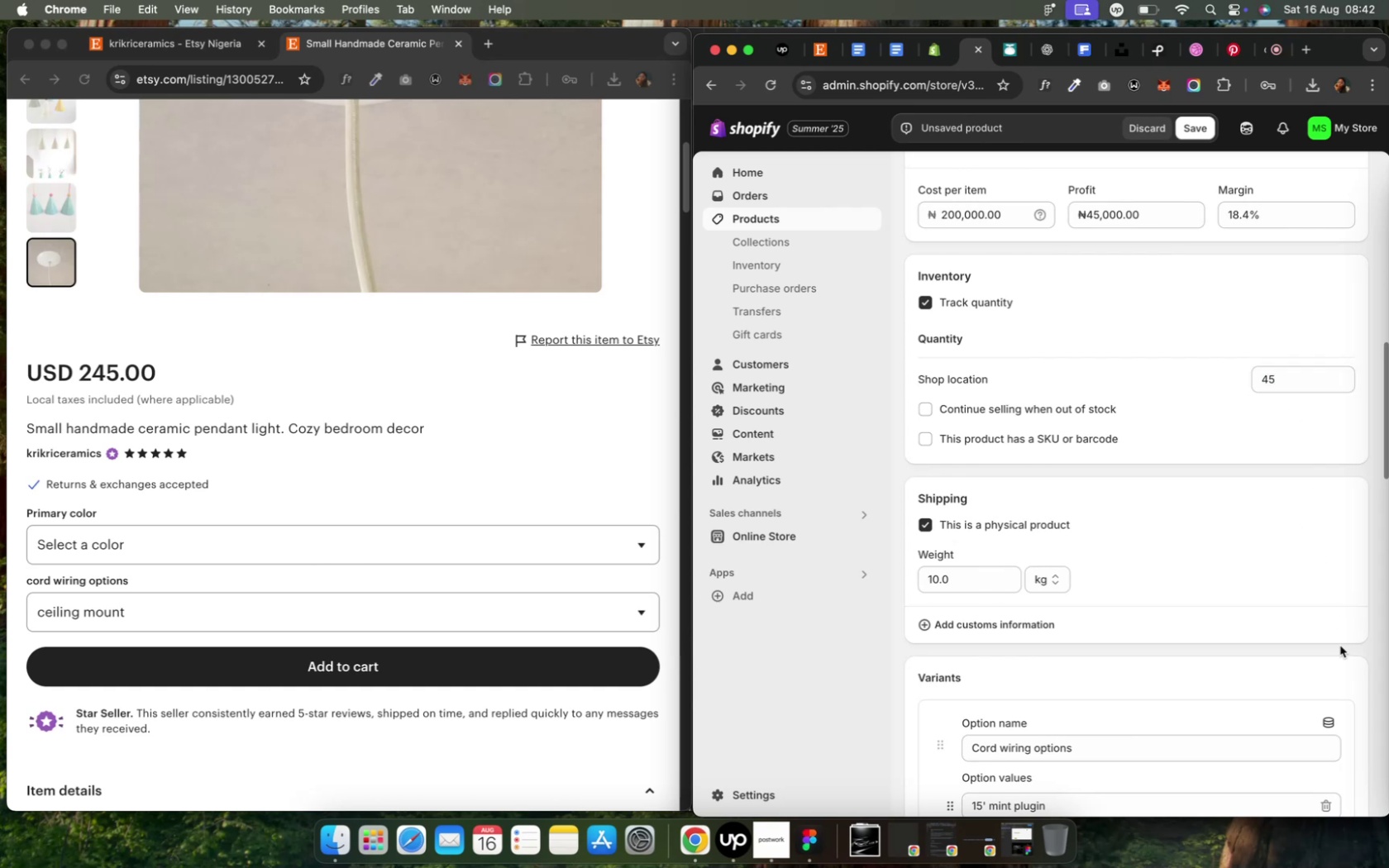 
scroll: coordinate [1339, 638], scroll_direction: down, amount: 17.0
 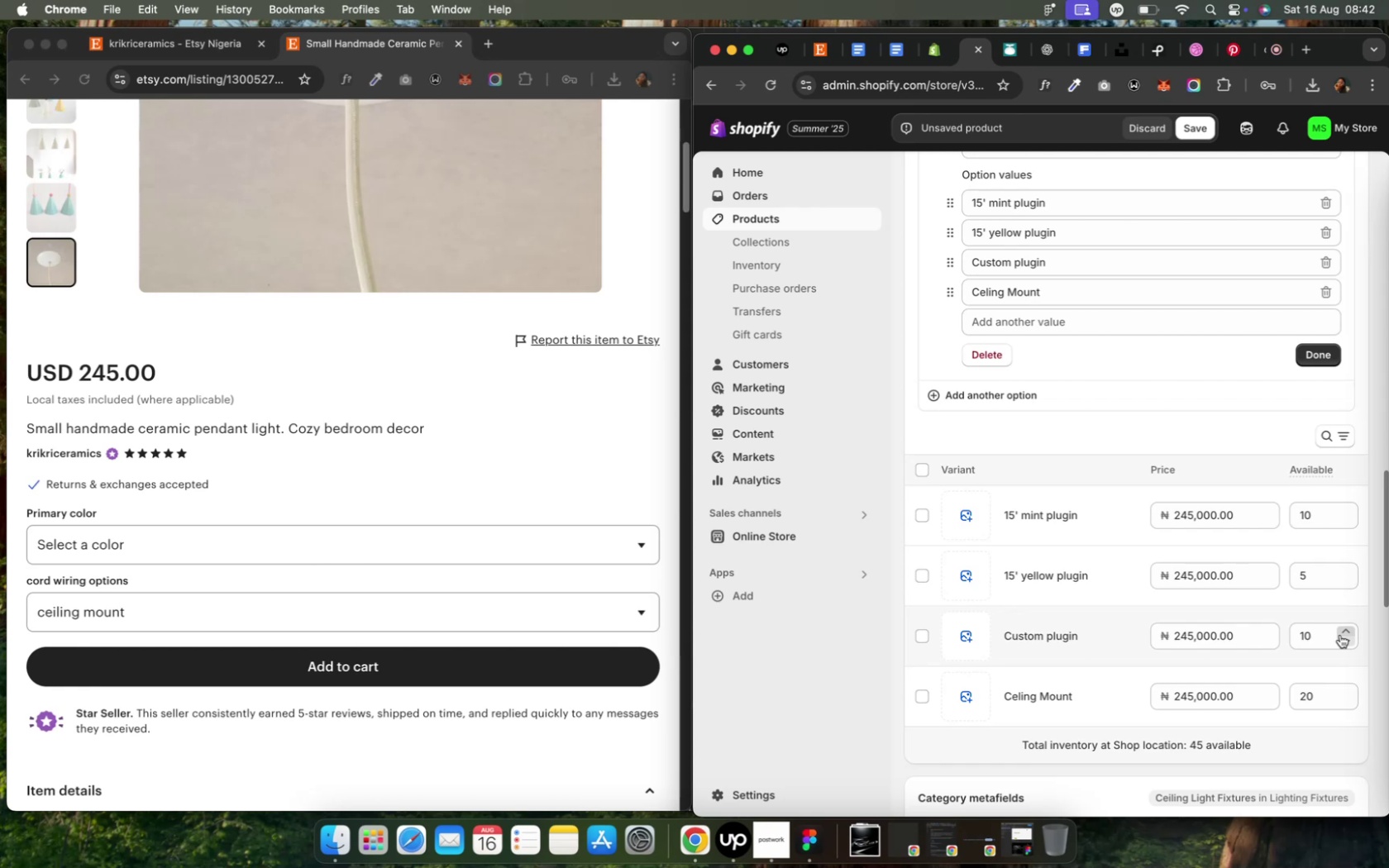 
wait(13.49)
 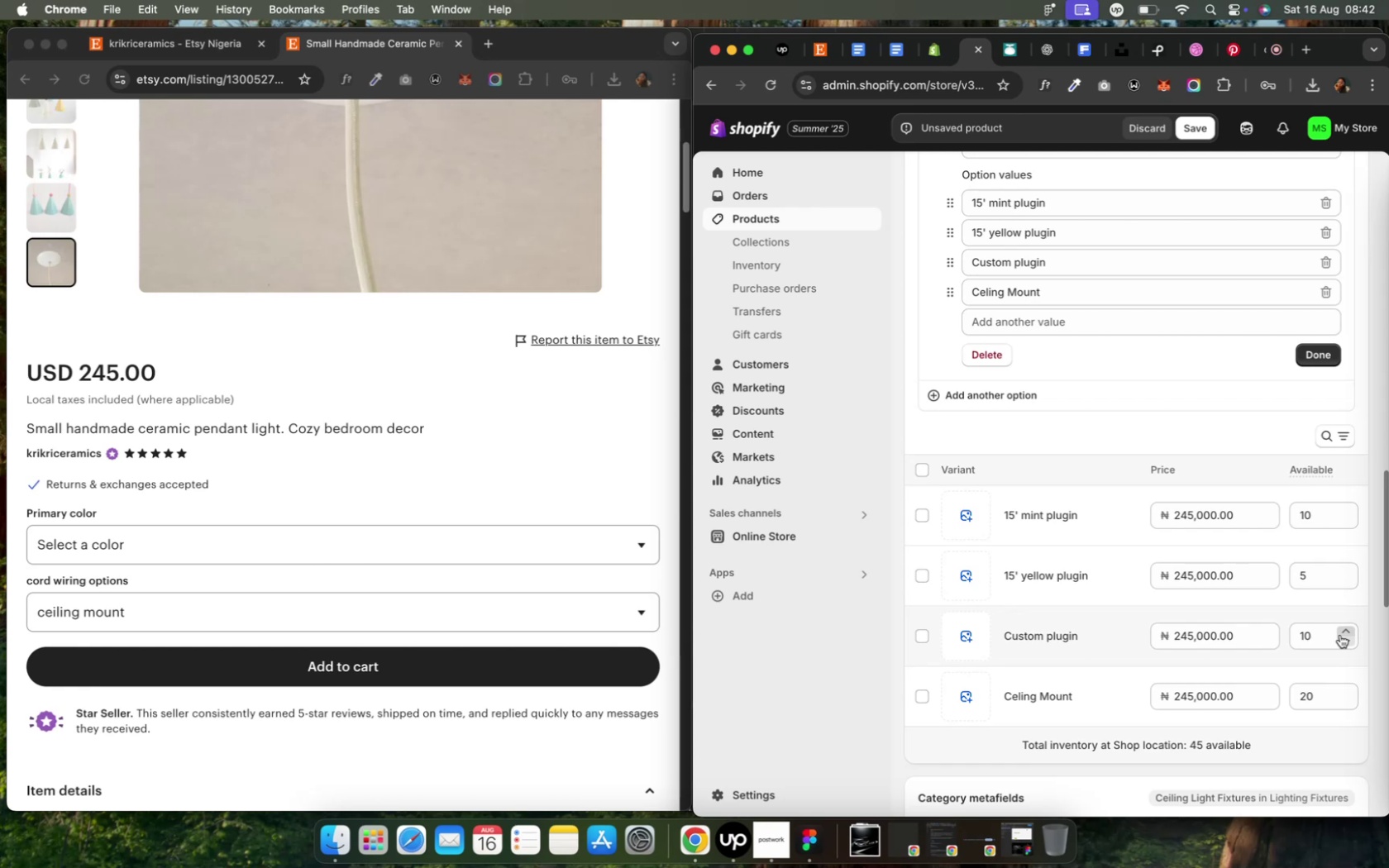 
left_click([1312, 355])
 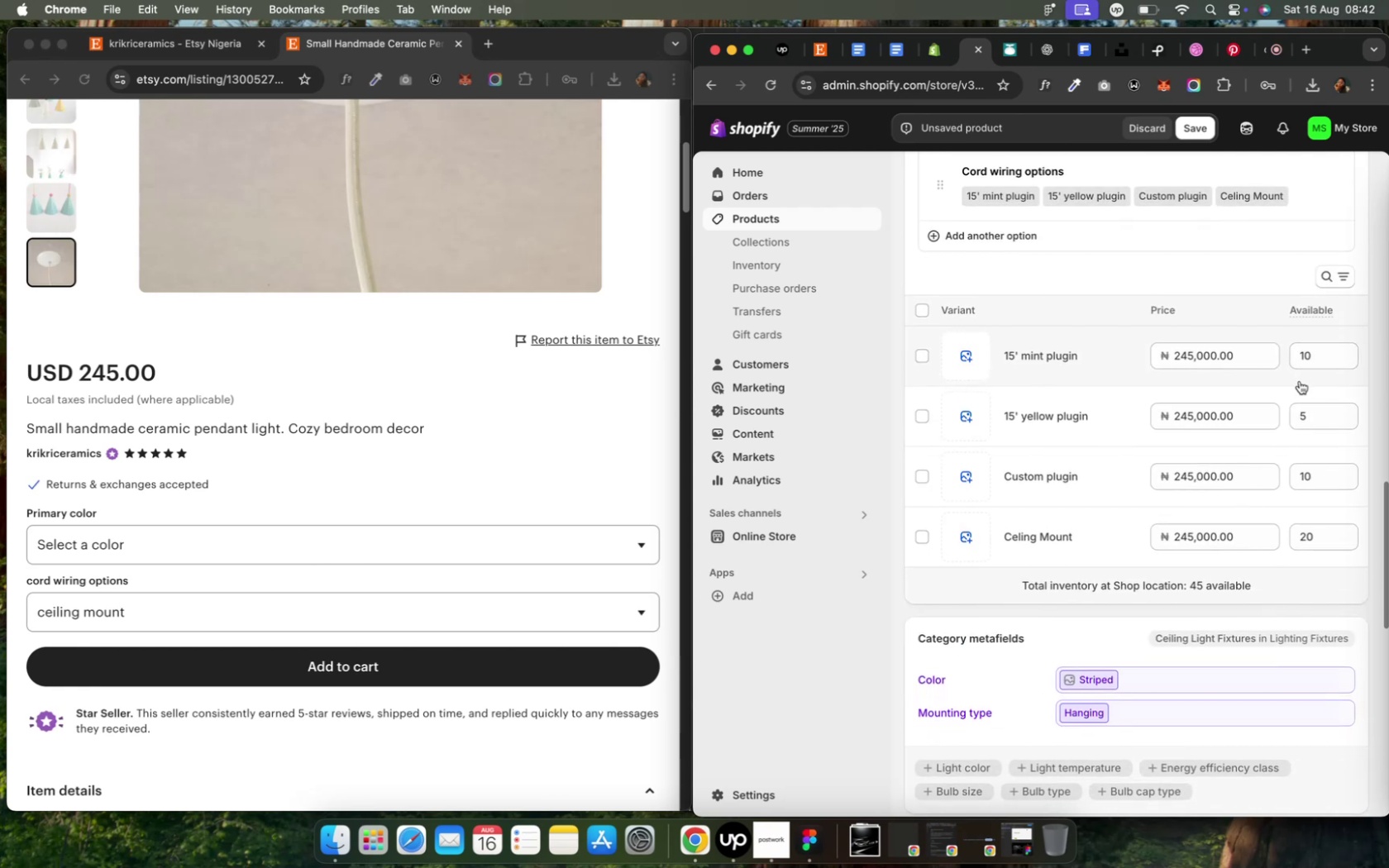 
wait(6.52)
 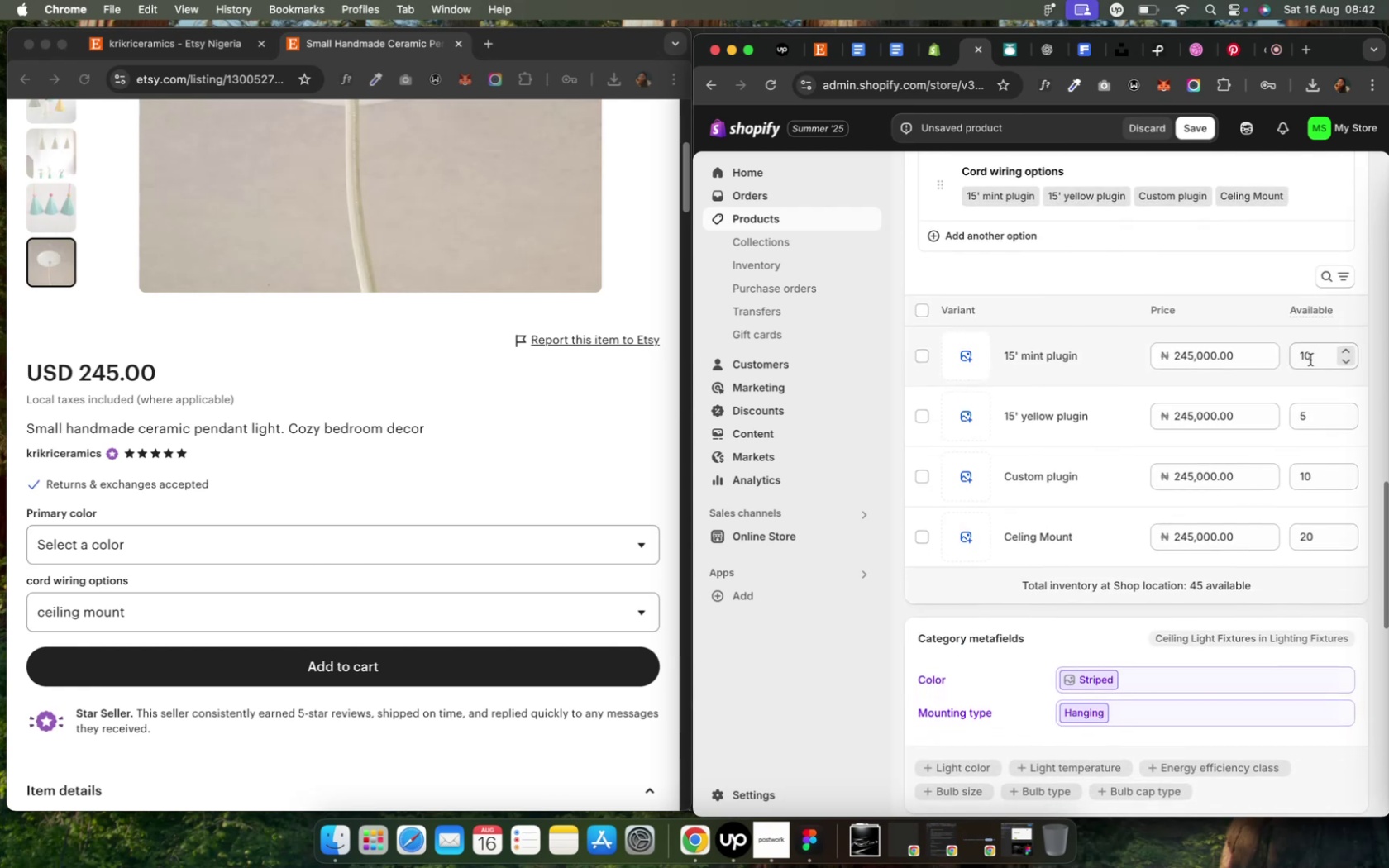 
scroll: coordinate [1298, 381], scroll_direction: down, amount: 3.0
 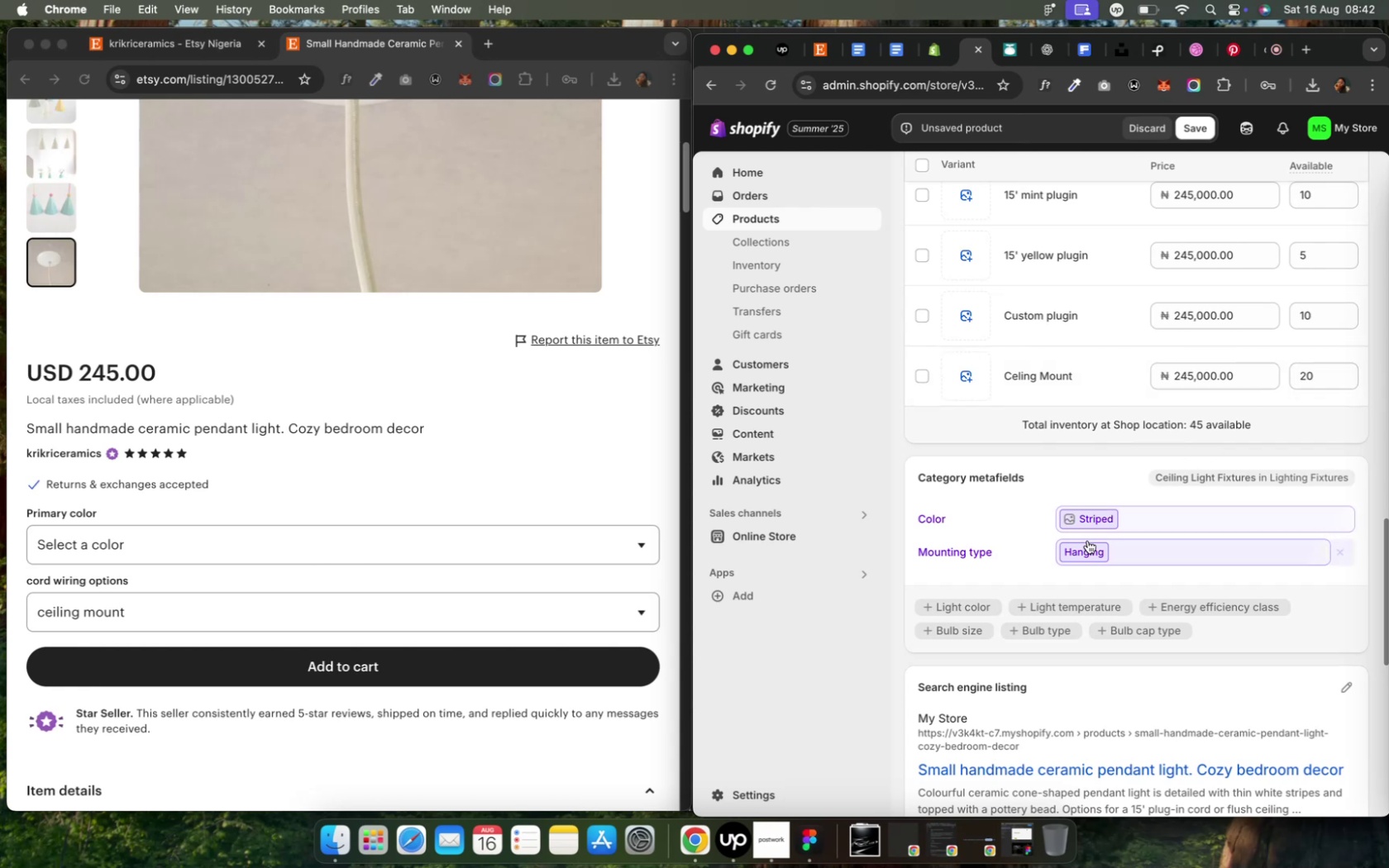 
left_click([1157, 517])
 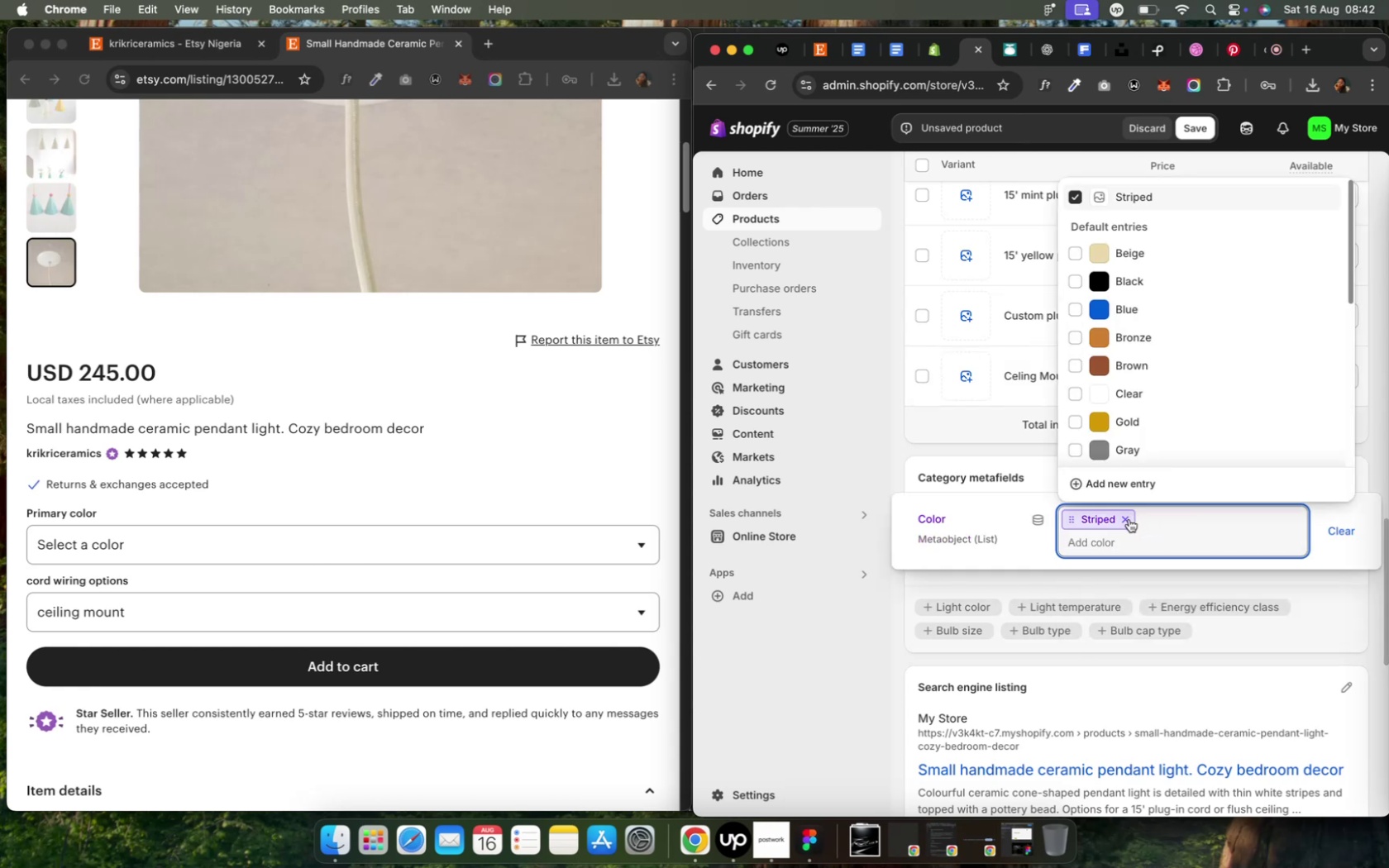 
wait(6.76)
 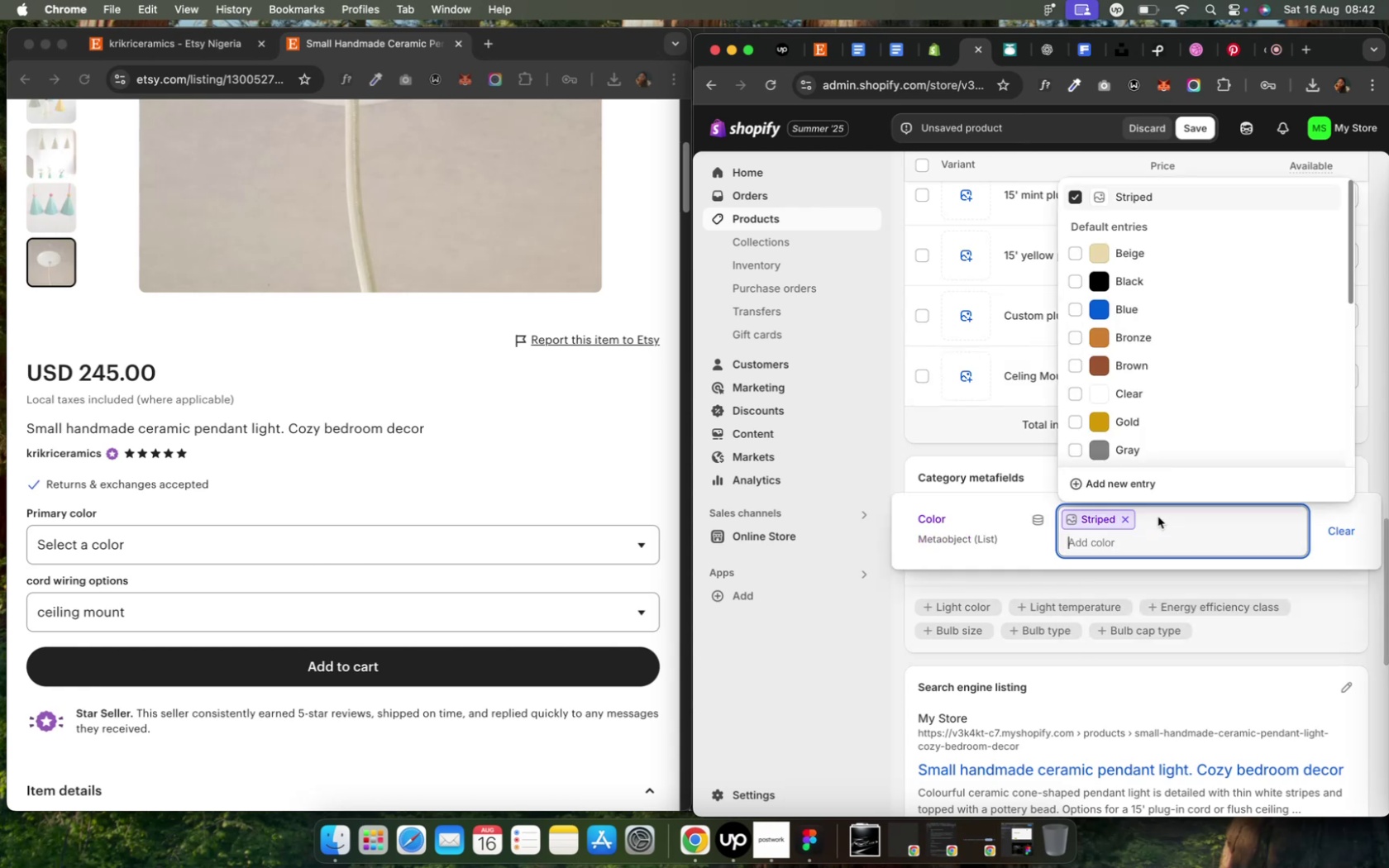 
left_click([640, 542])
 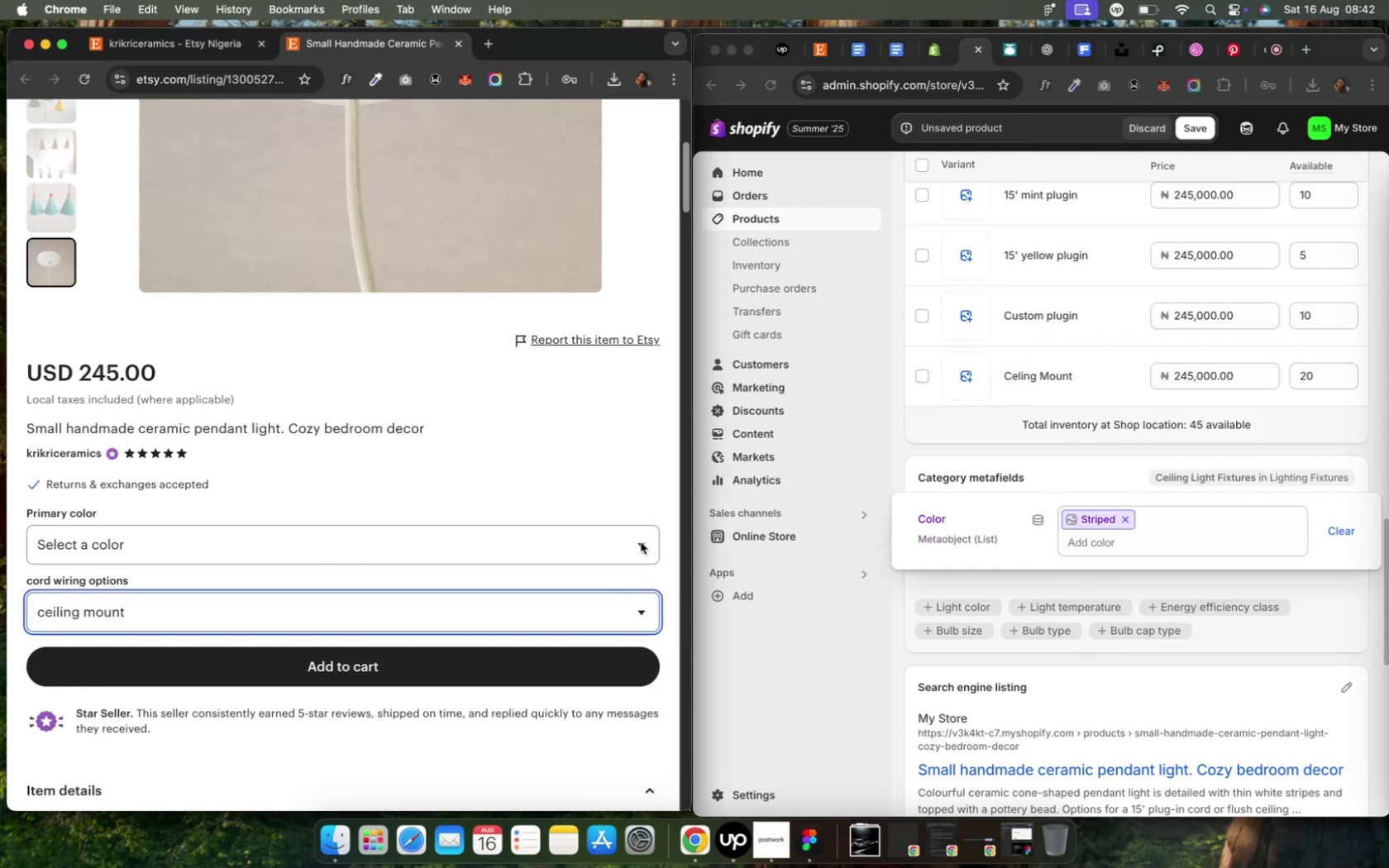 
left_click([640, 542])
 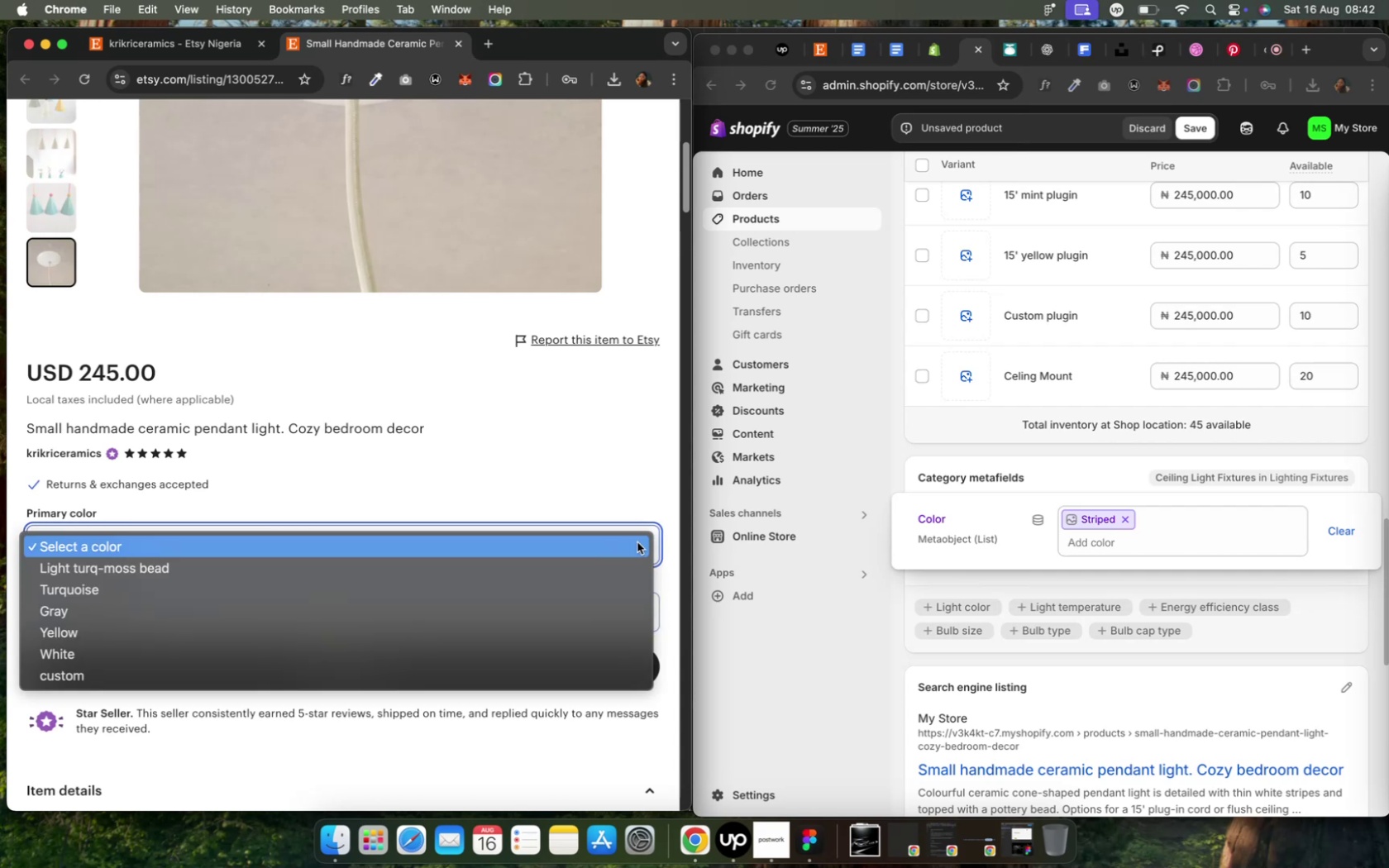 
wait(7.34)
 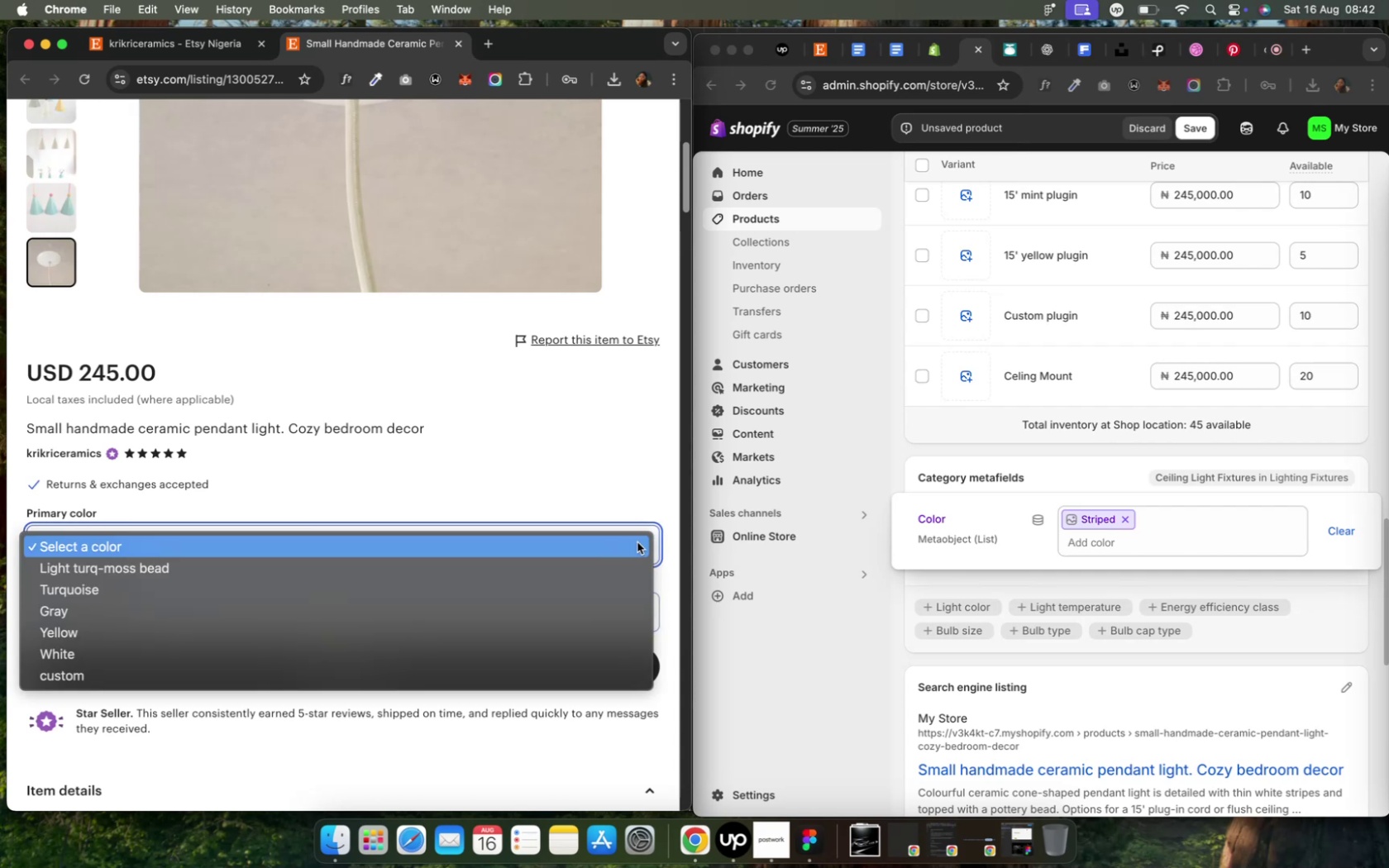 
left_click([1110, 542])
 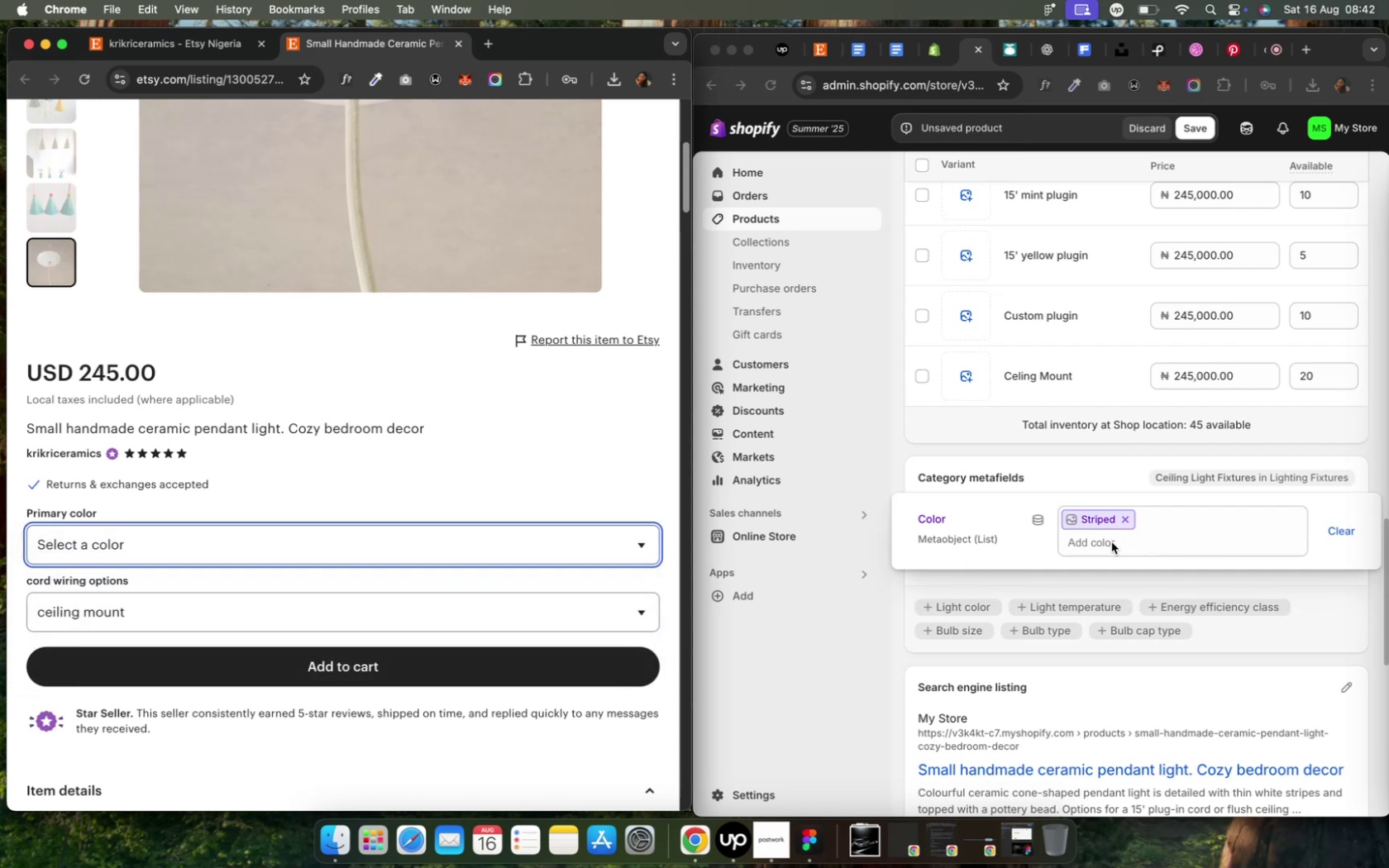 
double_click([1110, 542])
 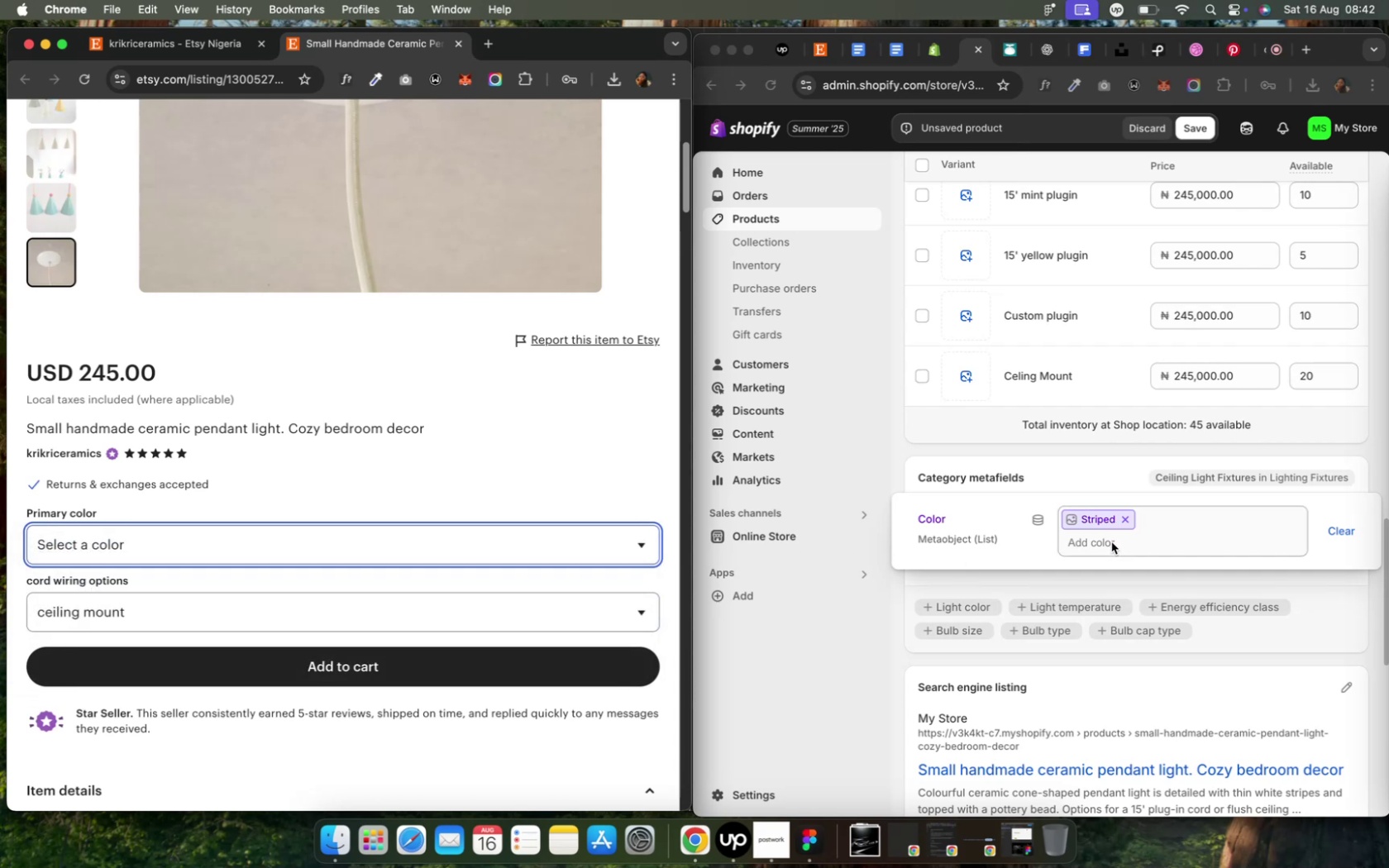 
left_click([1172, 526])
 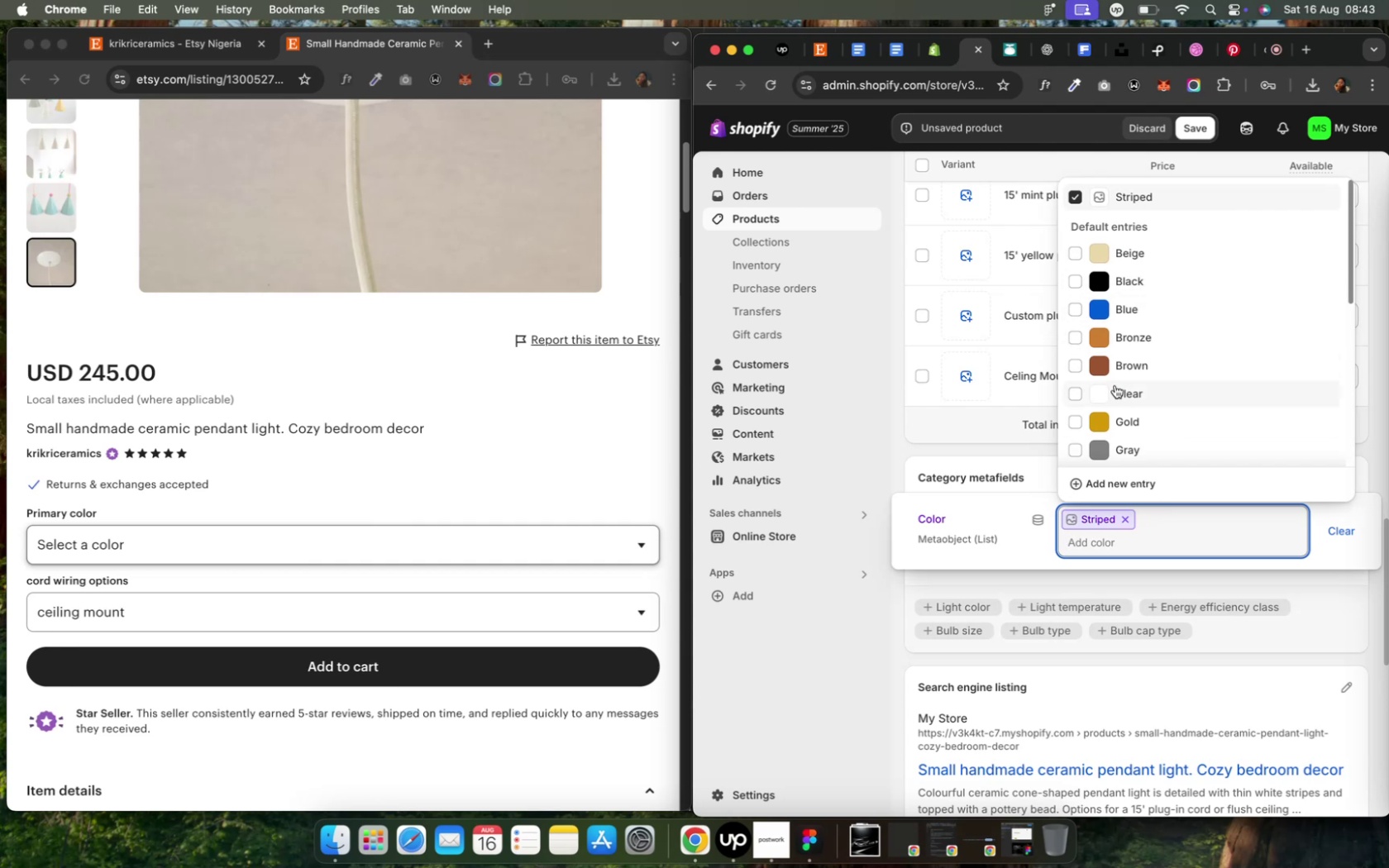 
wait(6.78)
 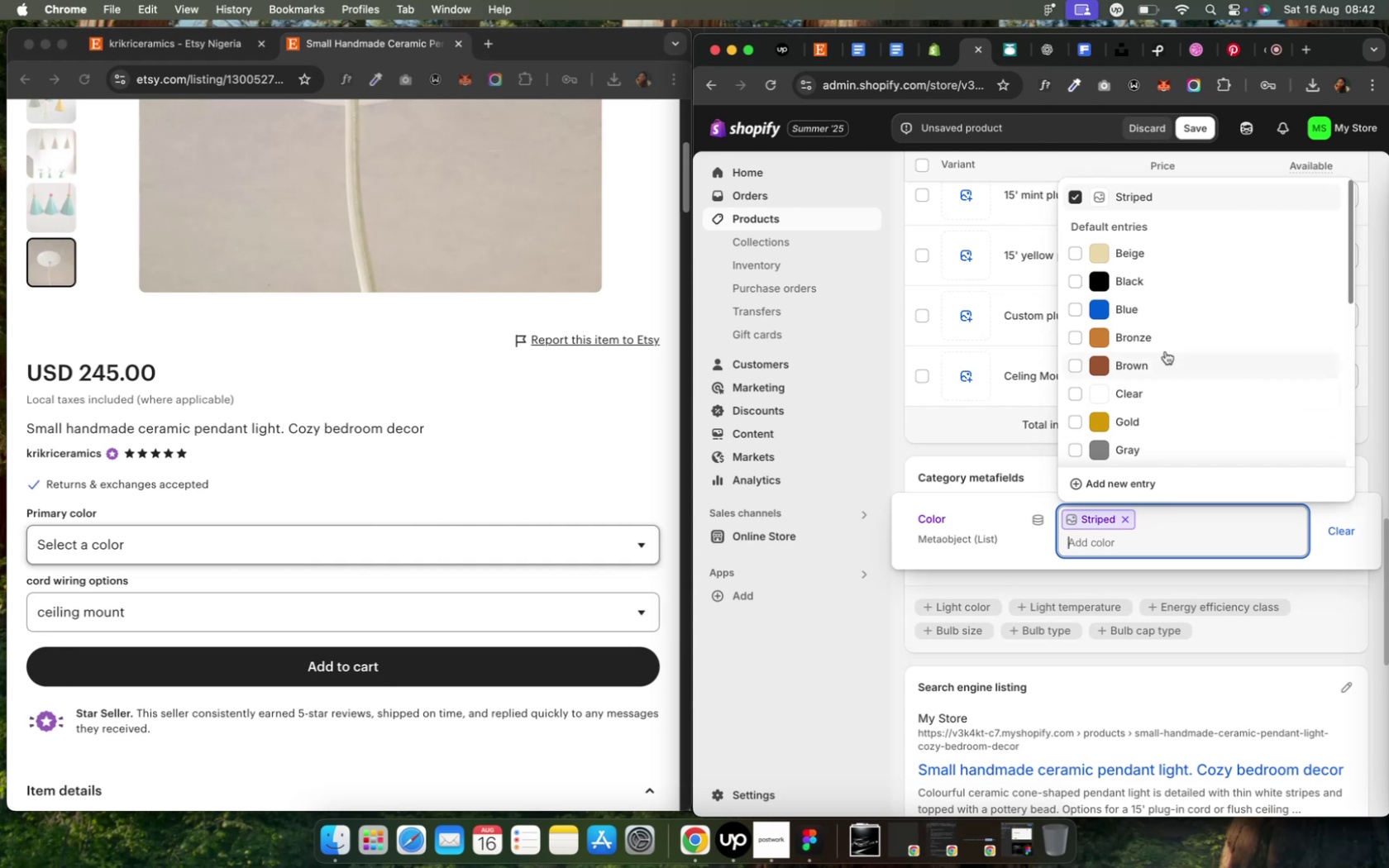 
key(W)
 